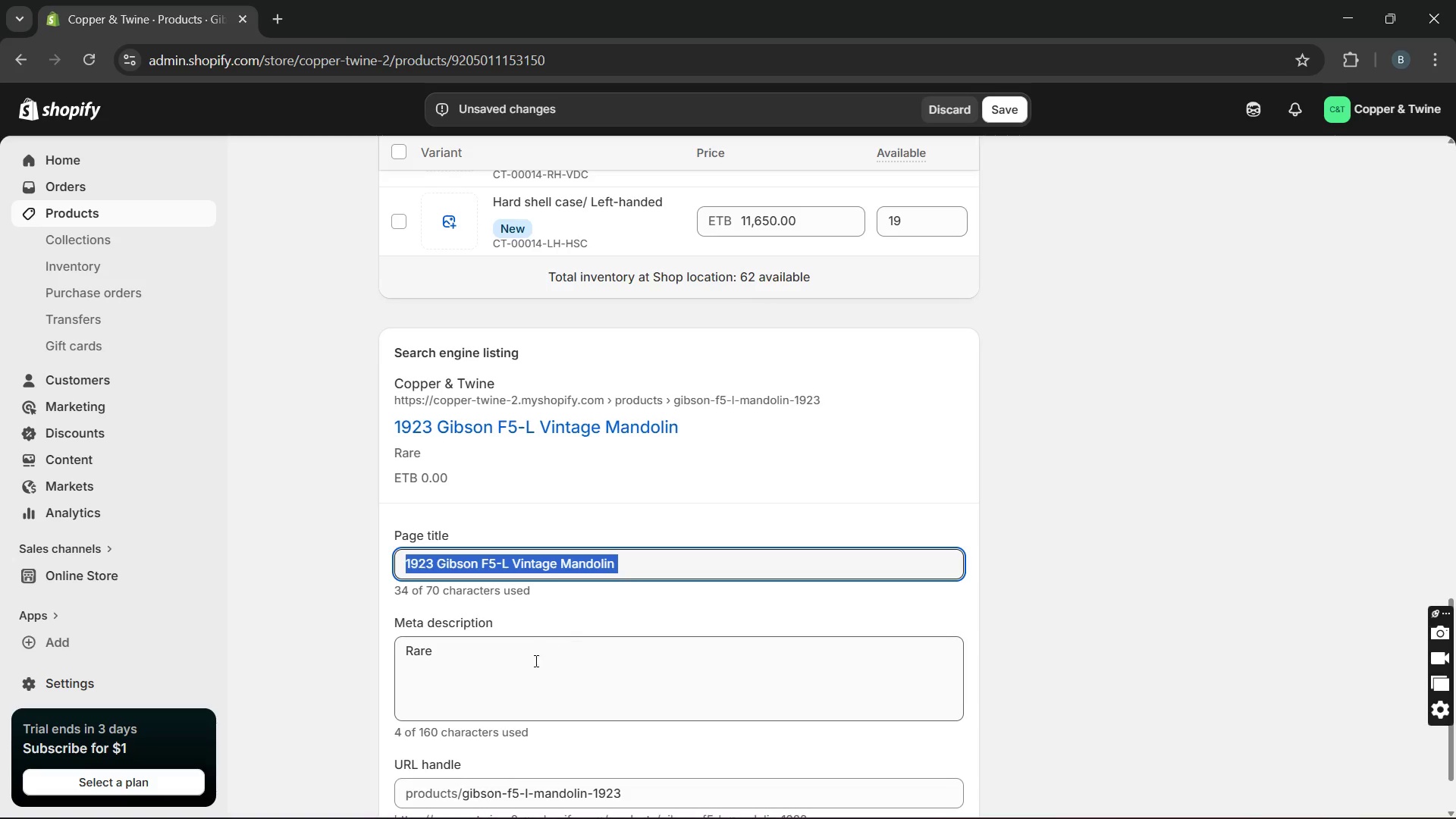 
left_click([529, 661])
 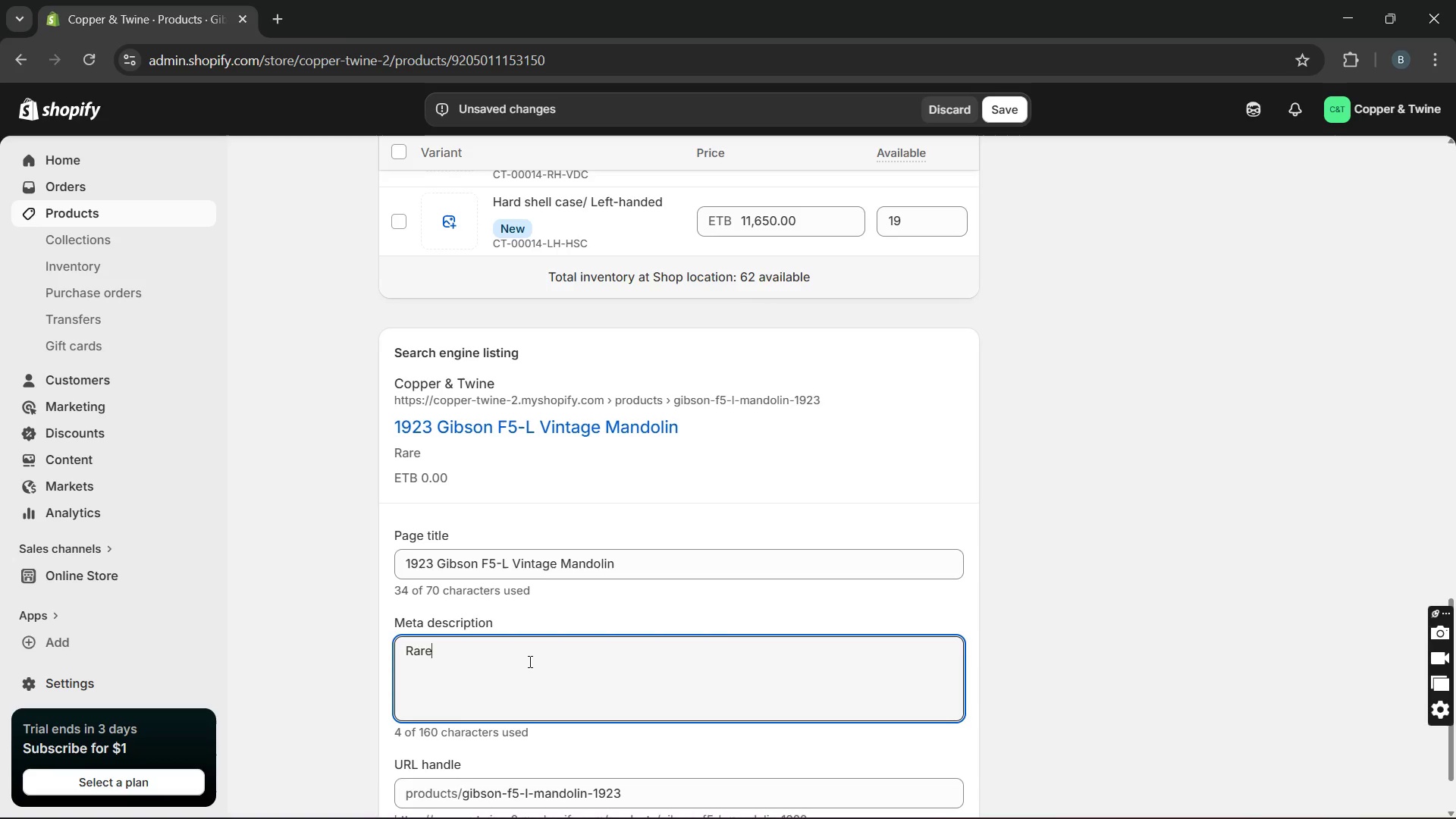 
key(Space)
 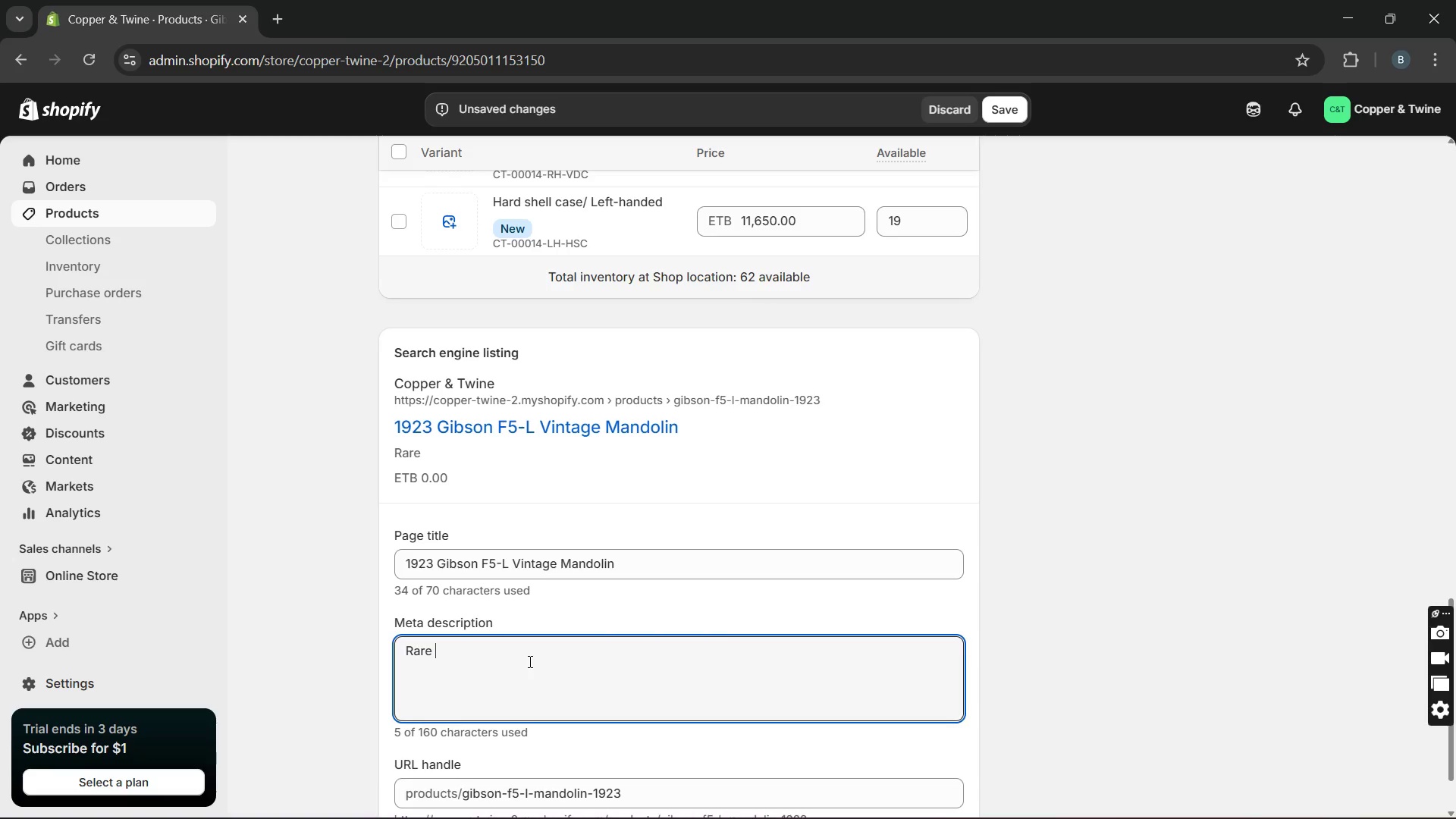 
key(Control+V)
 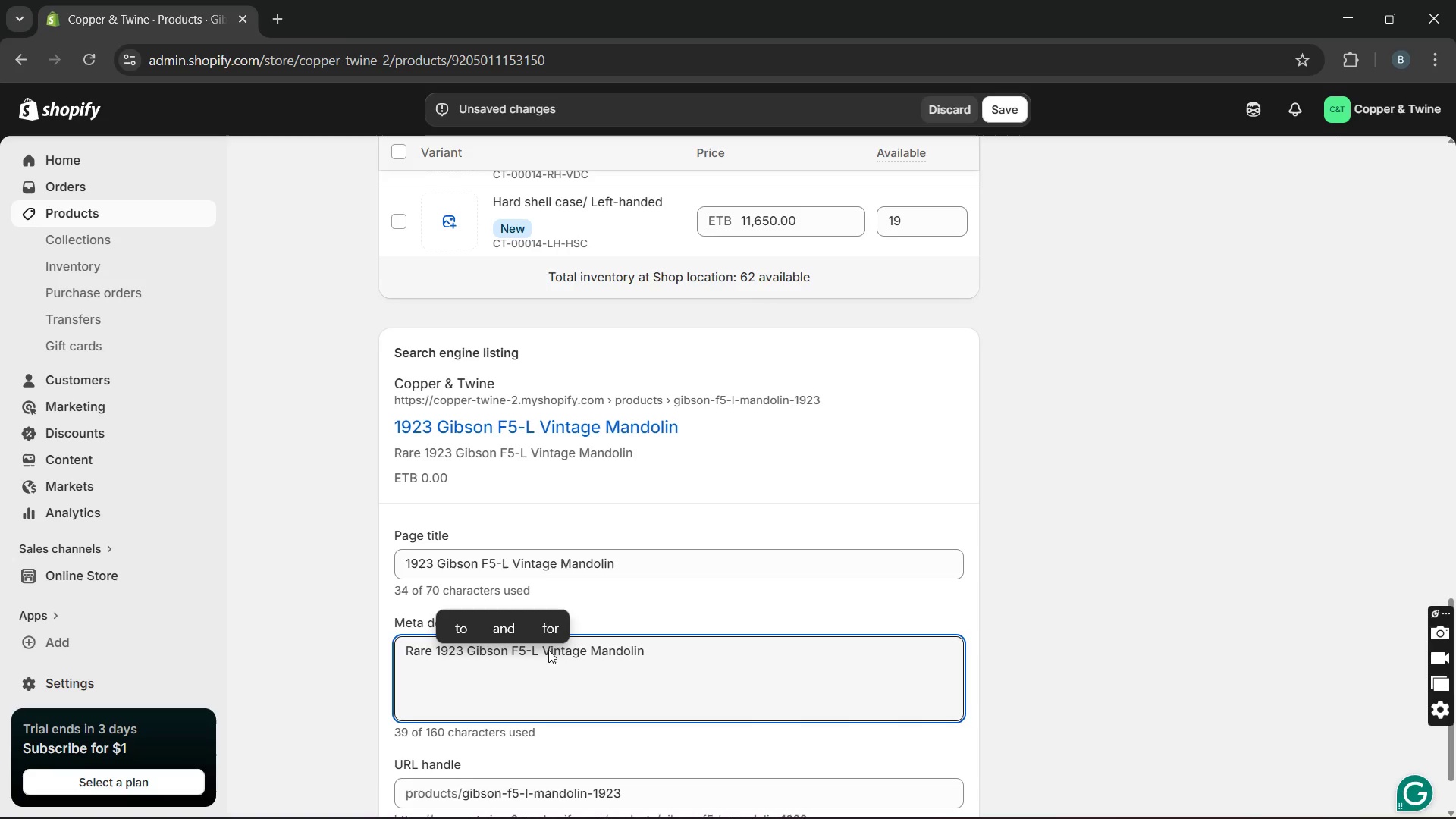 
wait(6.25)
 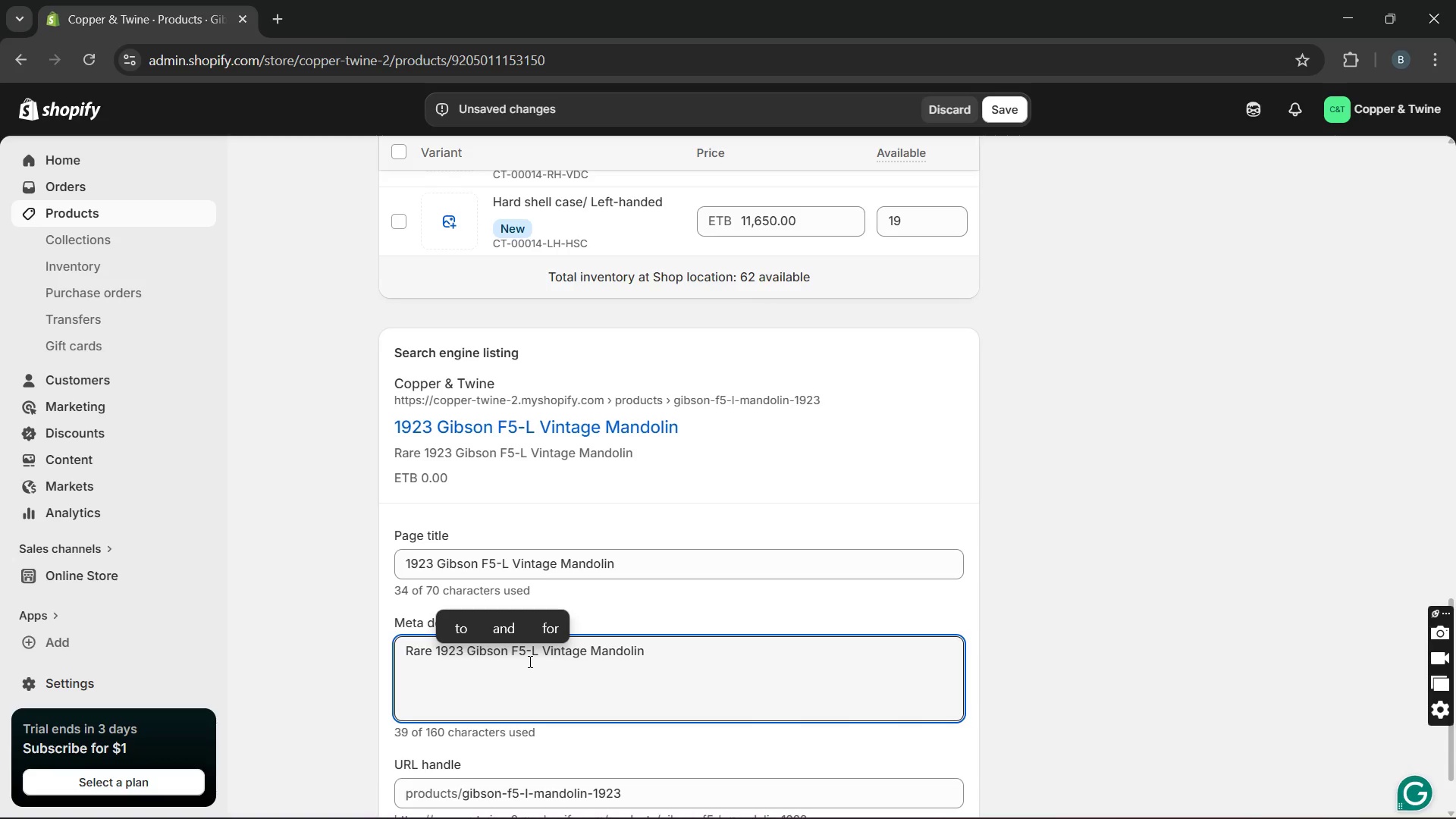 
double_click([554, 653])
 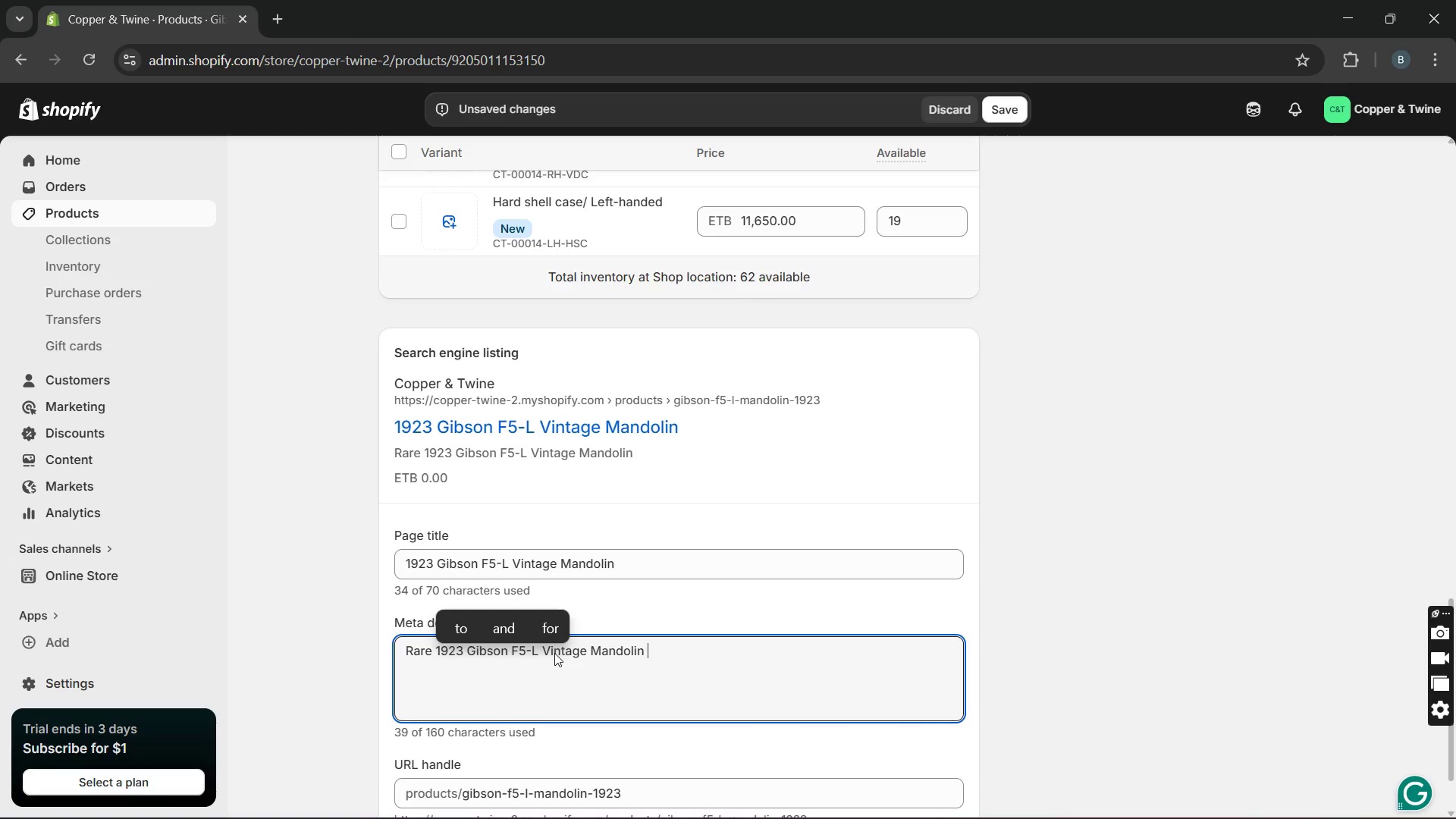 
triple_click([554, 653])
 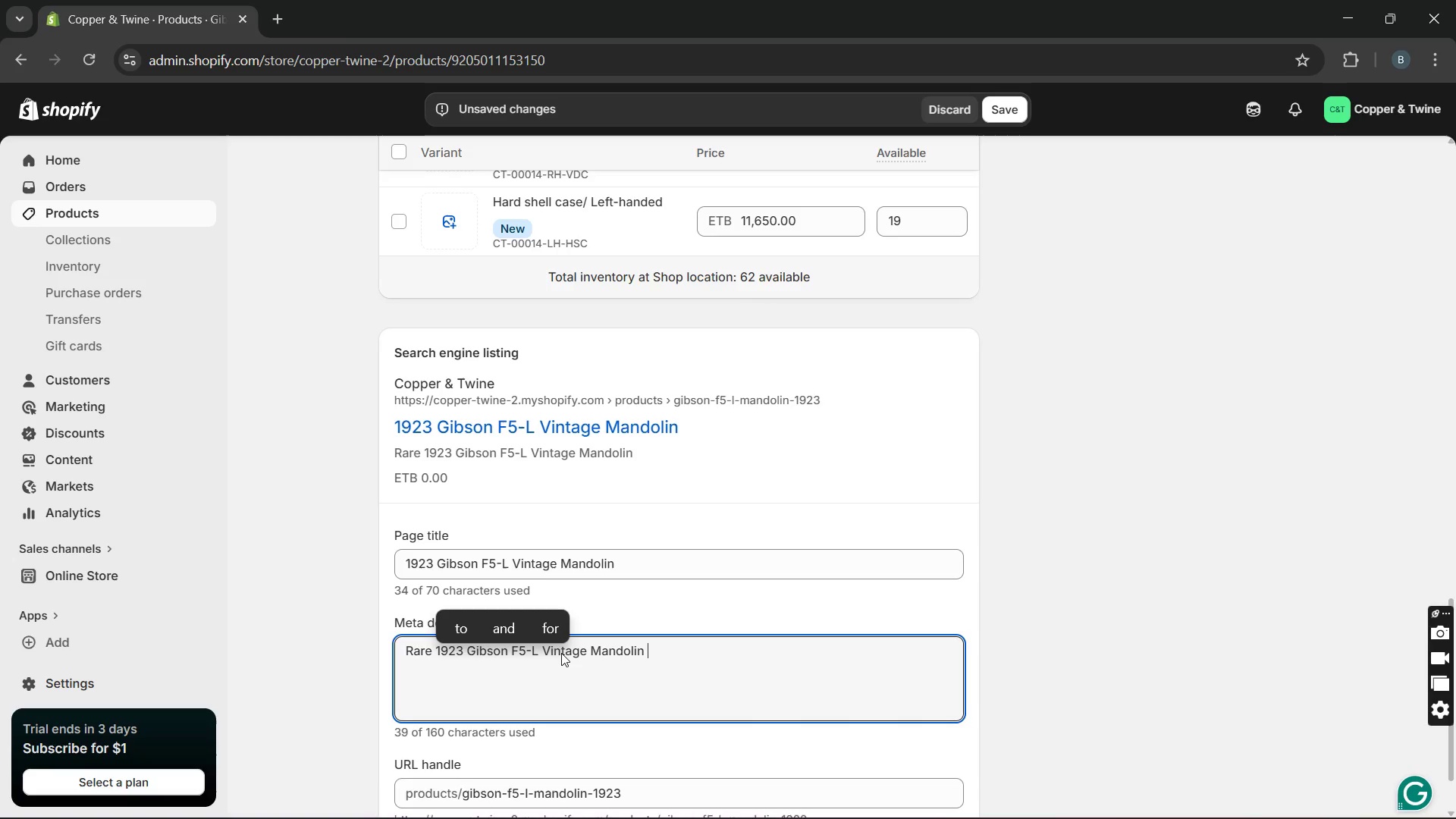 
left_click([561, 653])
 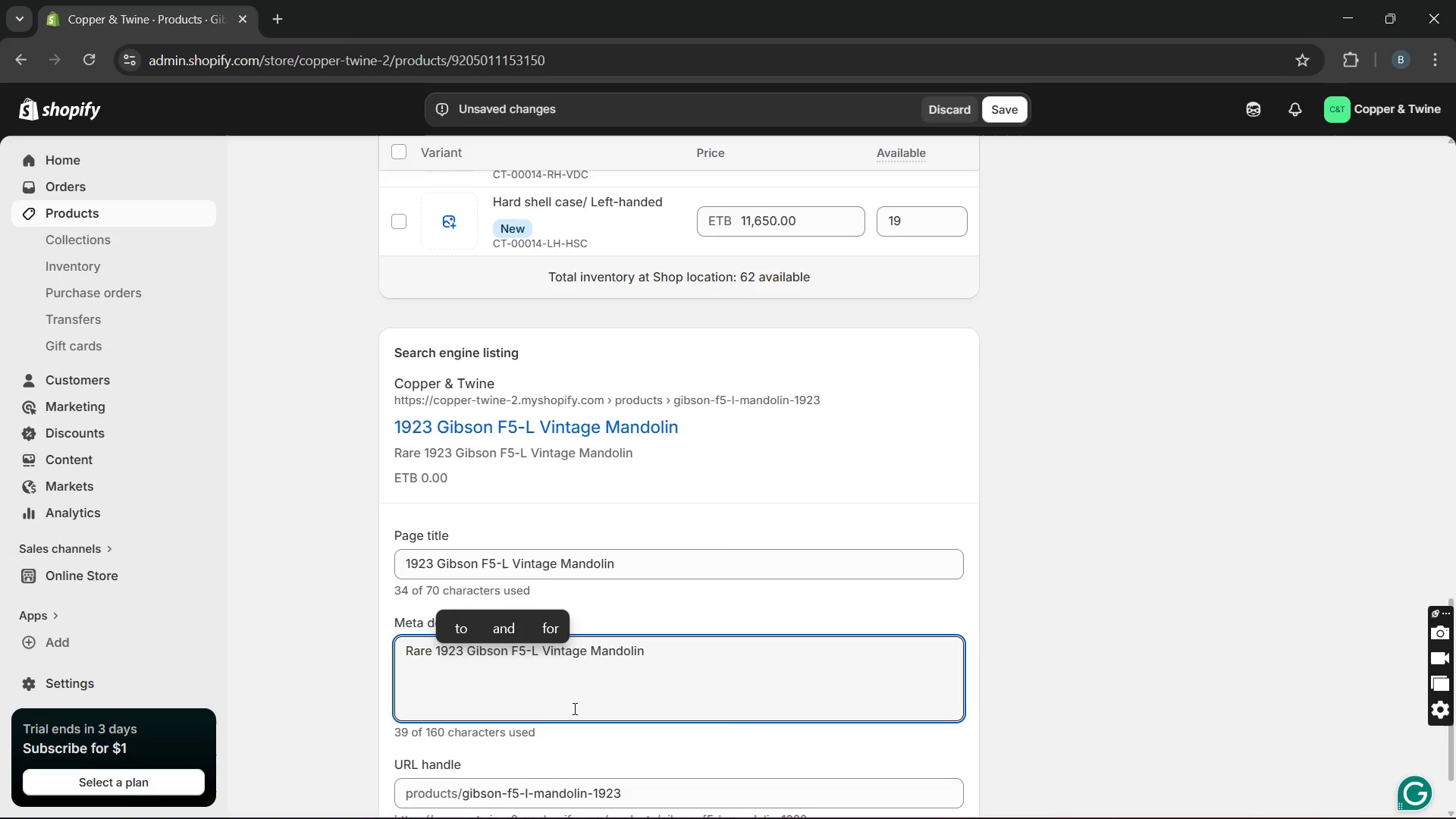 
left_click_drag(start_coordinate=[573, 708], to_coordinate=[566, 651])
 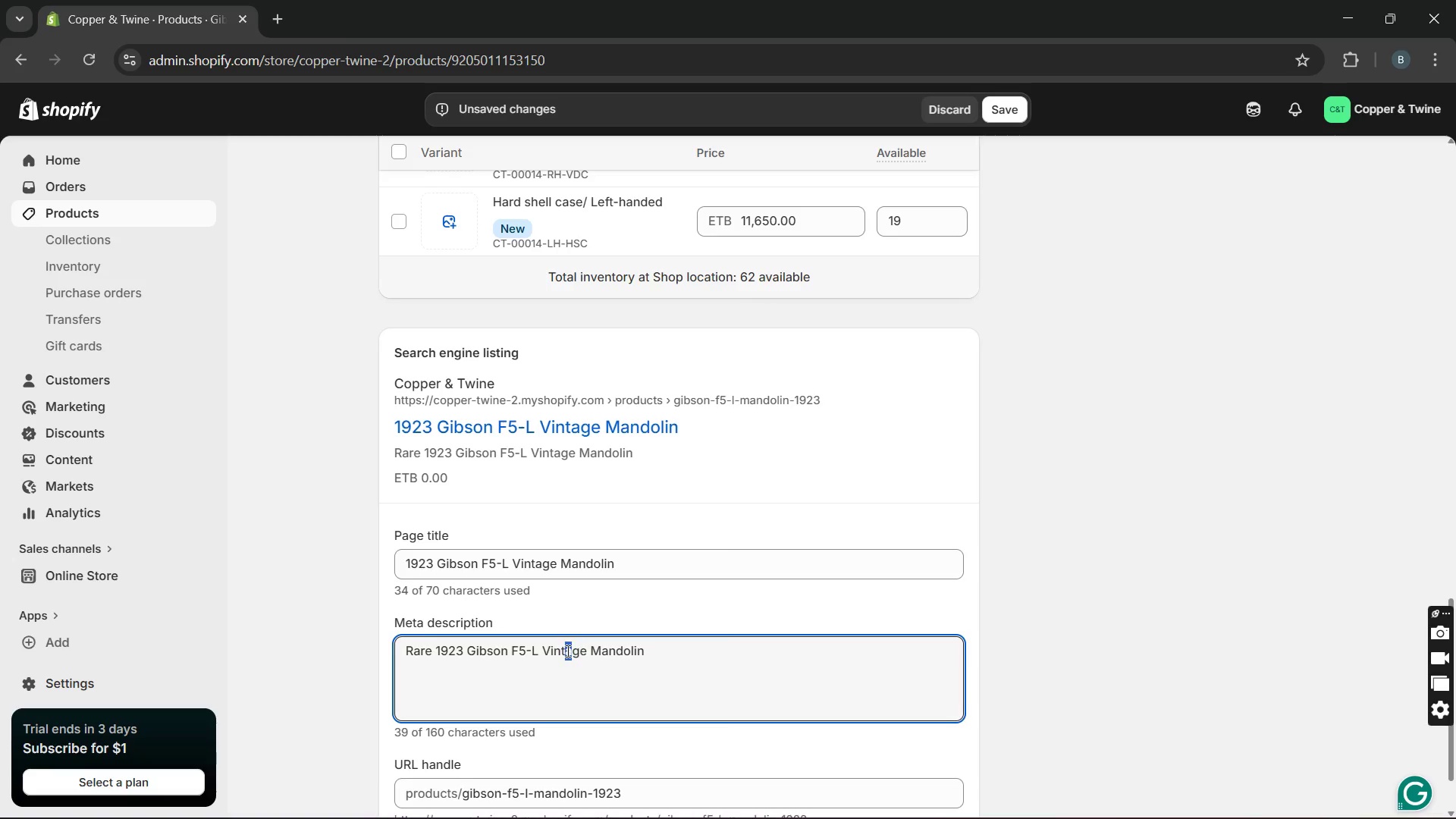 
double_click([566, 651])
 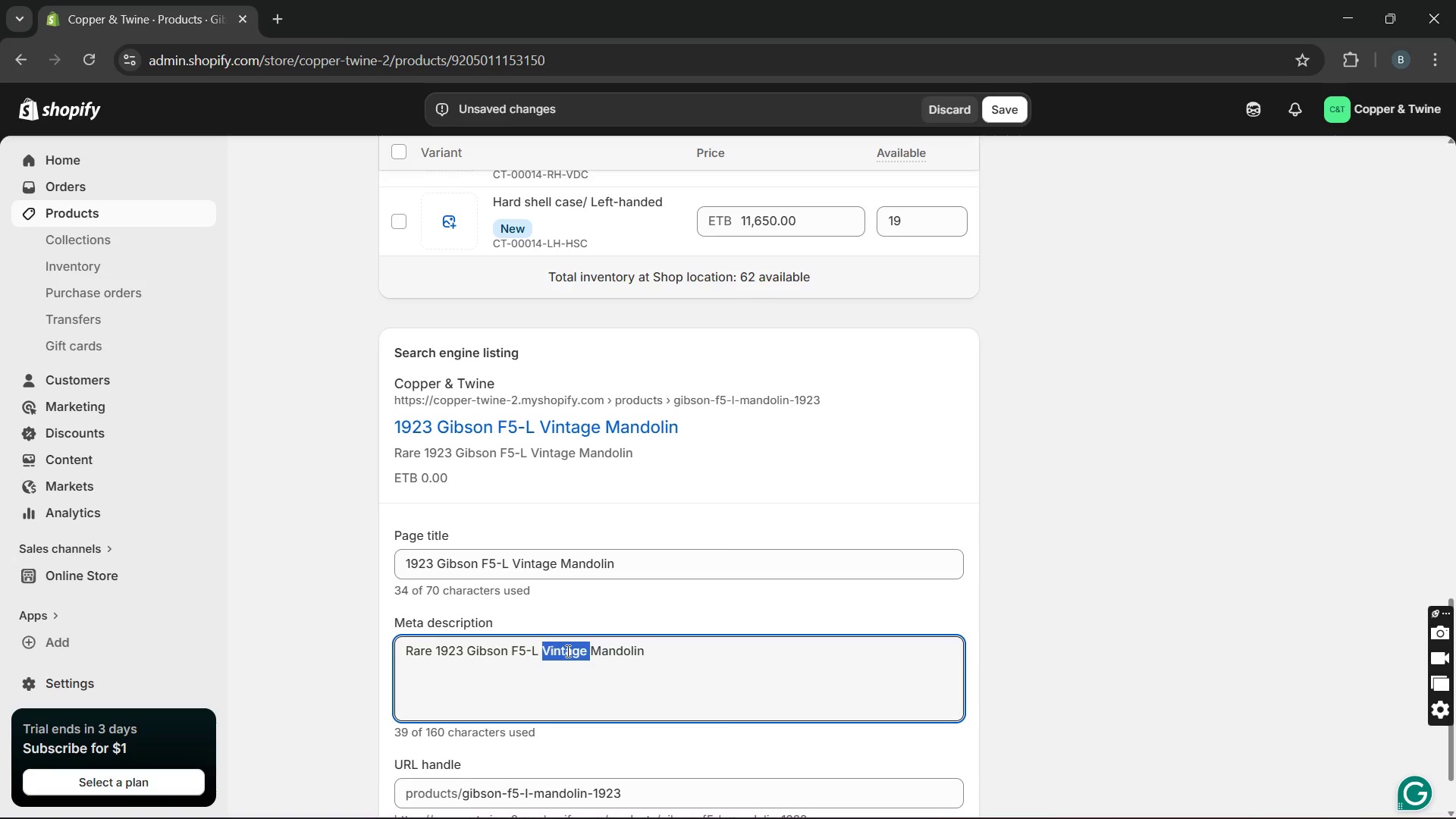 
key(Backspace)
 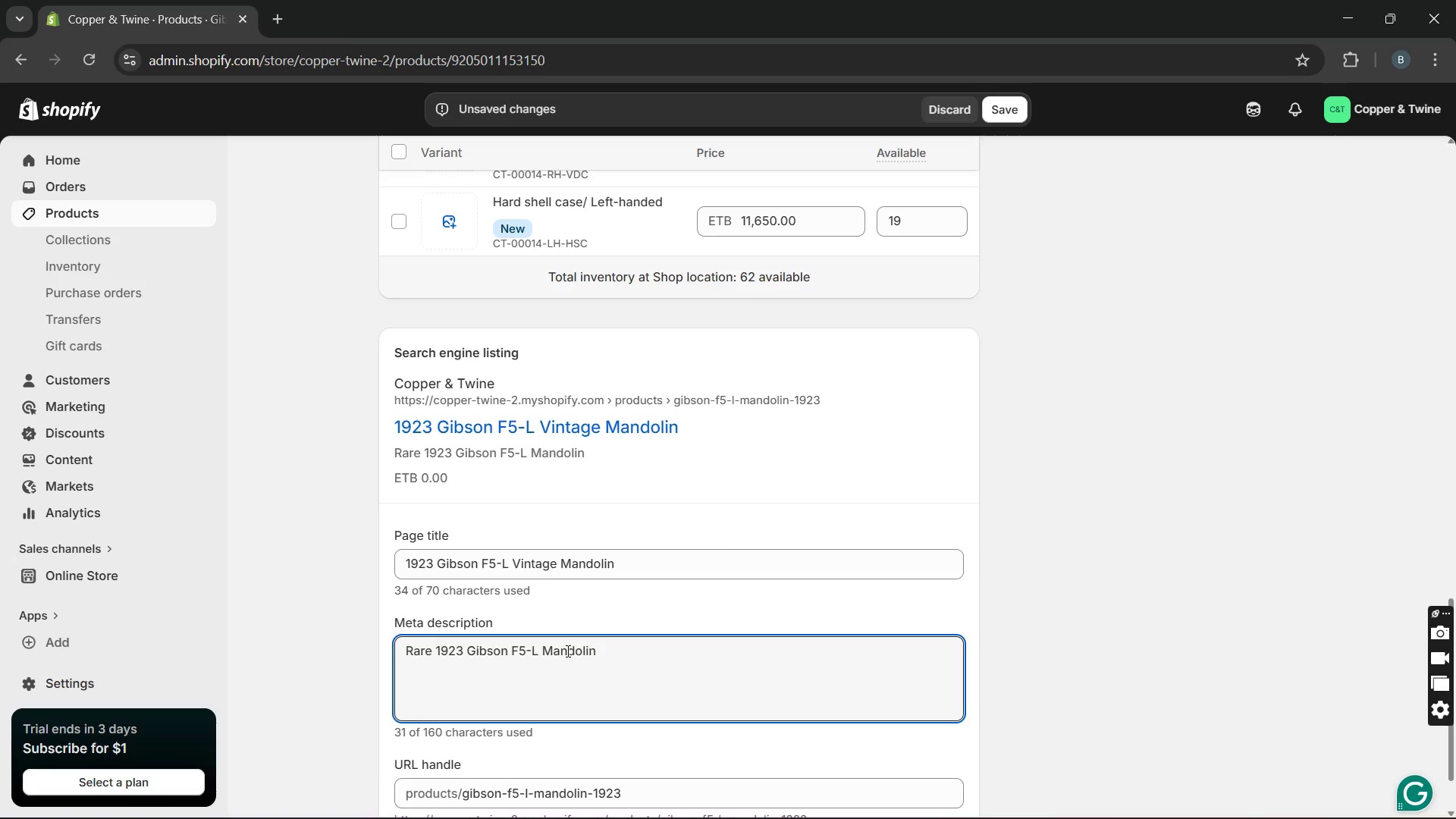 
hold_key(key=ArrowRight, duration=1.06)
 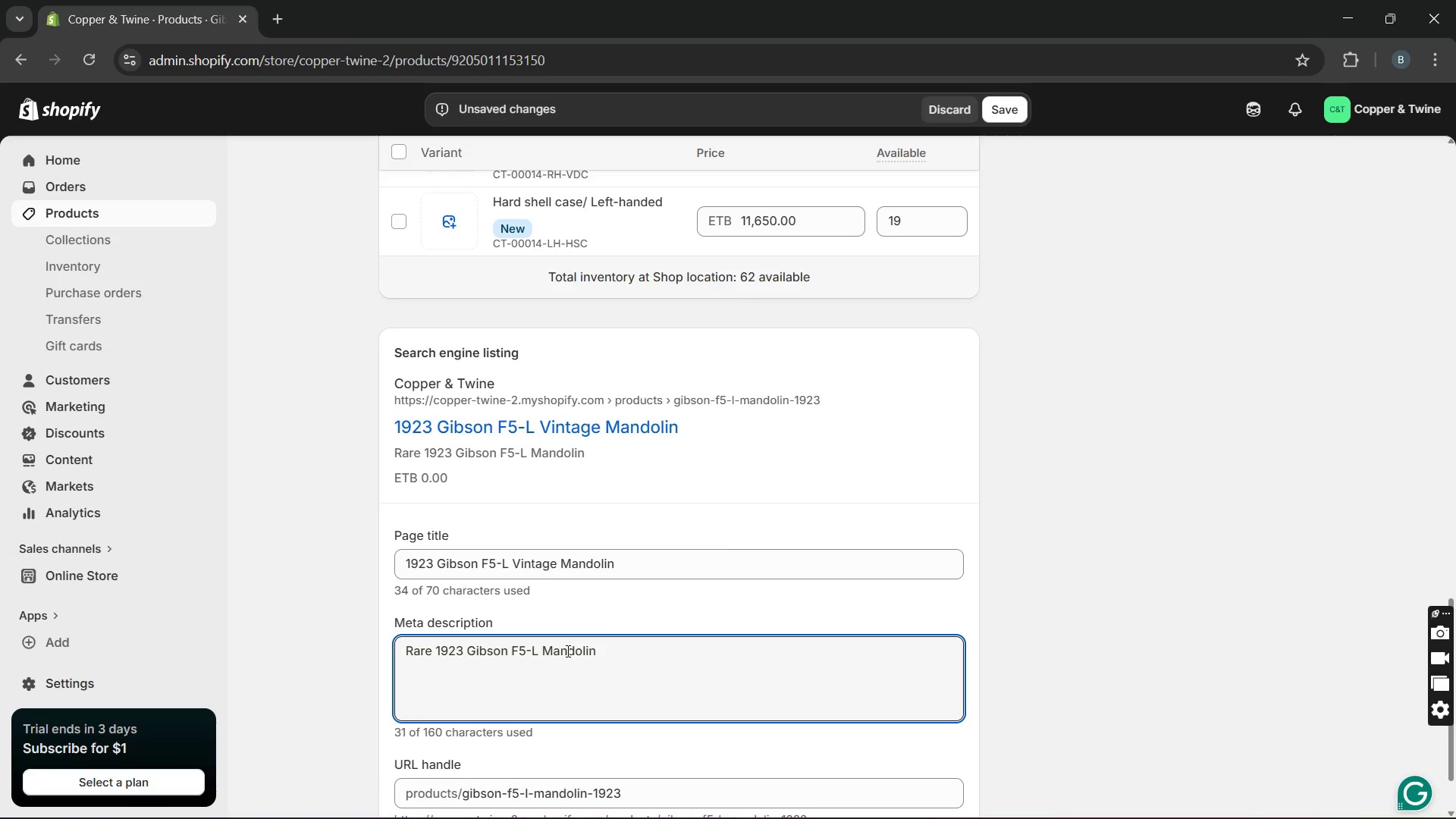 
type(with flamed )
 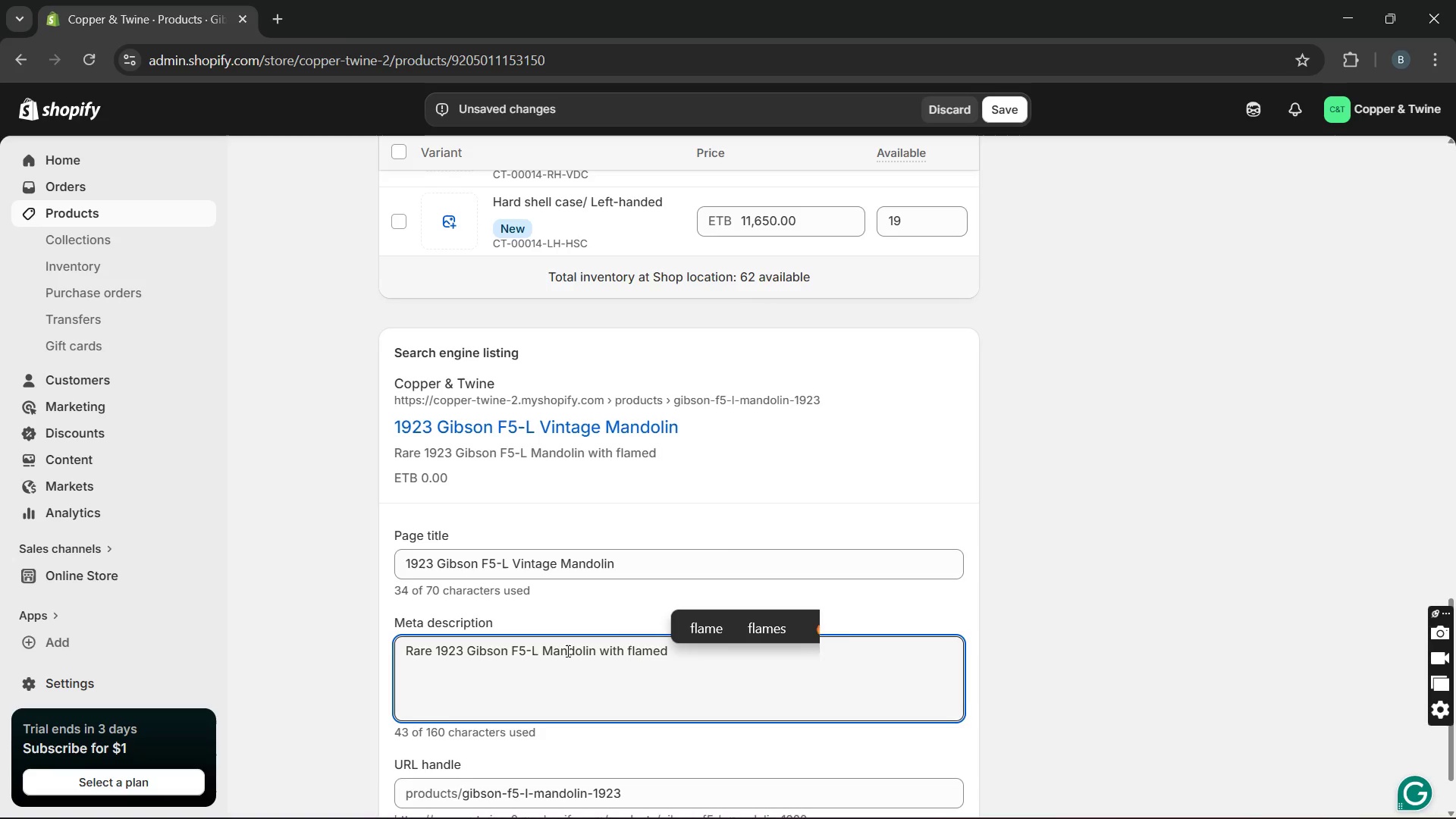 
type(maple craftsmanship)
 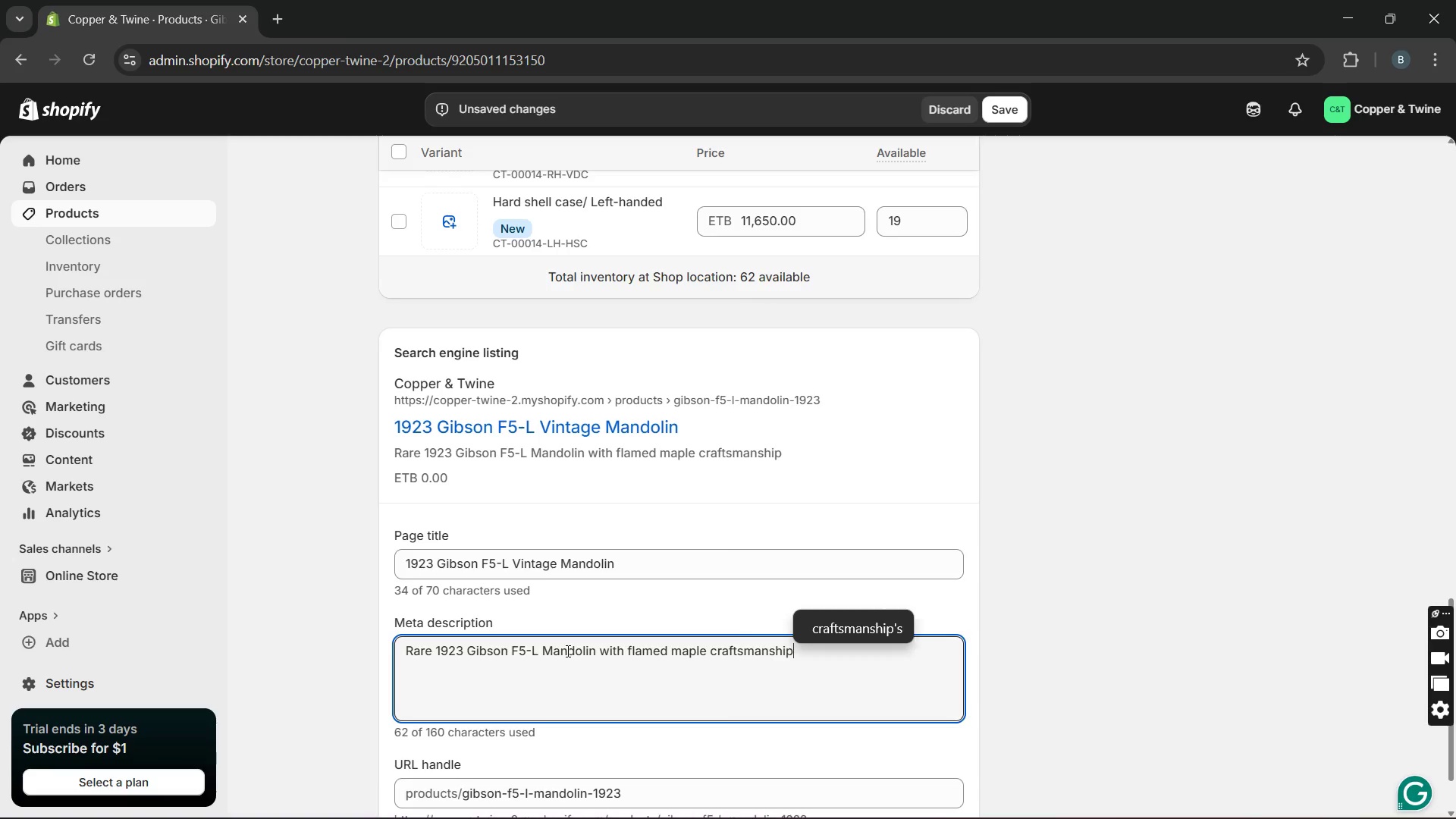 
hold_key(key=Space, duration=0.31)
 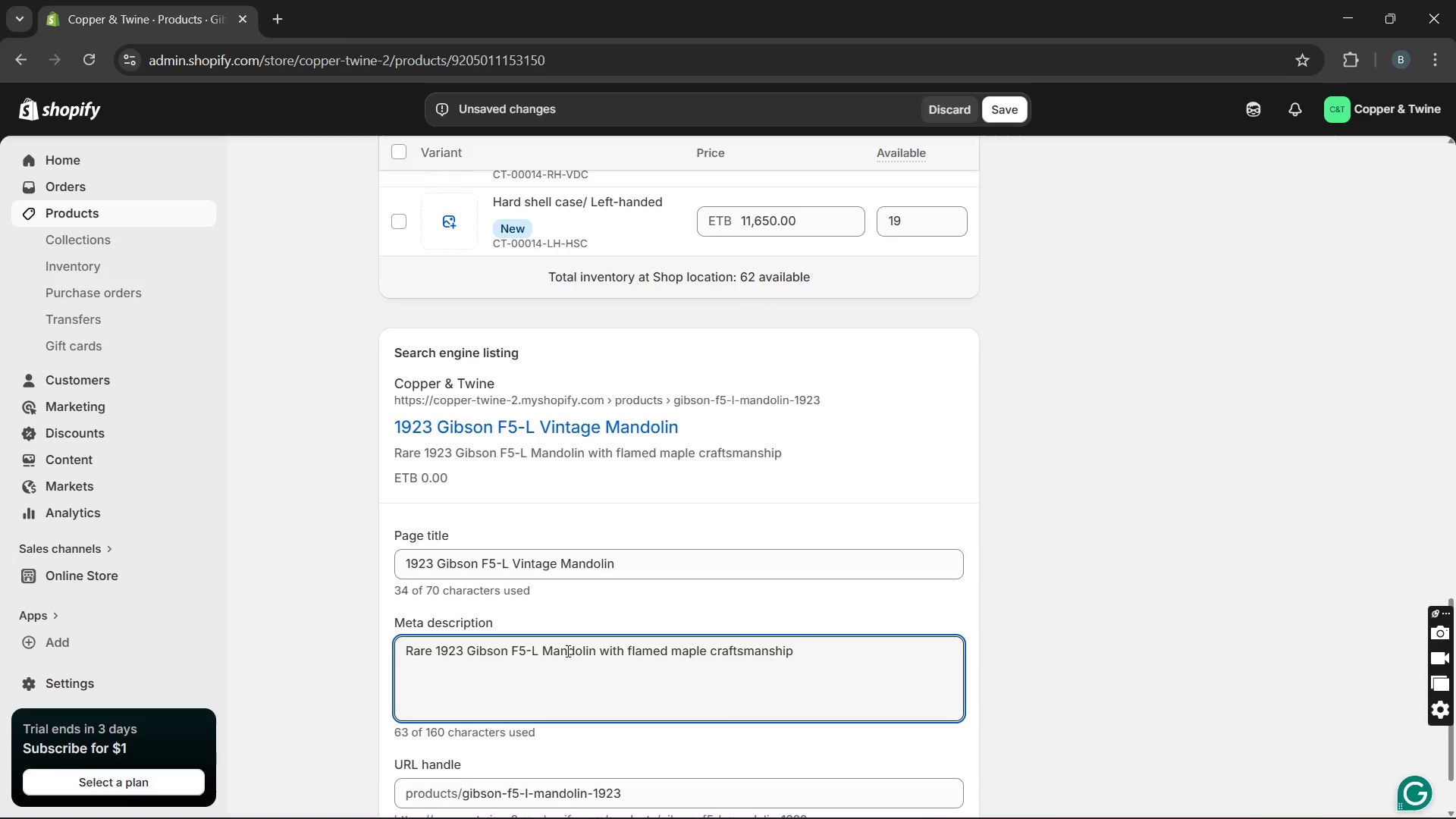 
type(and legendary vintage)
 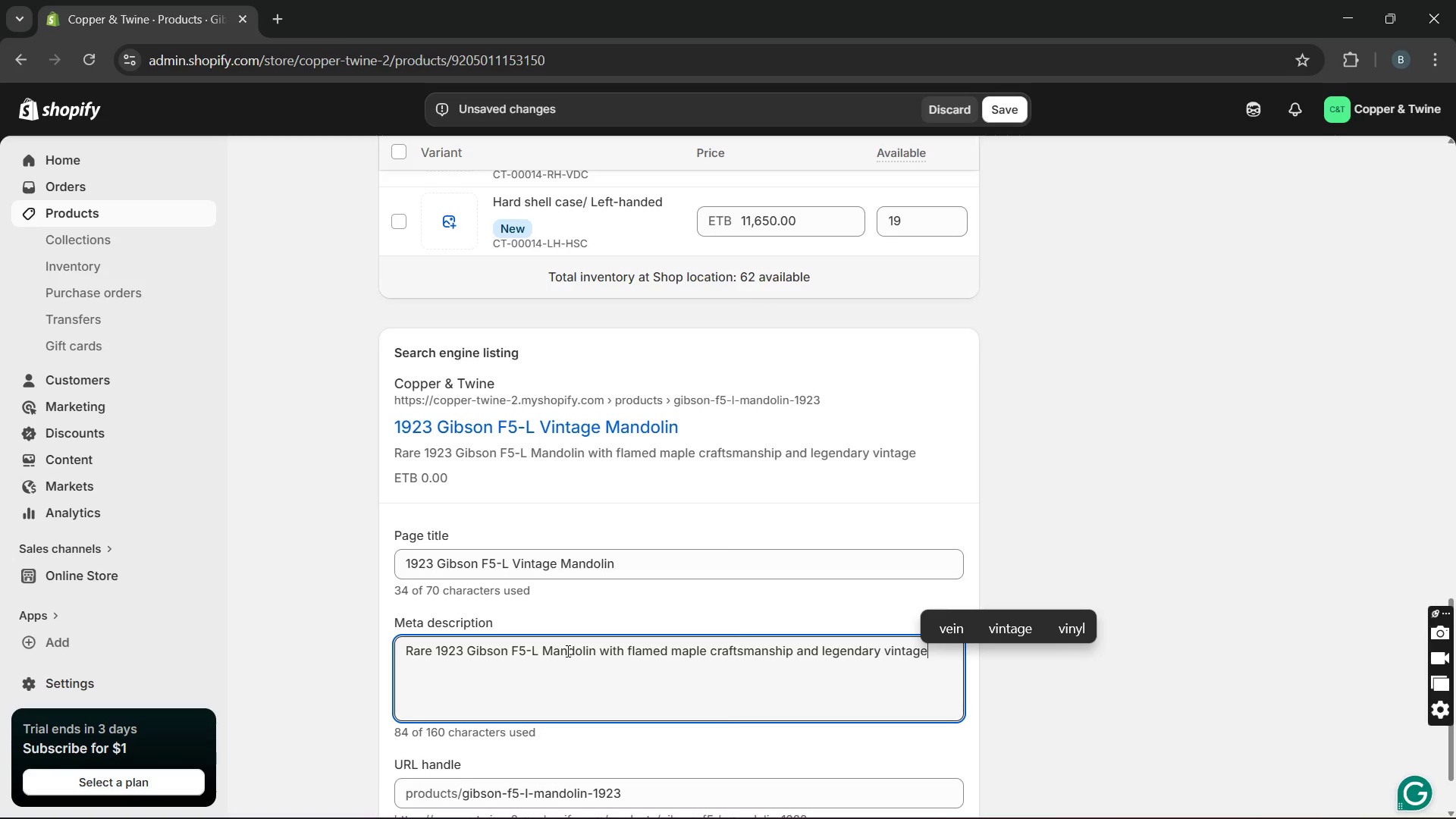 
type( bluegrass)
 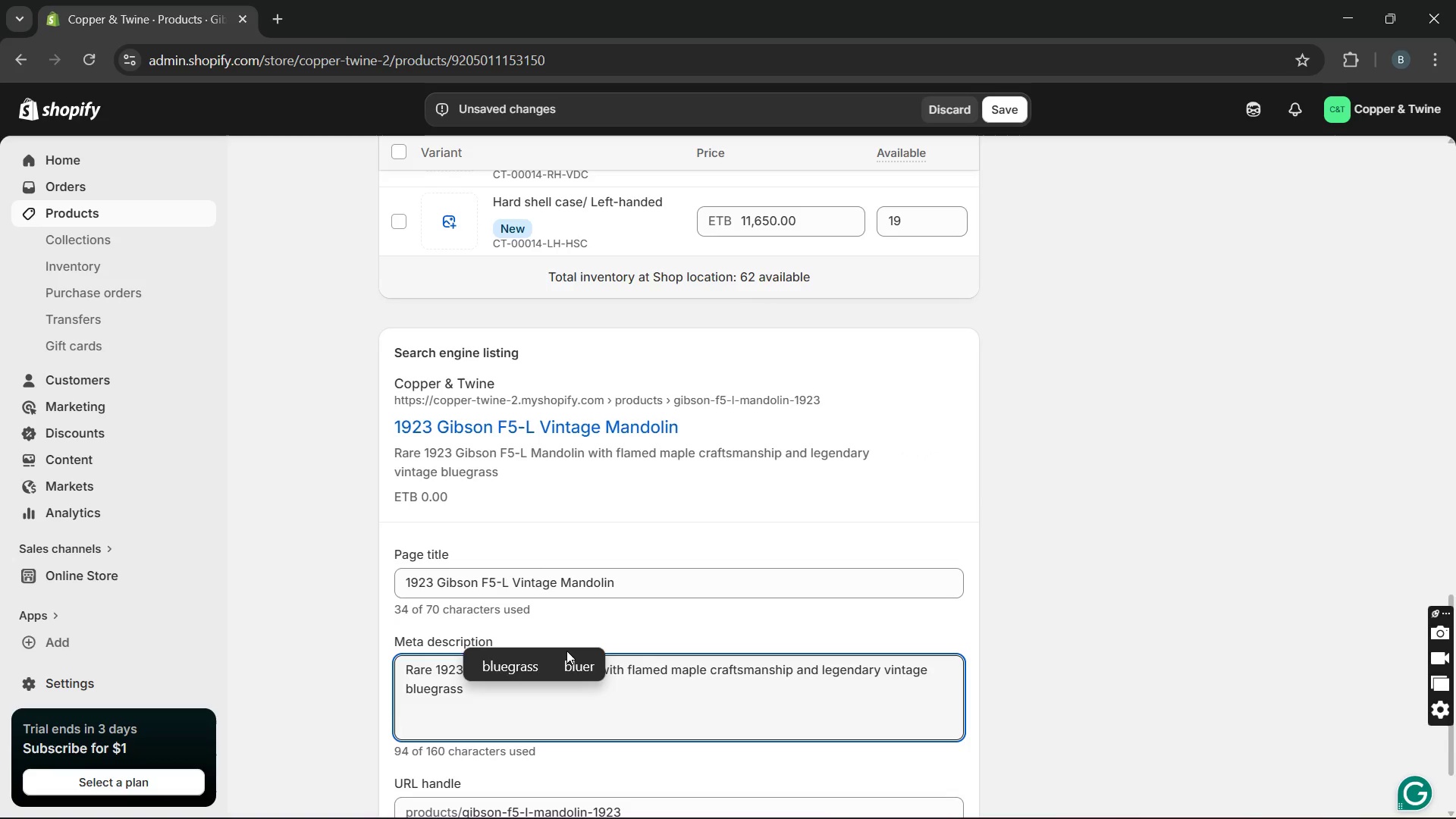 
type( tone.)
 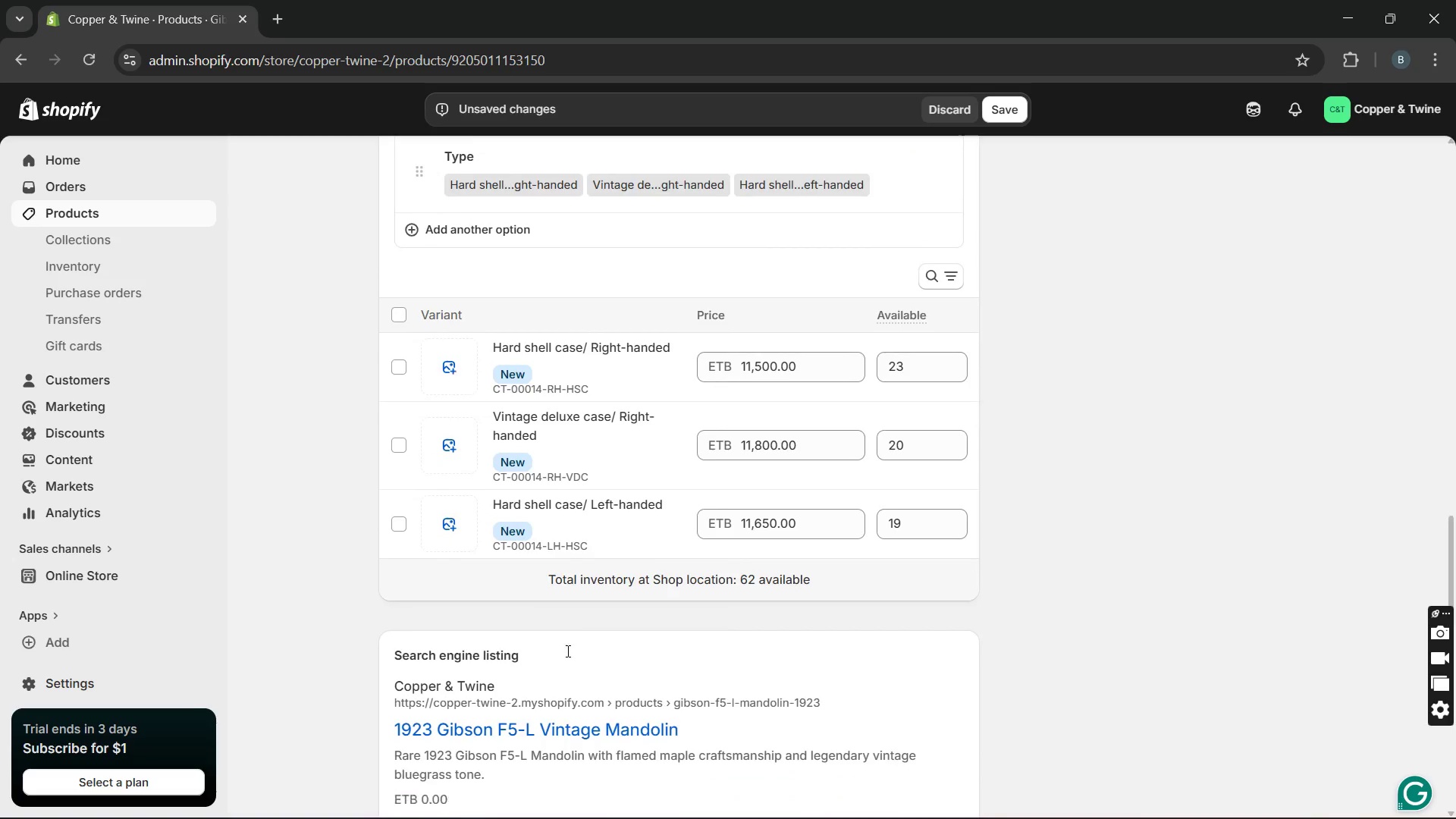 
wait(16.41)
 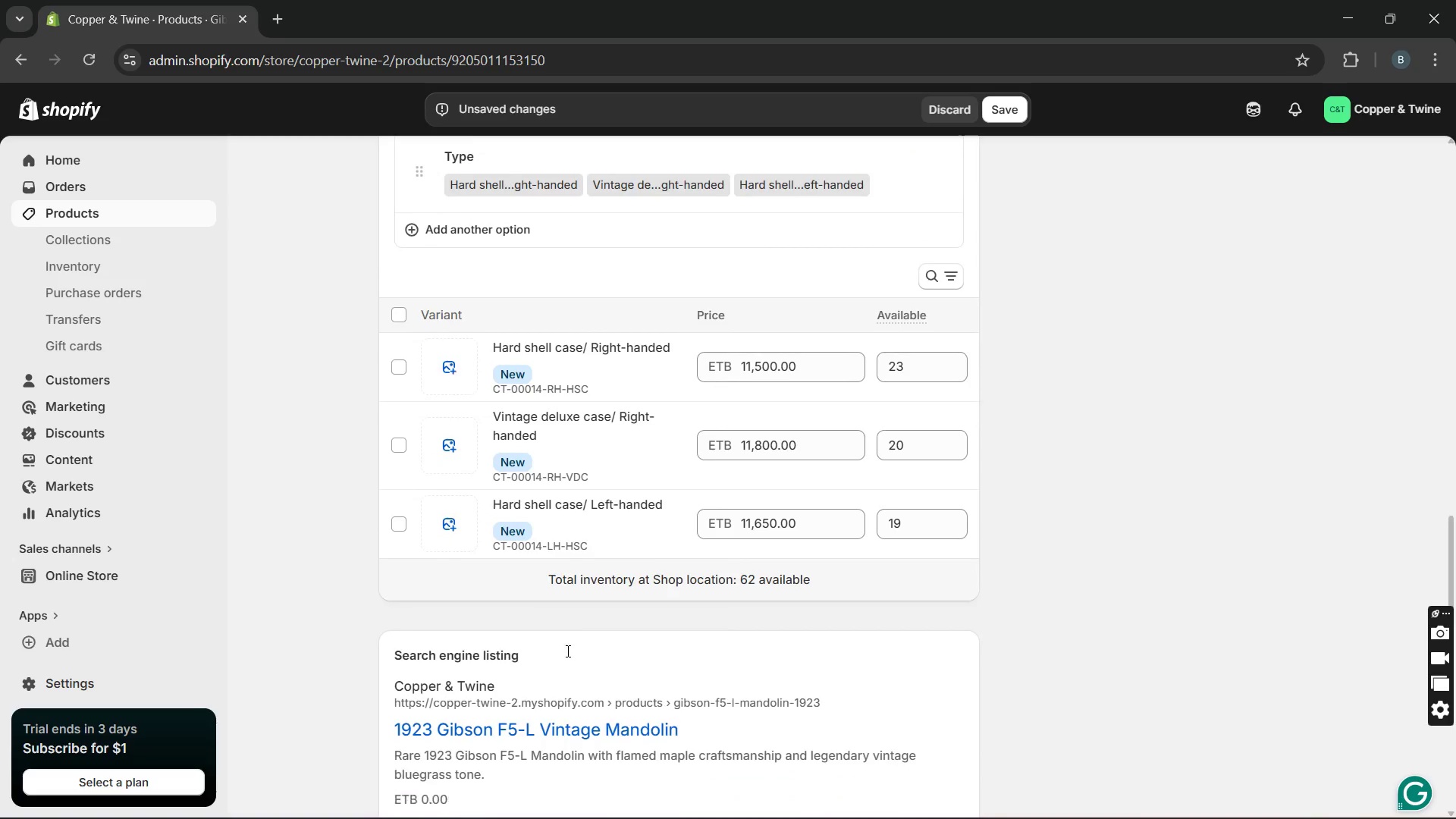 
left_click([1007, 108])
 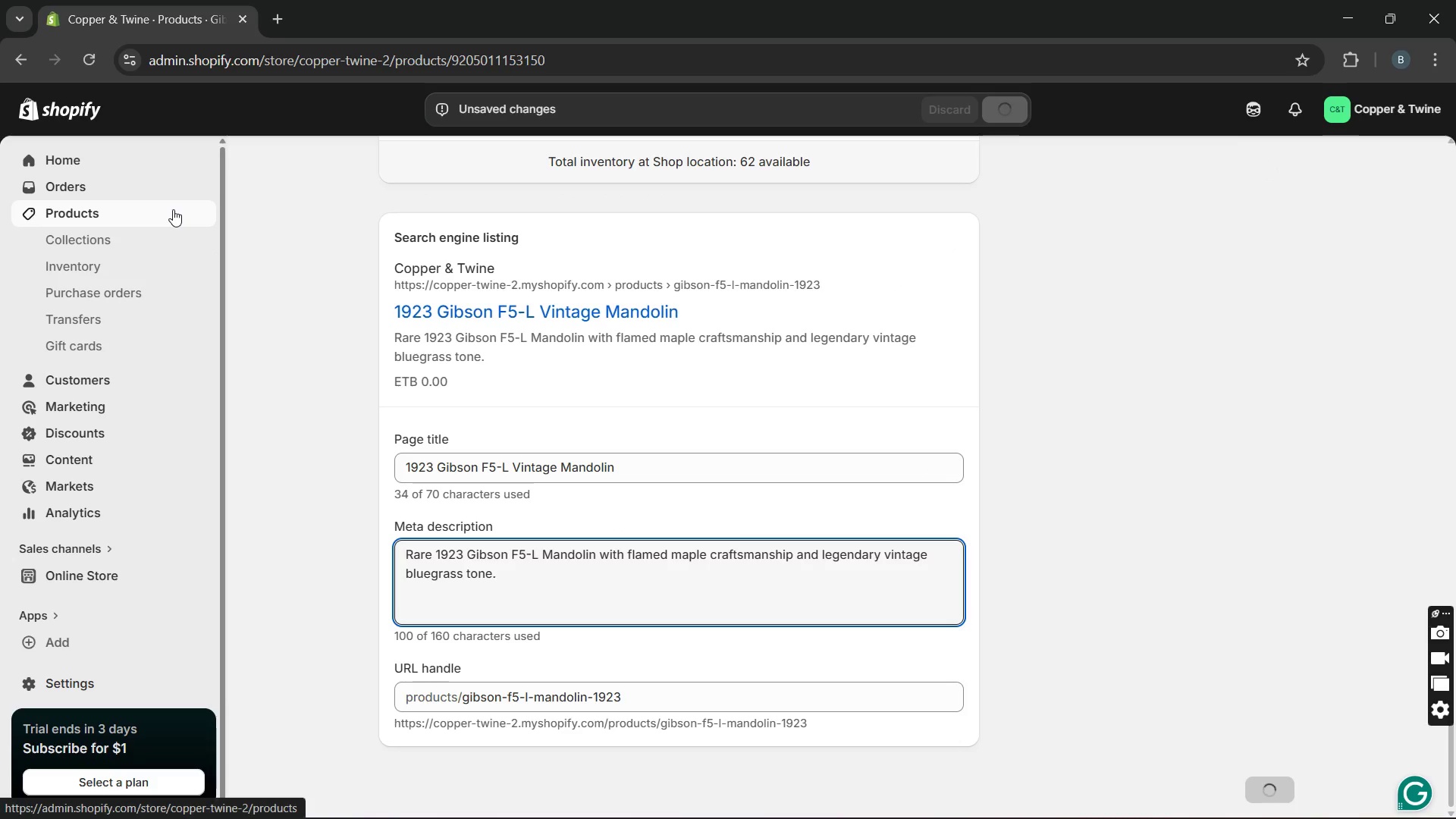 
left_click([173, 209])
 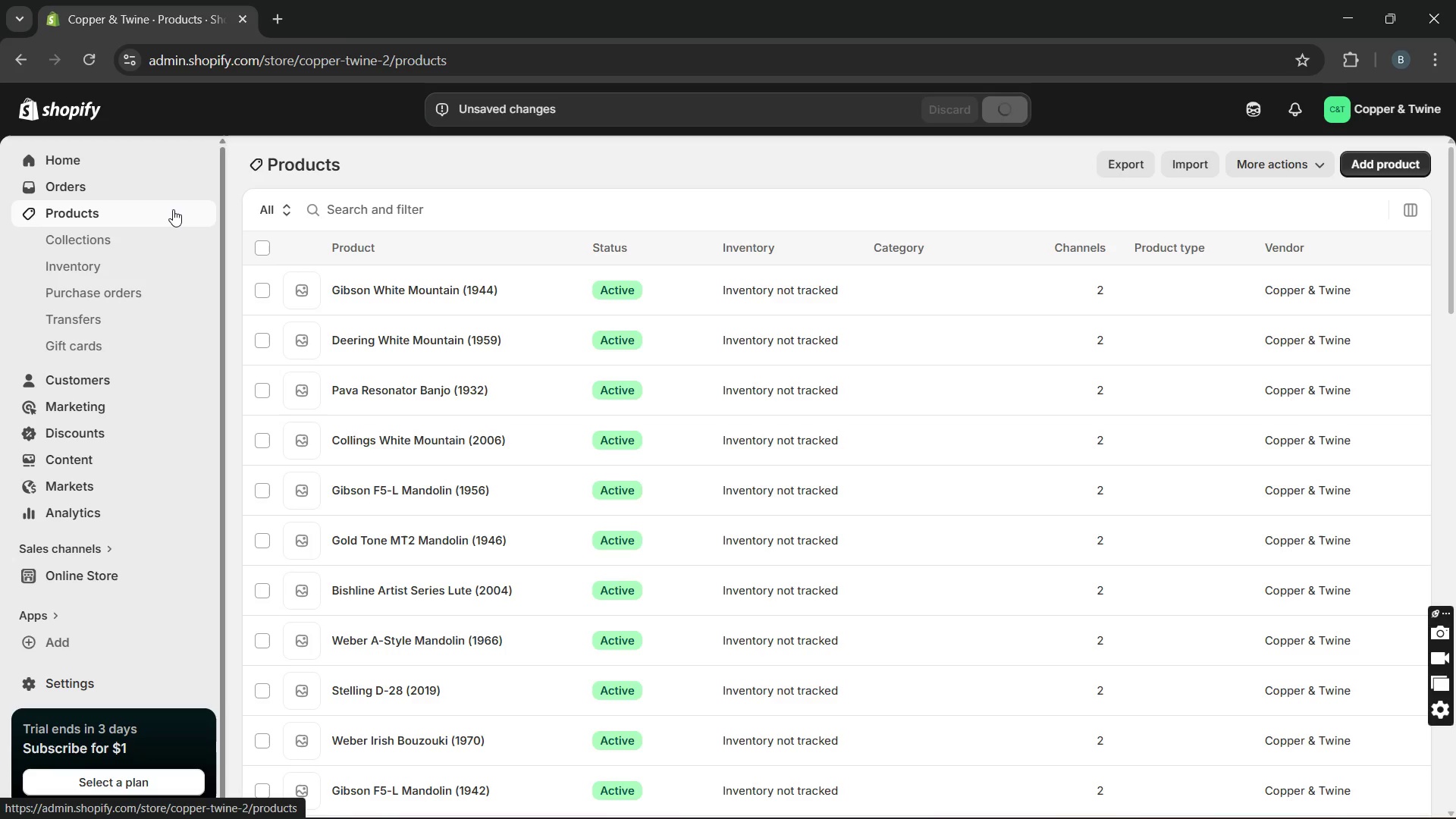 
mouse_move([352, 570])
 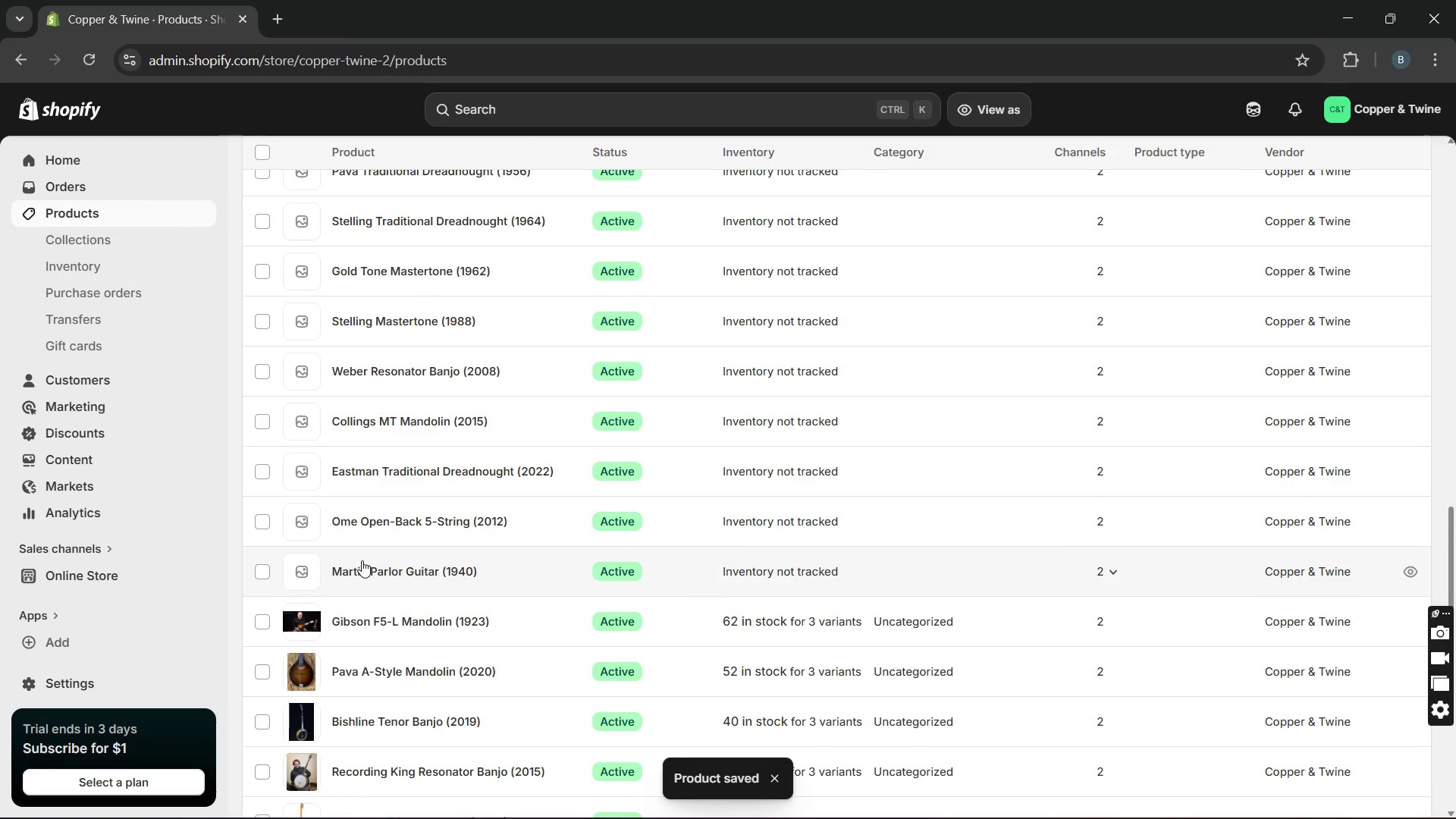 
left_click([362, 560])
 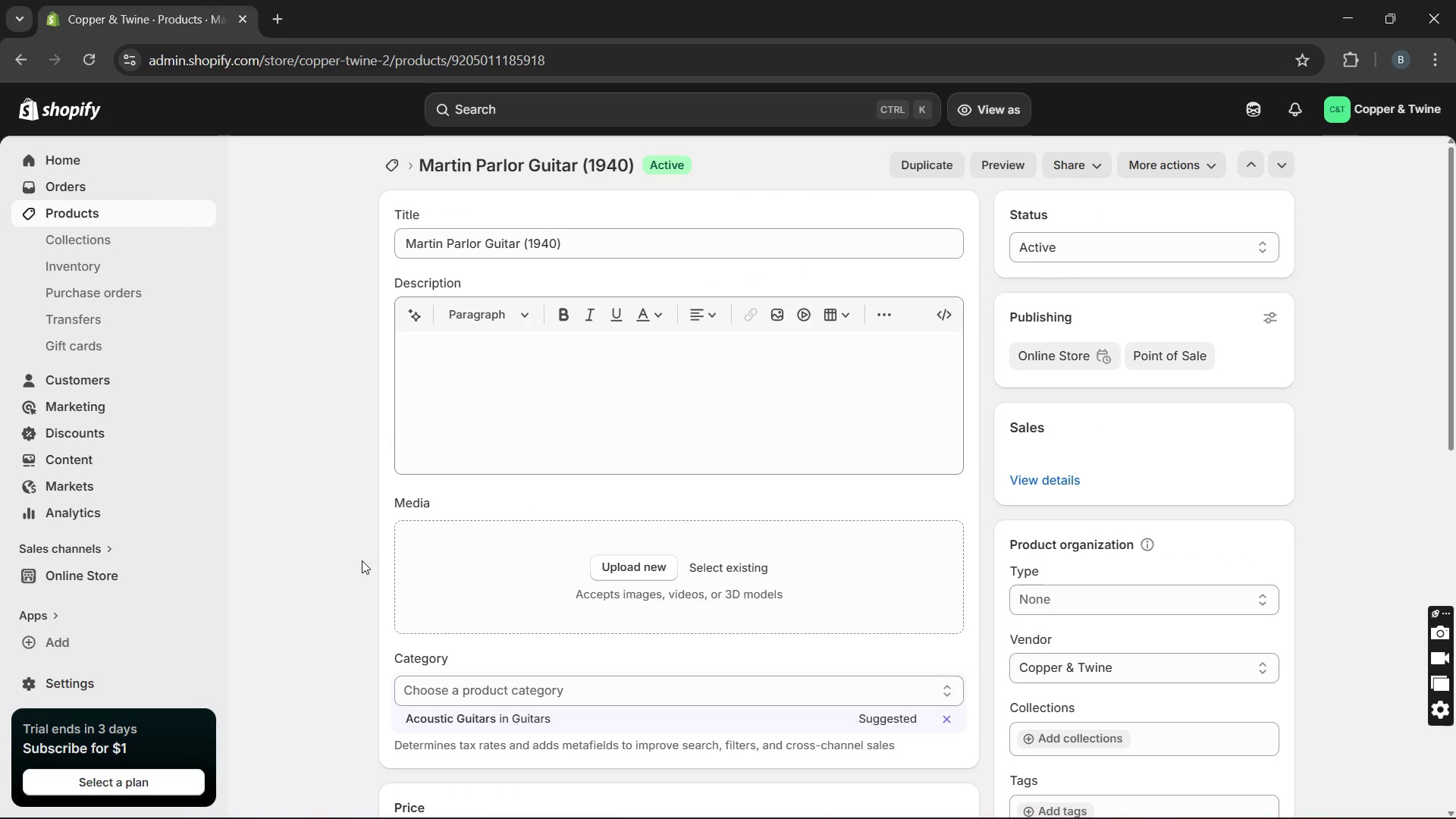 
left_click([545, 433])
 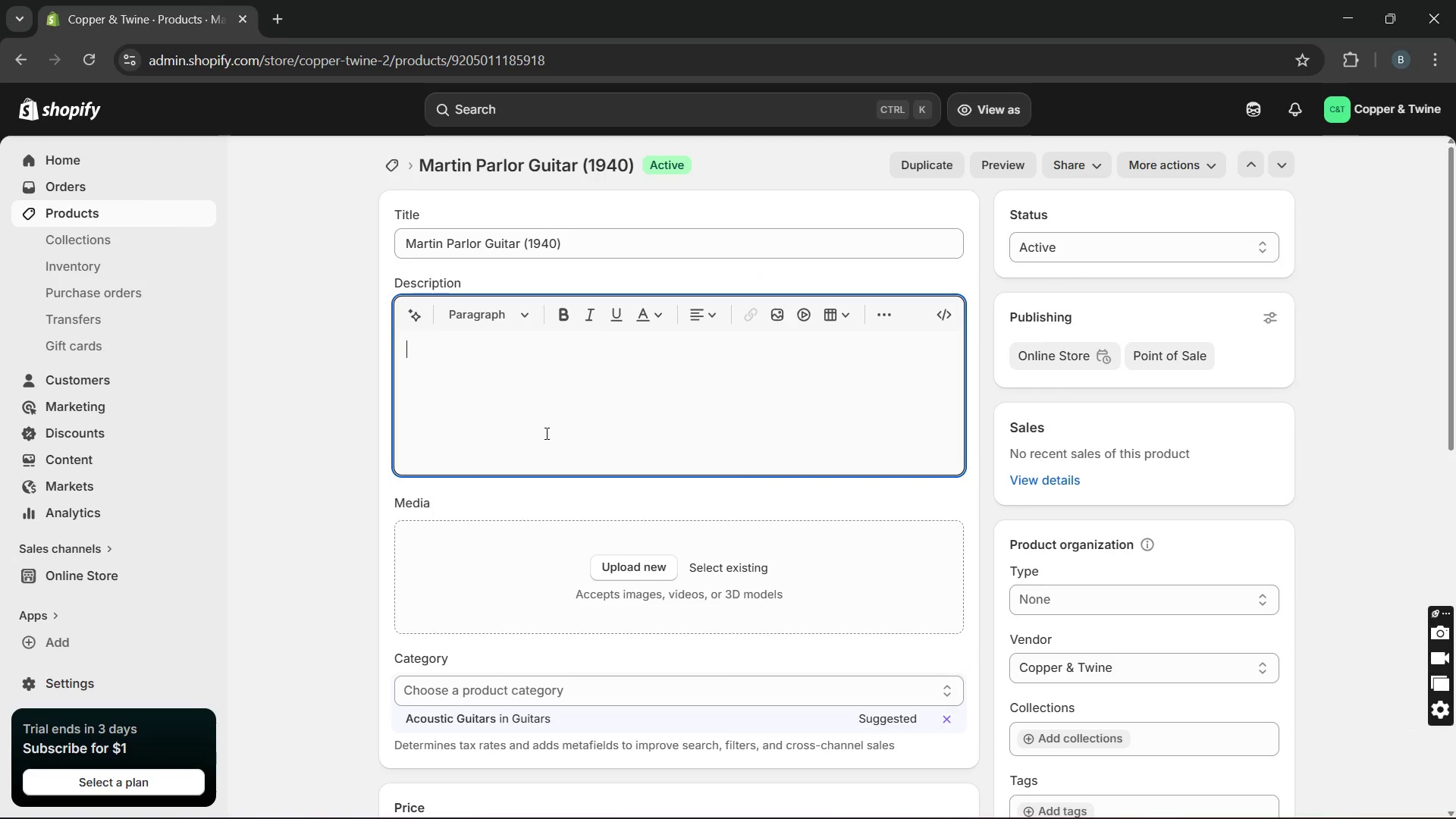 
type(This is a classic 1940 )
 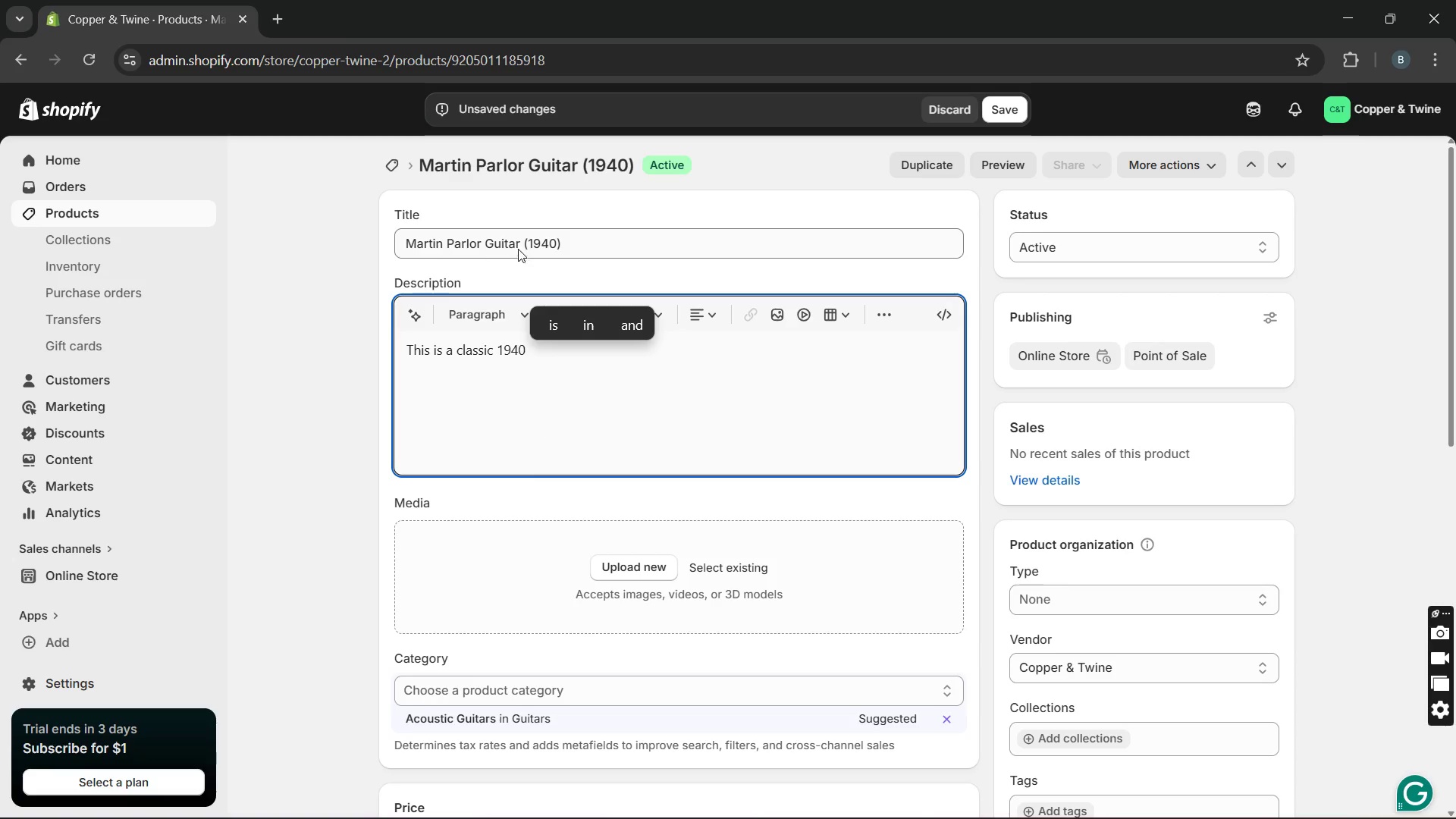 
left_click_drag(start_coordinate=[518, 240], to_coordinate=[388, 234])
 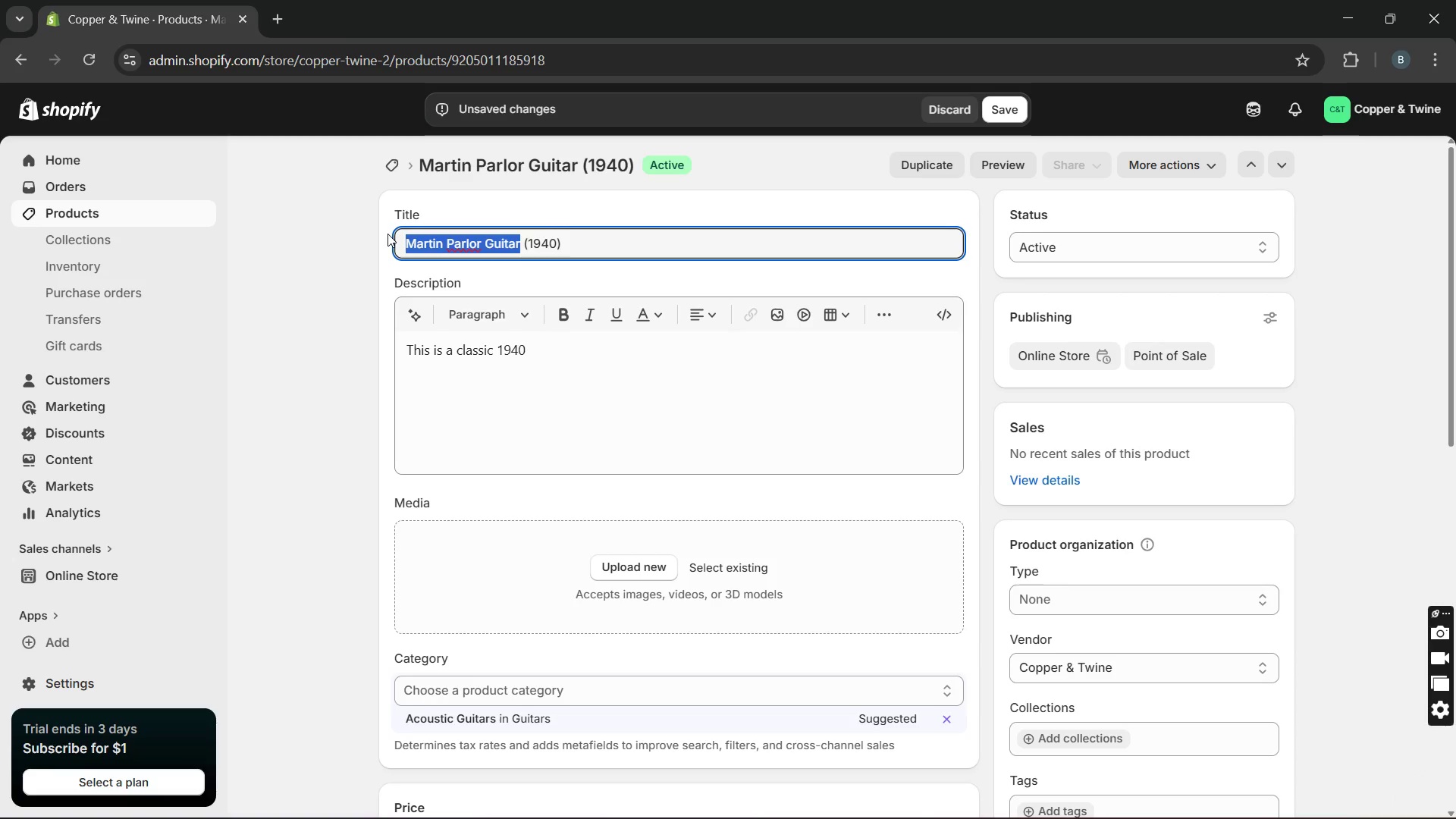 
key(Control+C)
 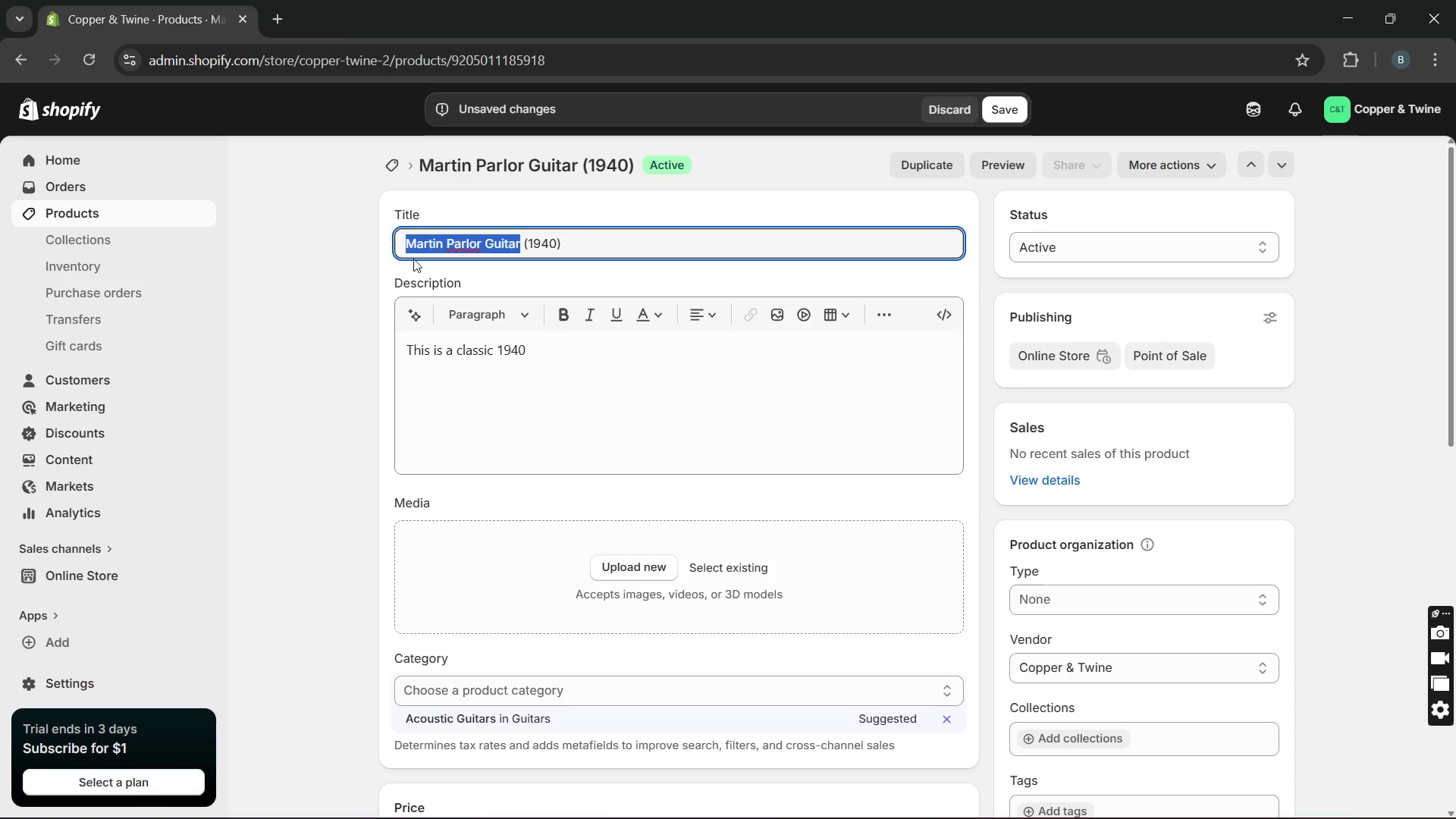 
left_click([548, 348])
 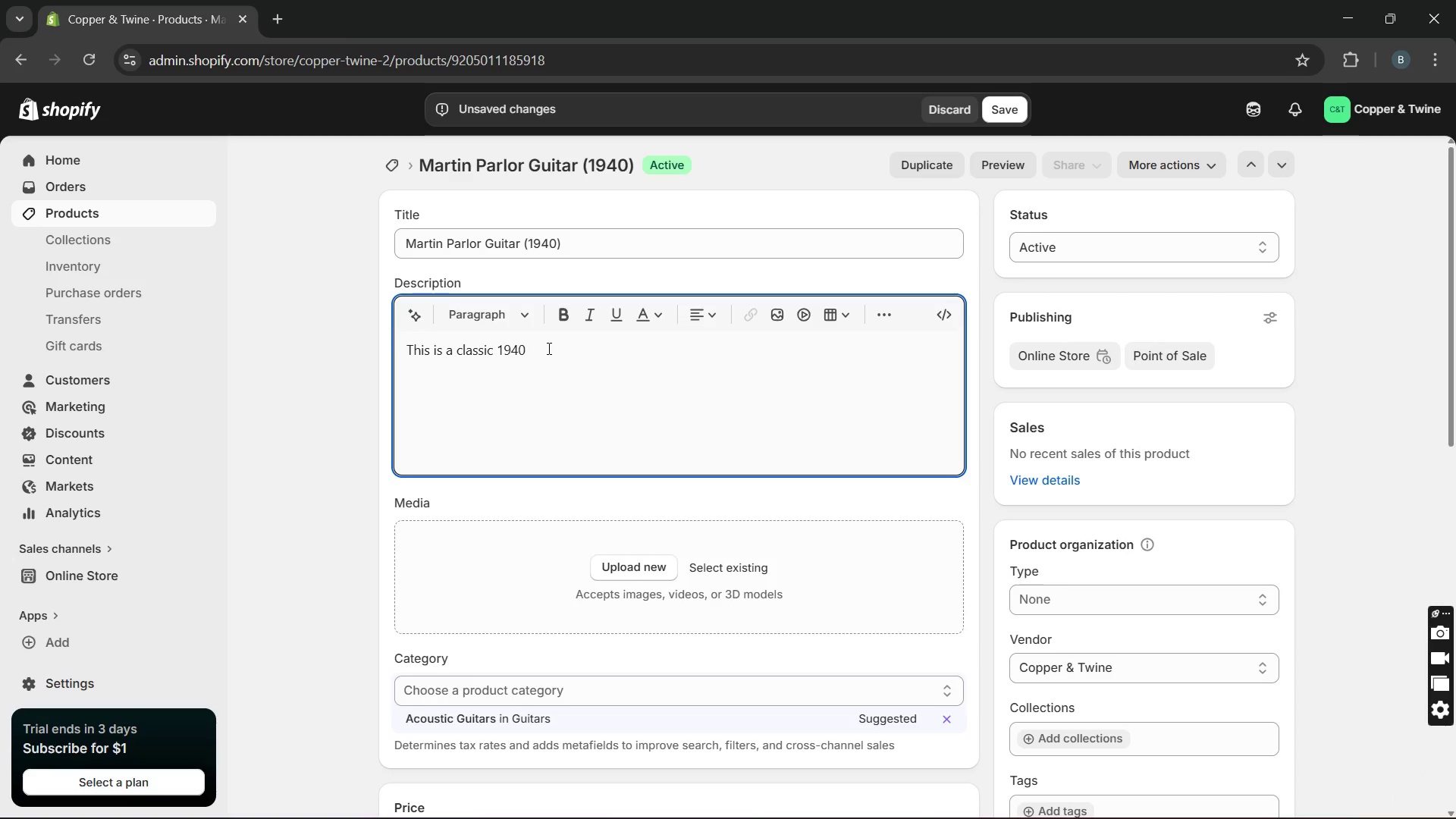 
key(Control+V)
 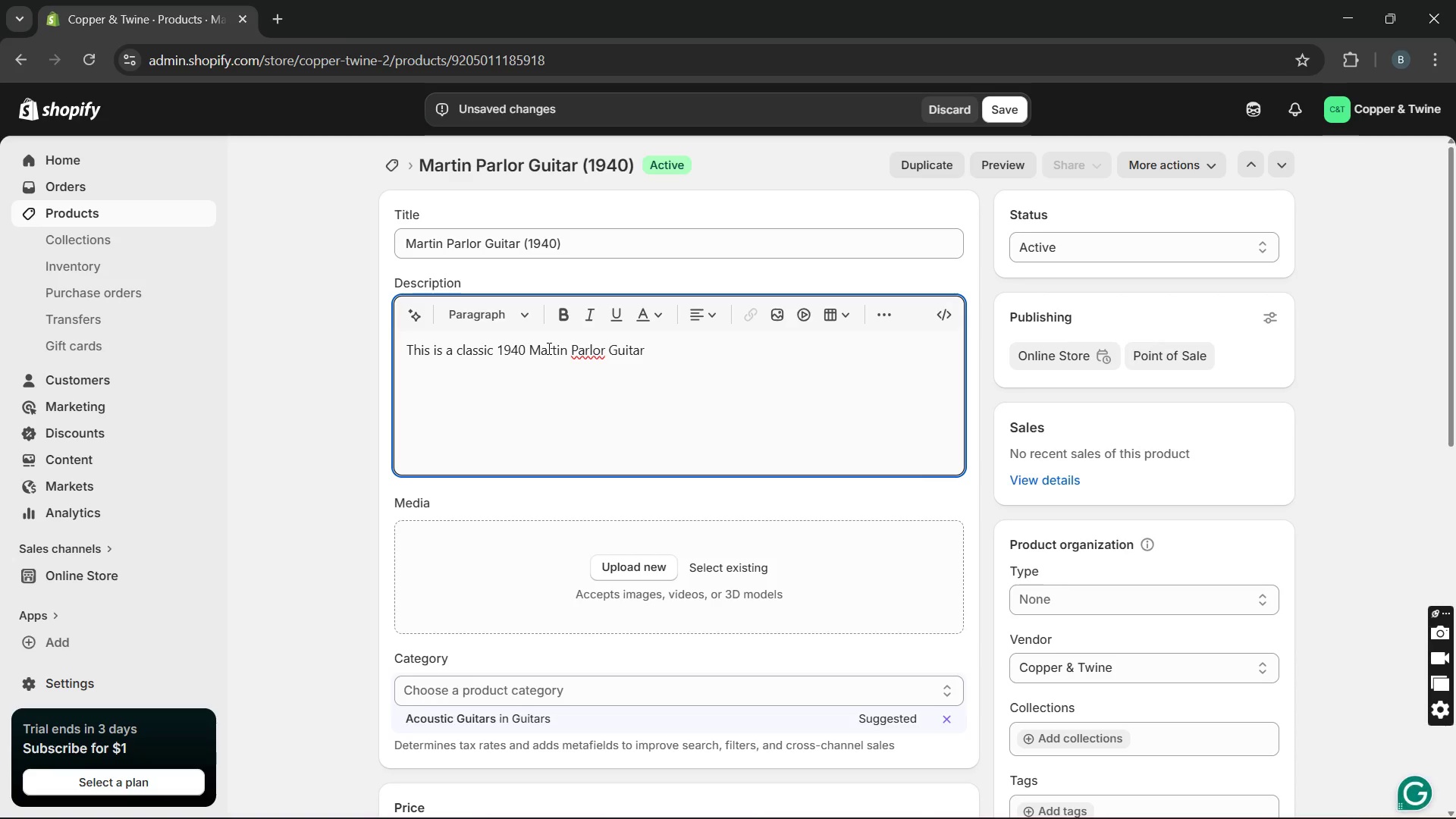 
type( crafted for intimate)
 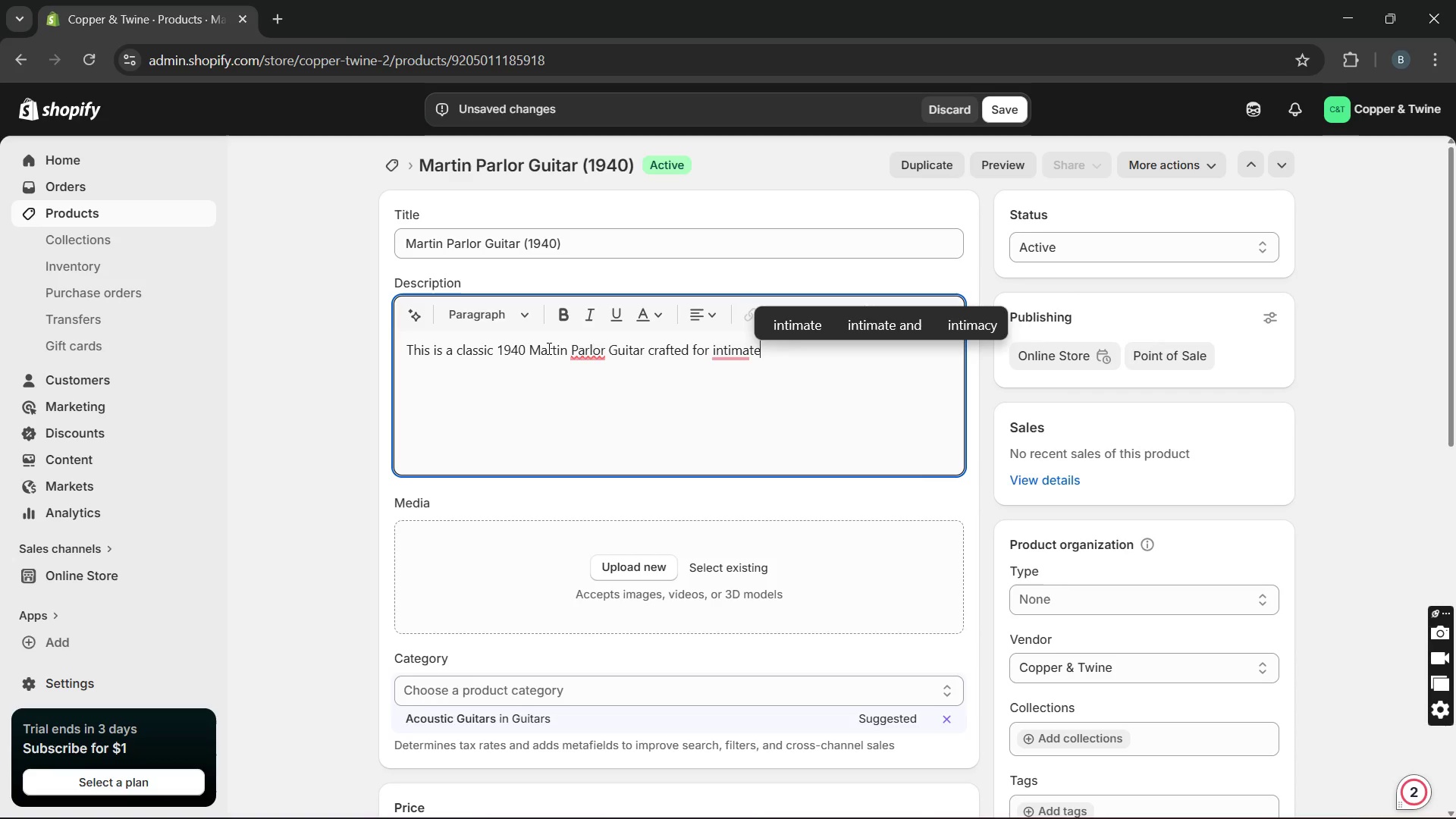 
type( folk and and acoustc )
 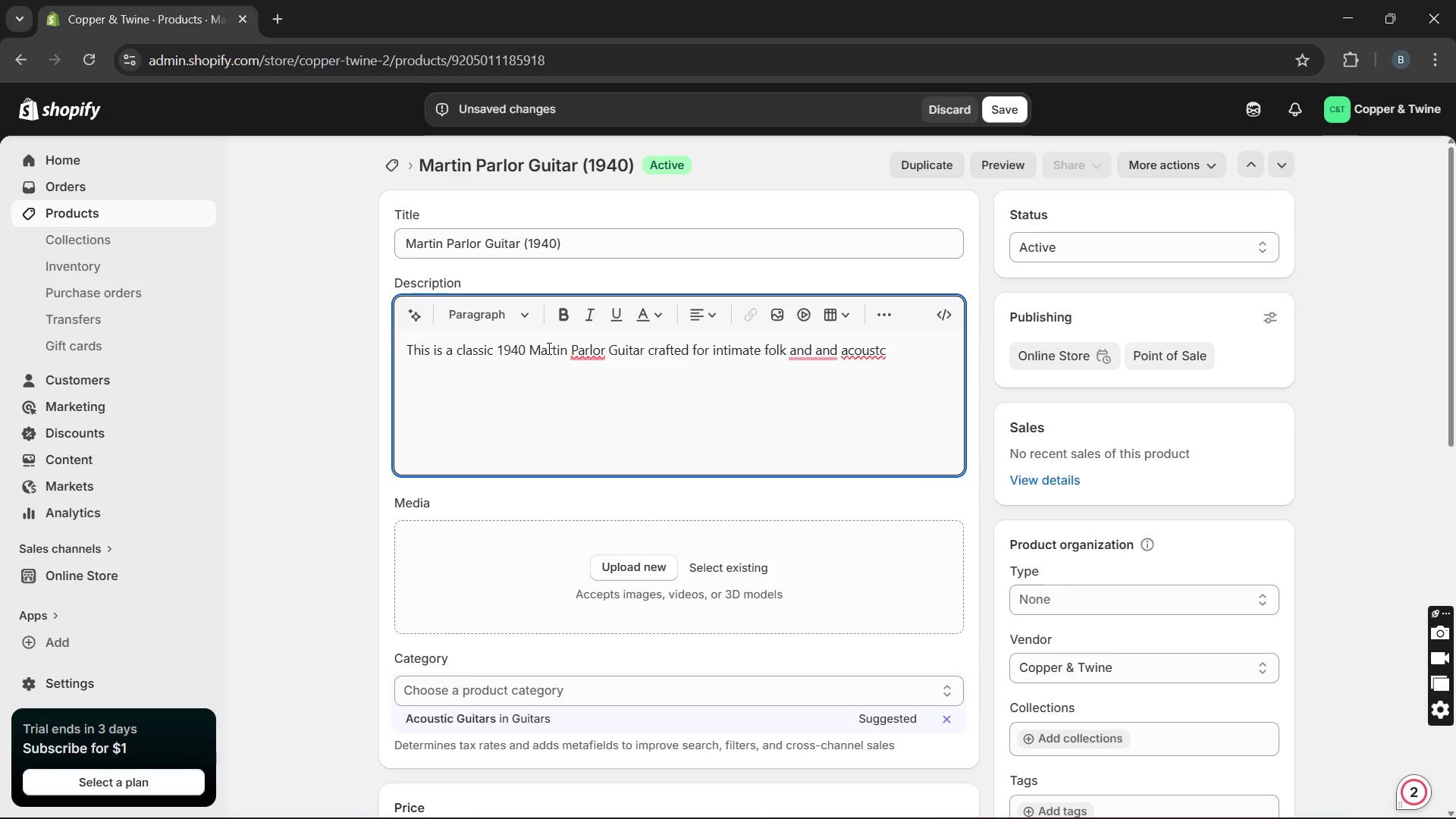 
key(ArrowLeft)
 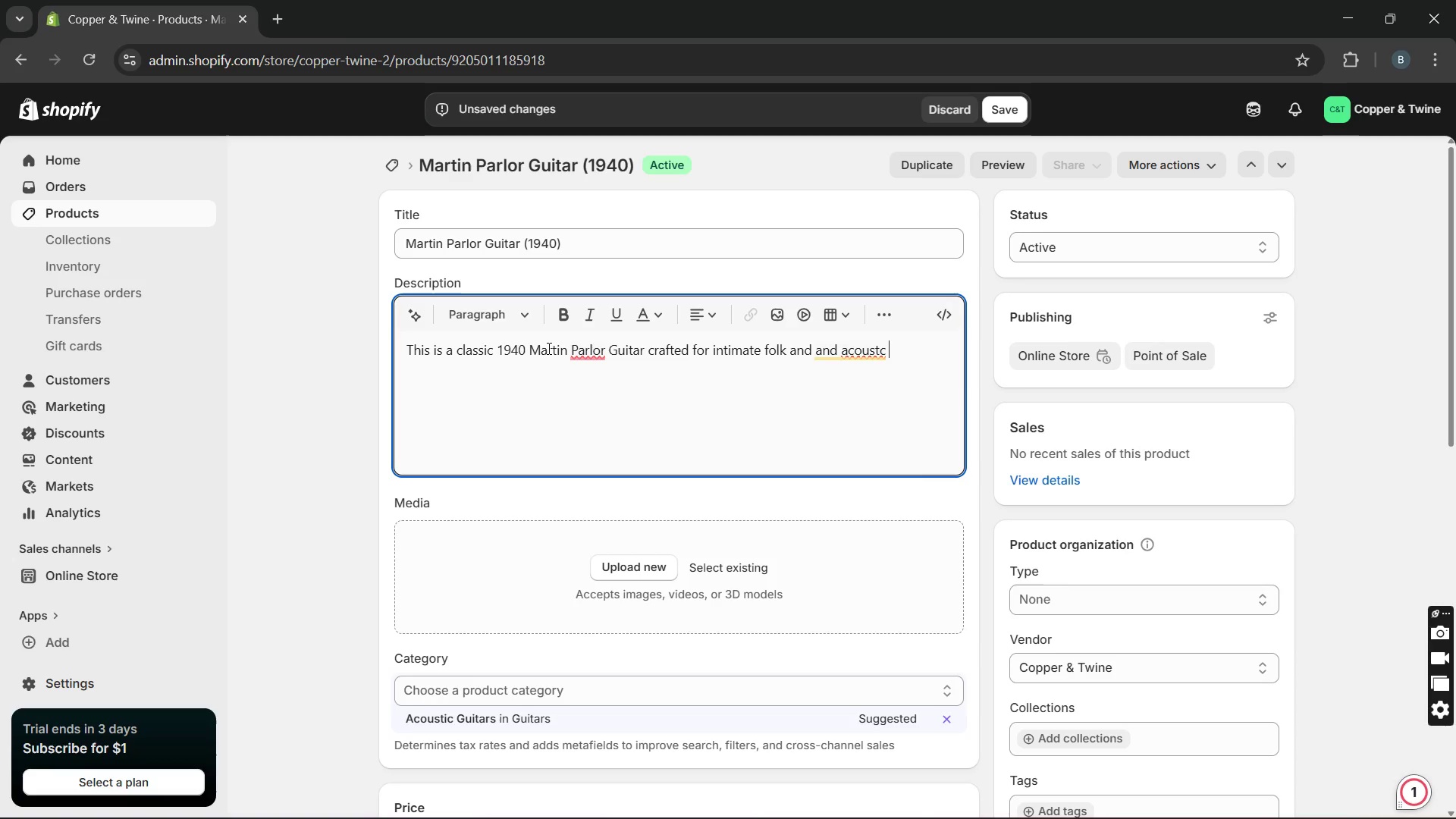 
key(ArrowLeft)
 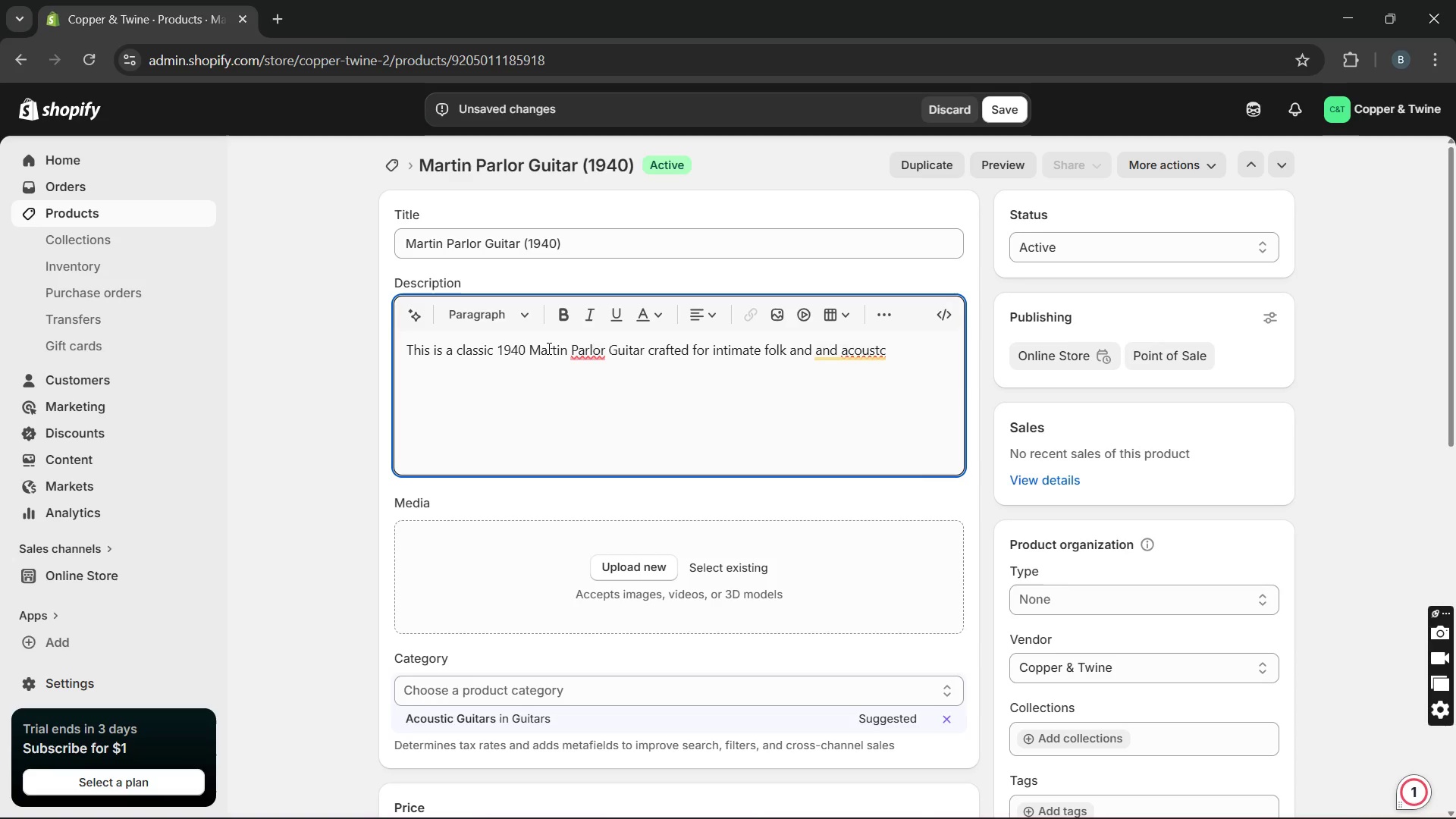 
key(I)
 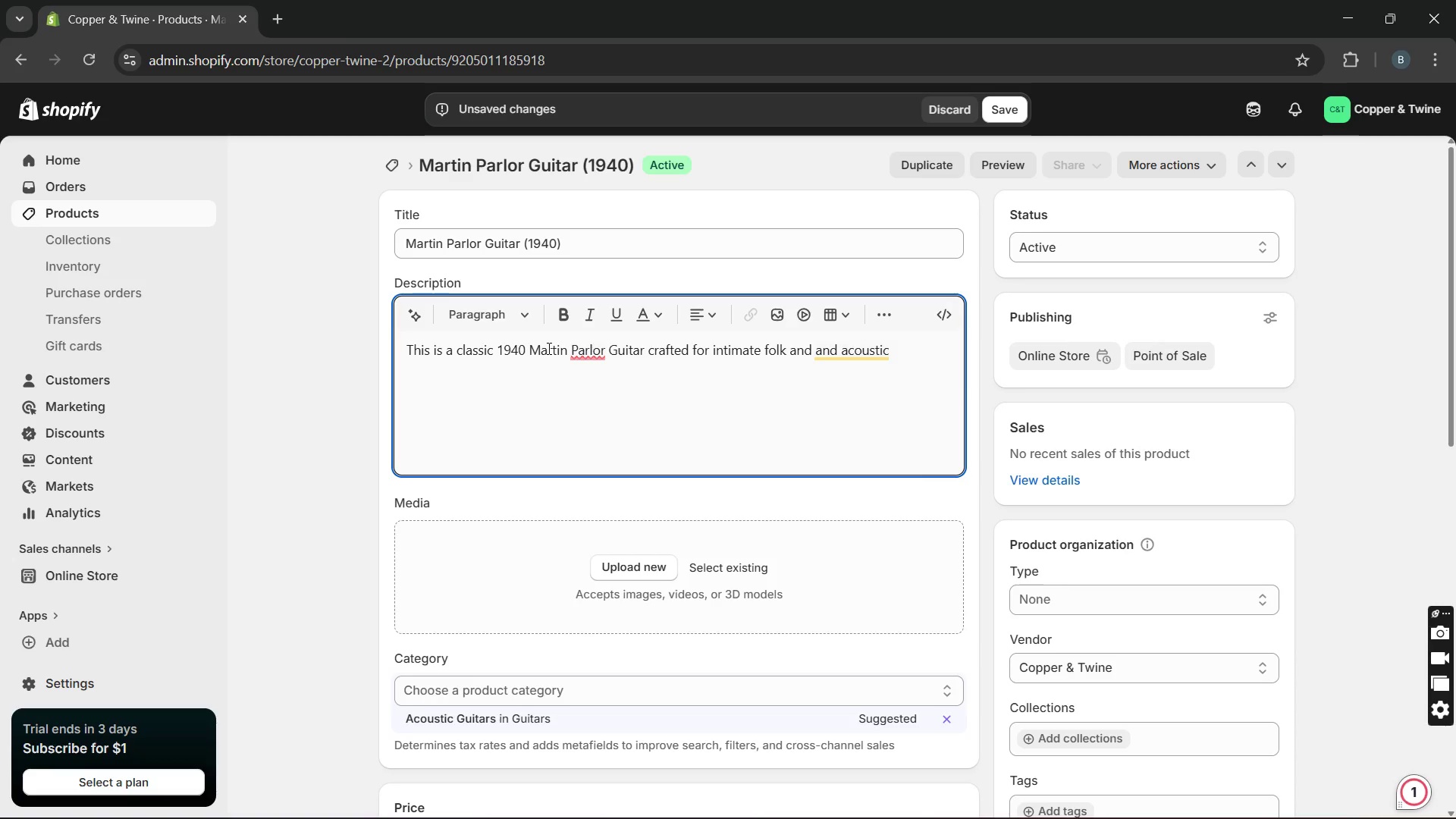 
key(ArrowRight)
 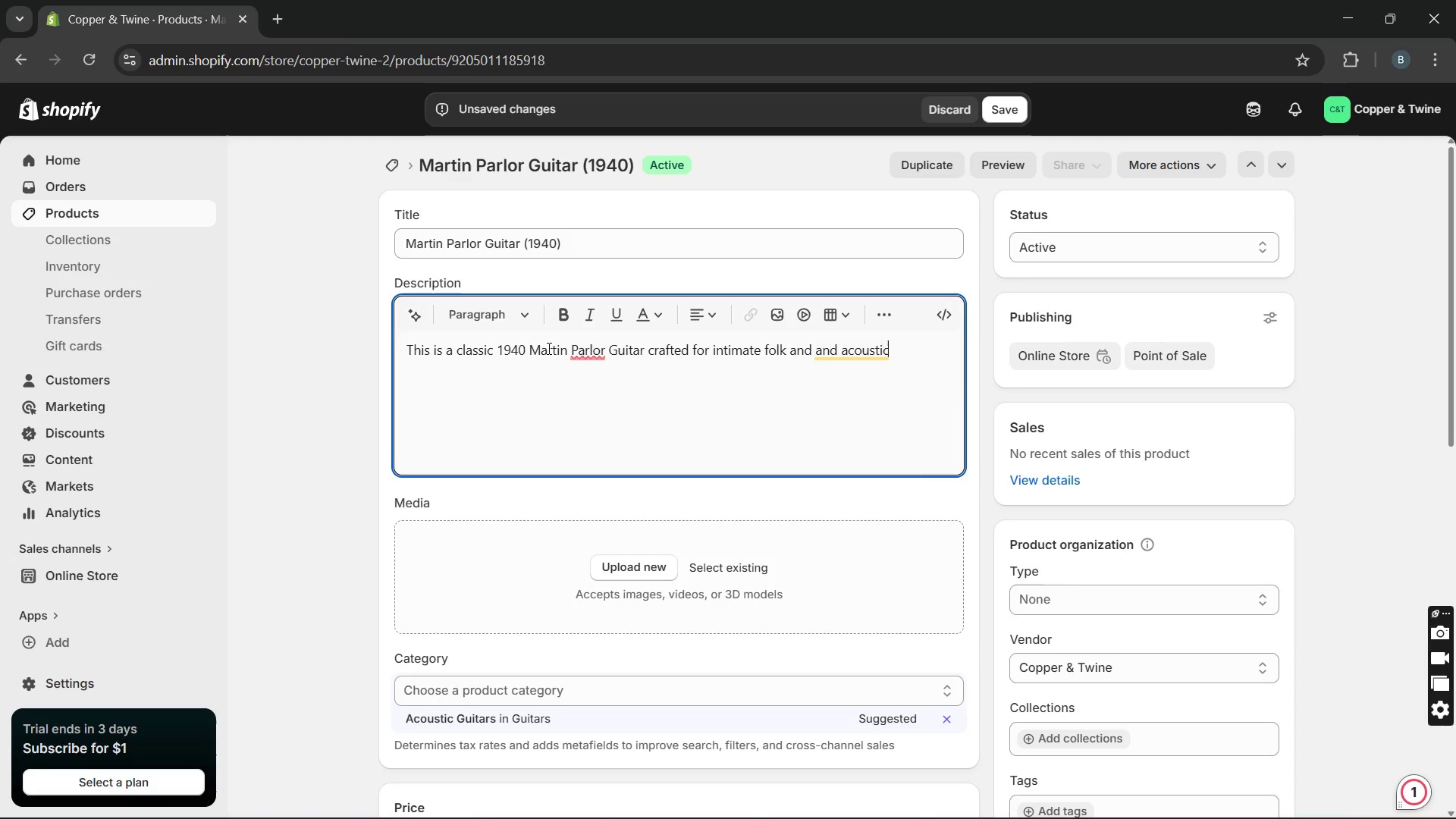 
key(ArrowRight)
 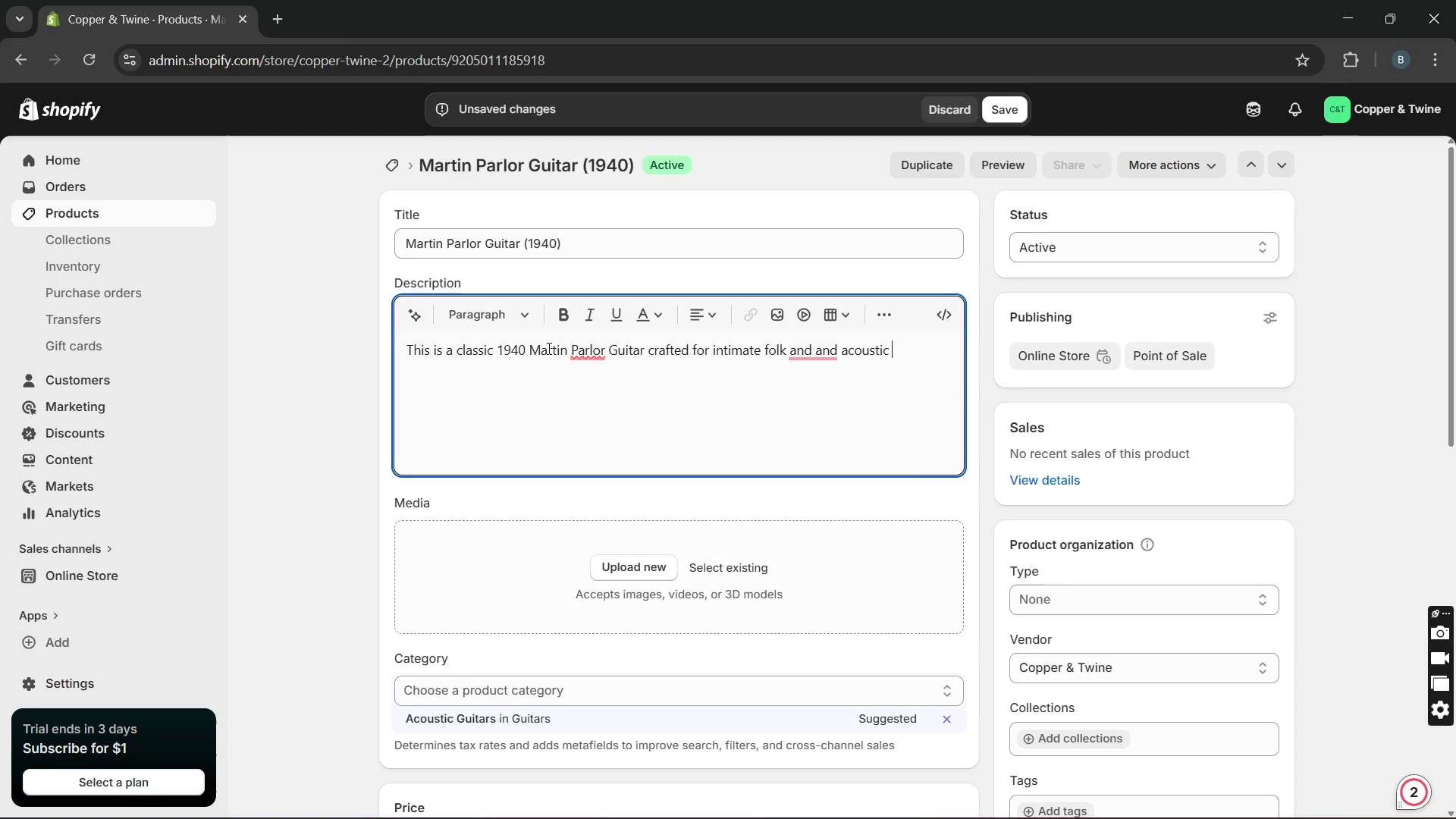 
type(performance )
key(Backspace)
type(. Built from African mahoganyy)
key(Backspace)
type( )
 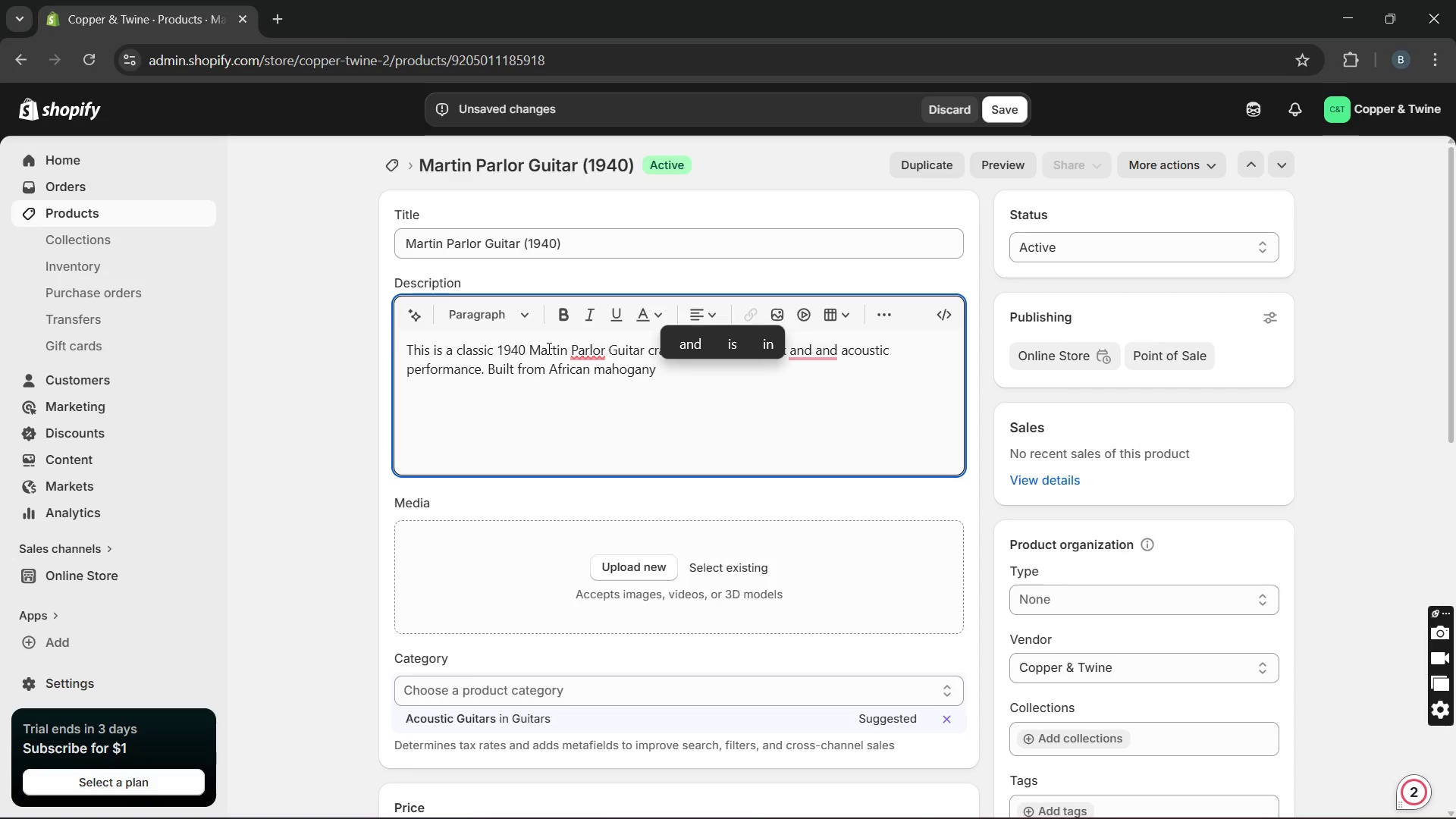 
wait(8.91)
 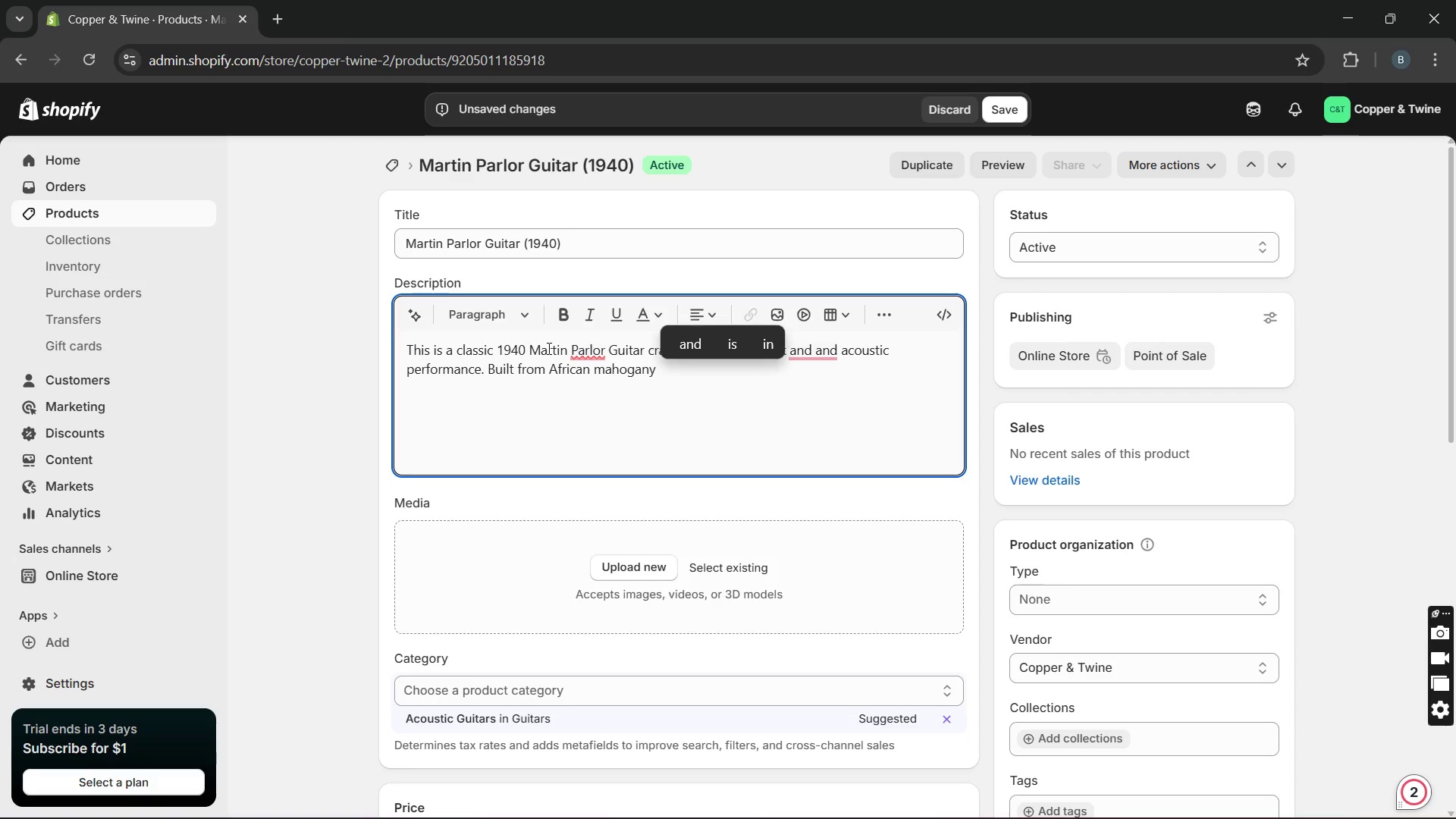 
type(with )
 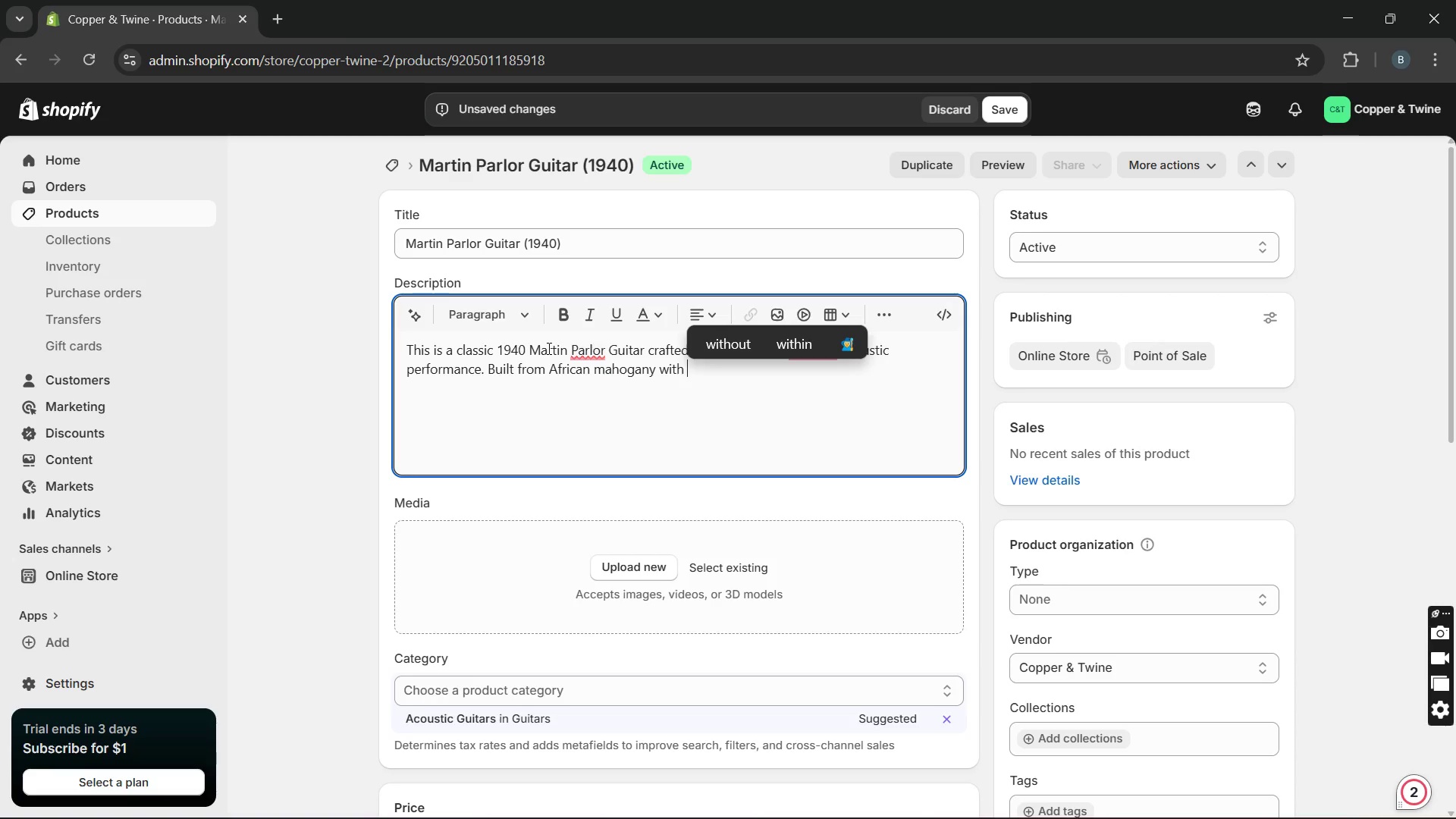 
wait(9.06)
 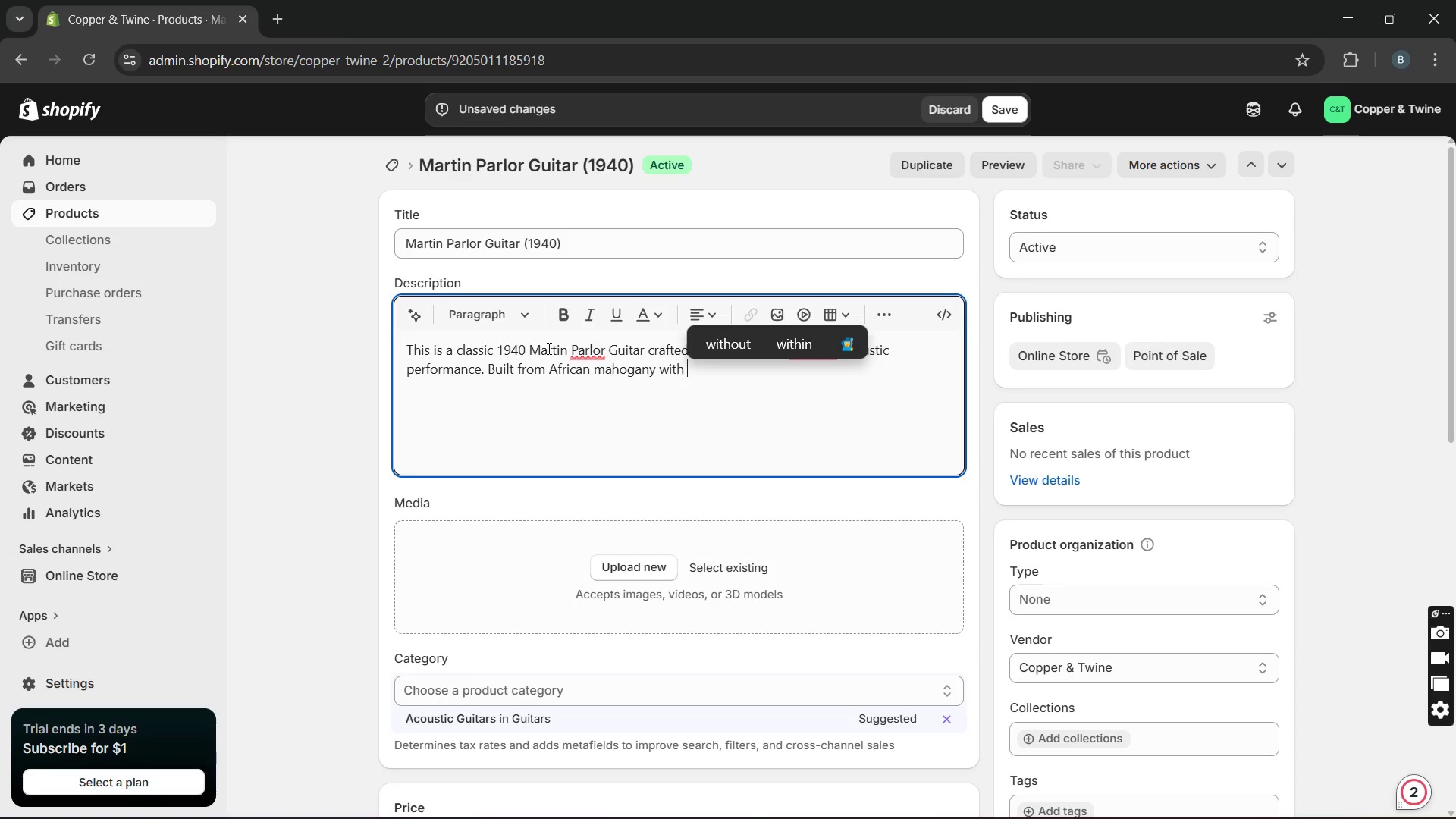 
type(trad)
 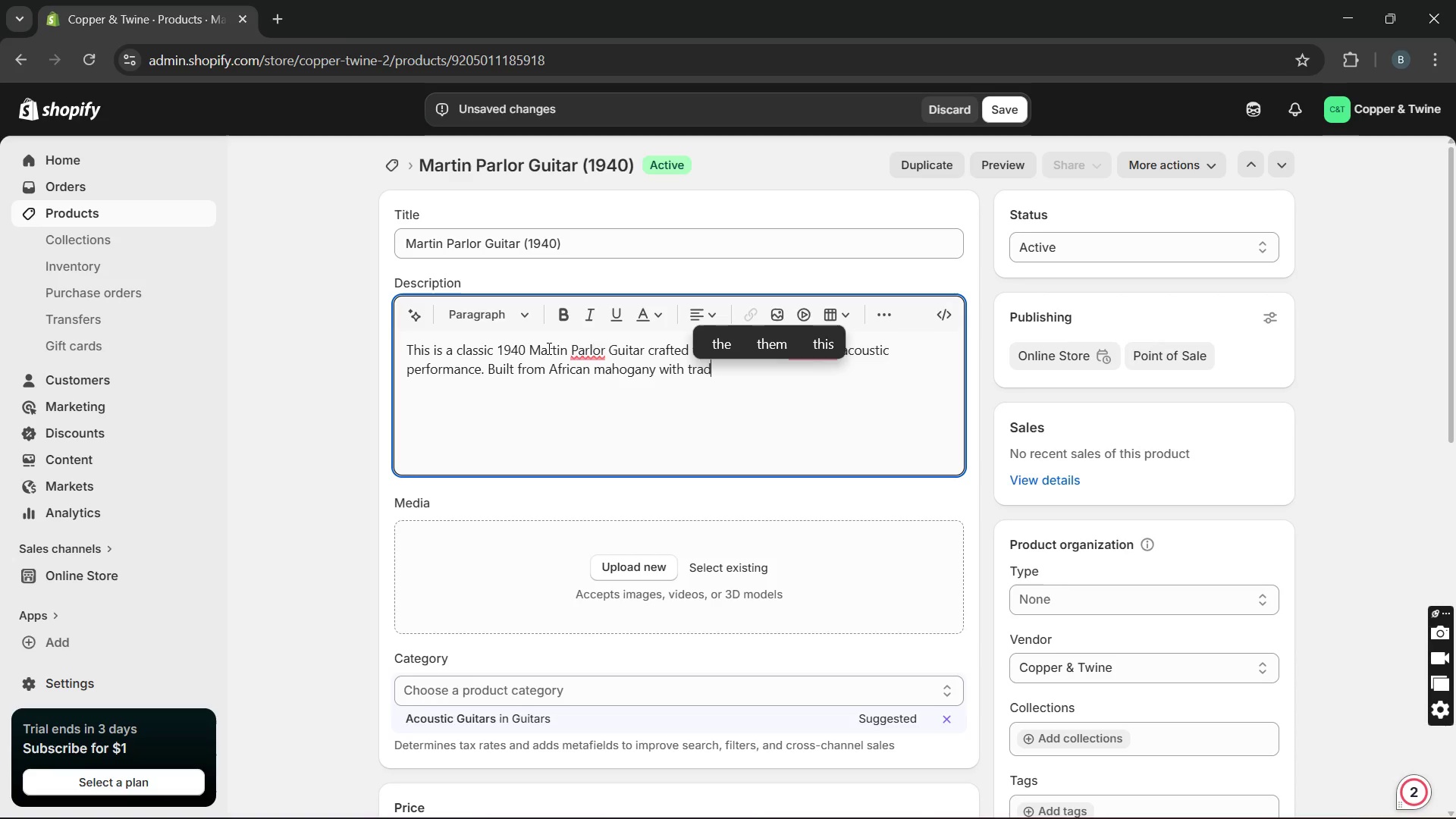 
type(tional vintage )
 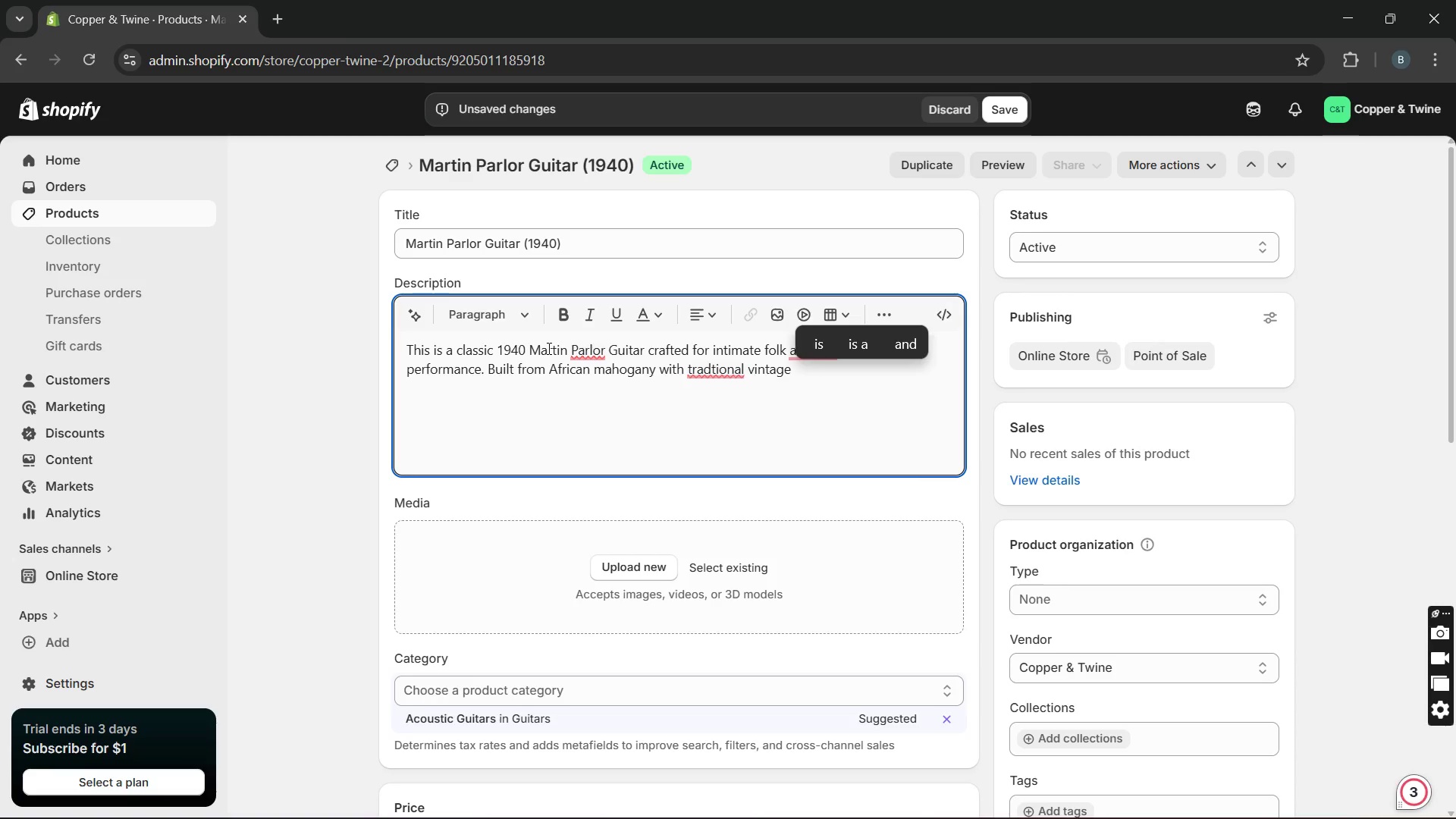 
type(detailing )
key(Backspace)
type(, the insr)
key(Backspace)
type(trument)
 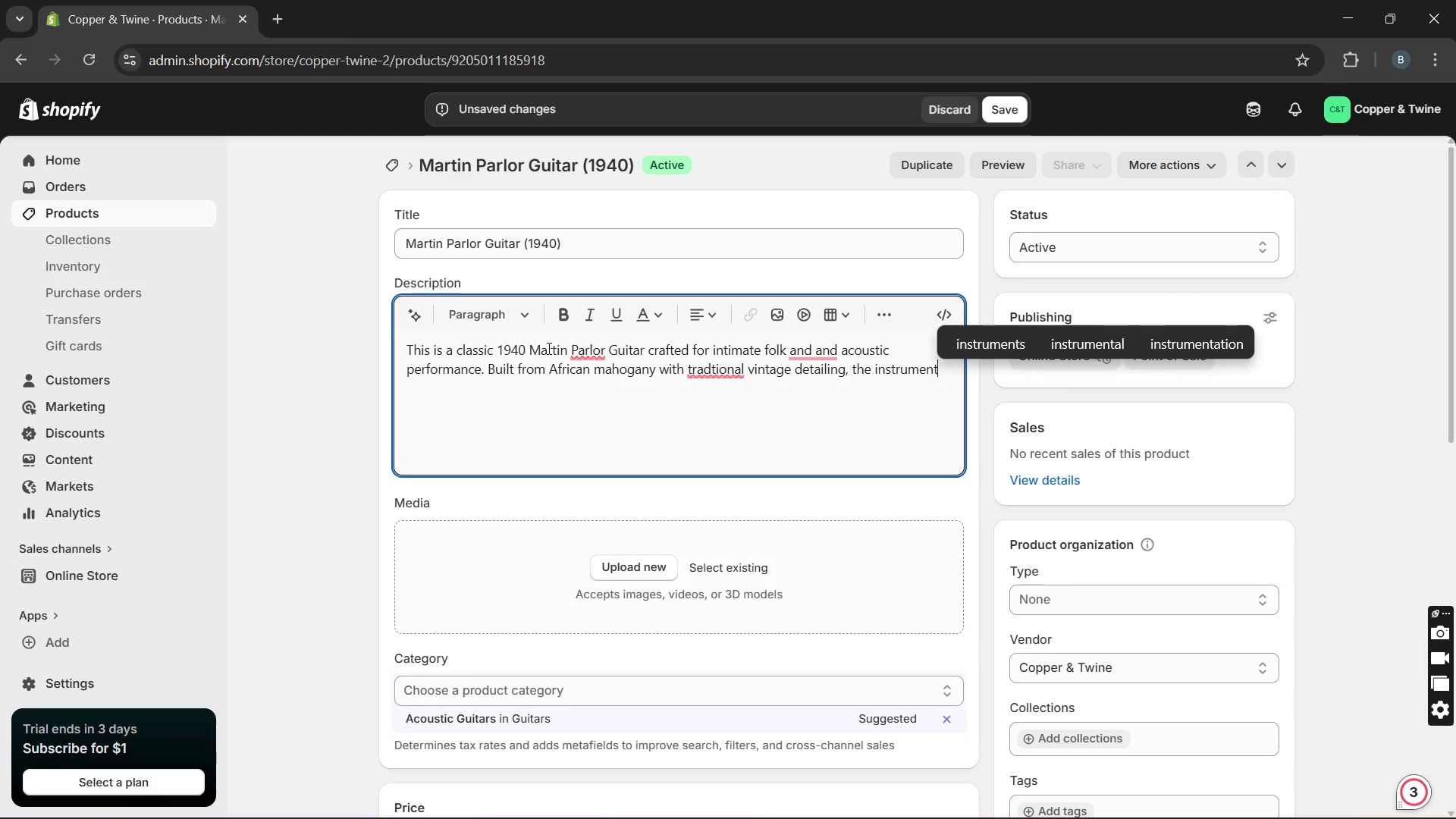 
type( highllights tim)
 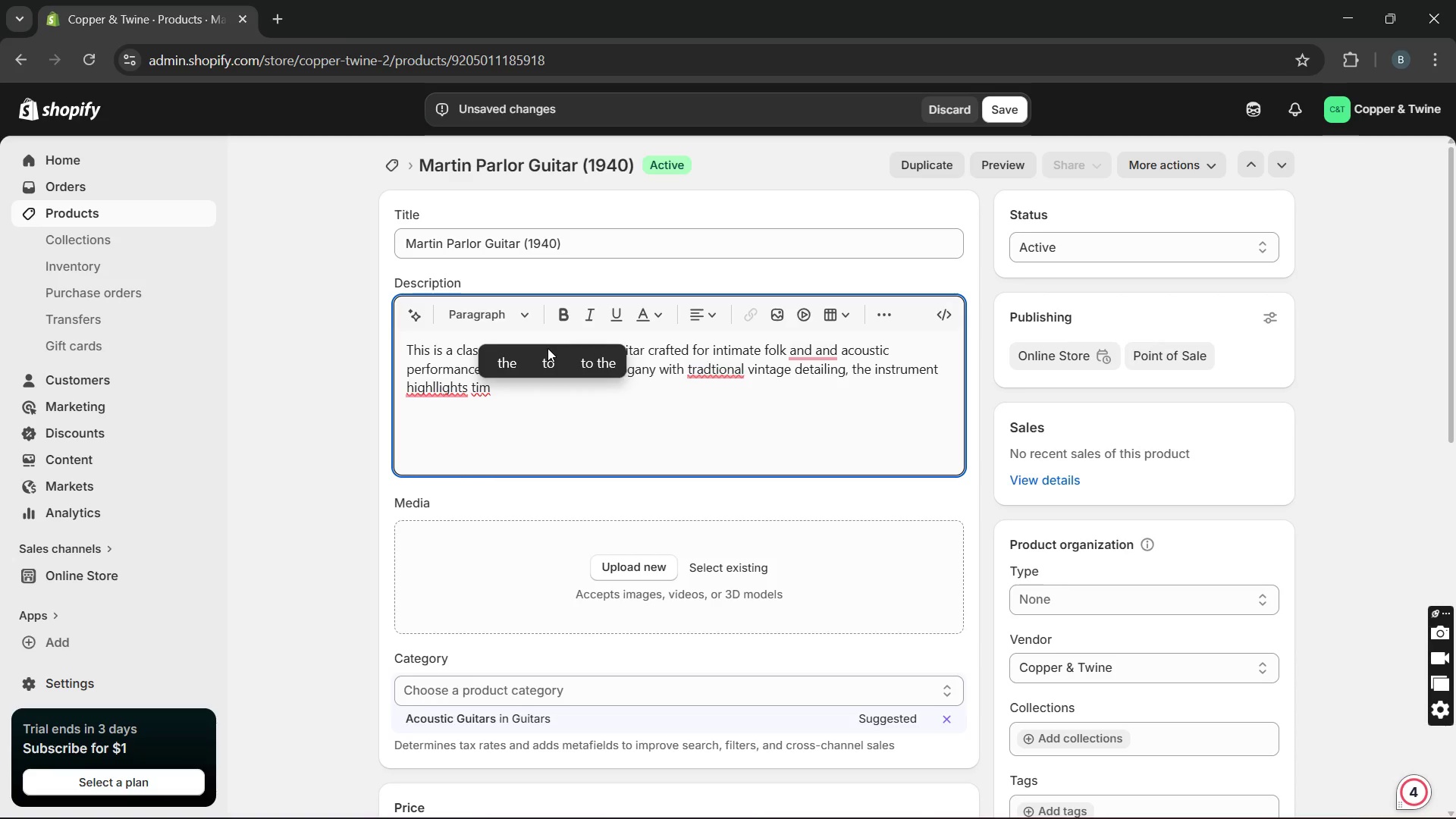 
wait(8.25)
 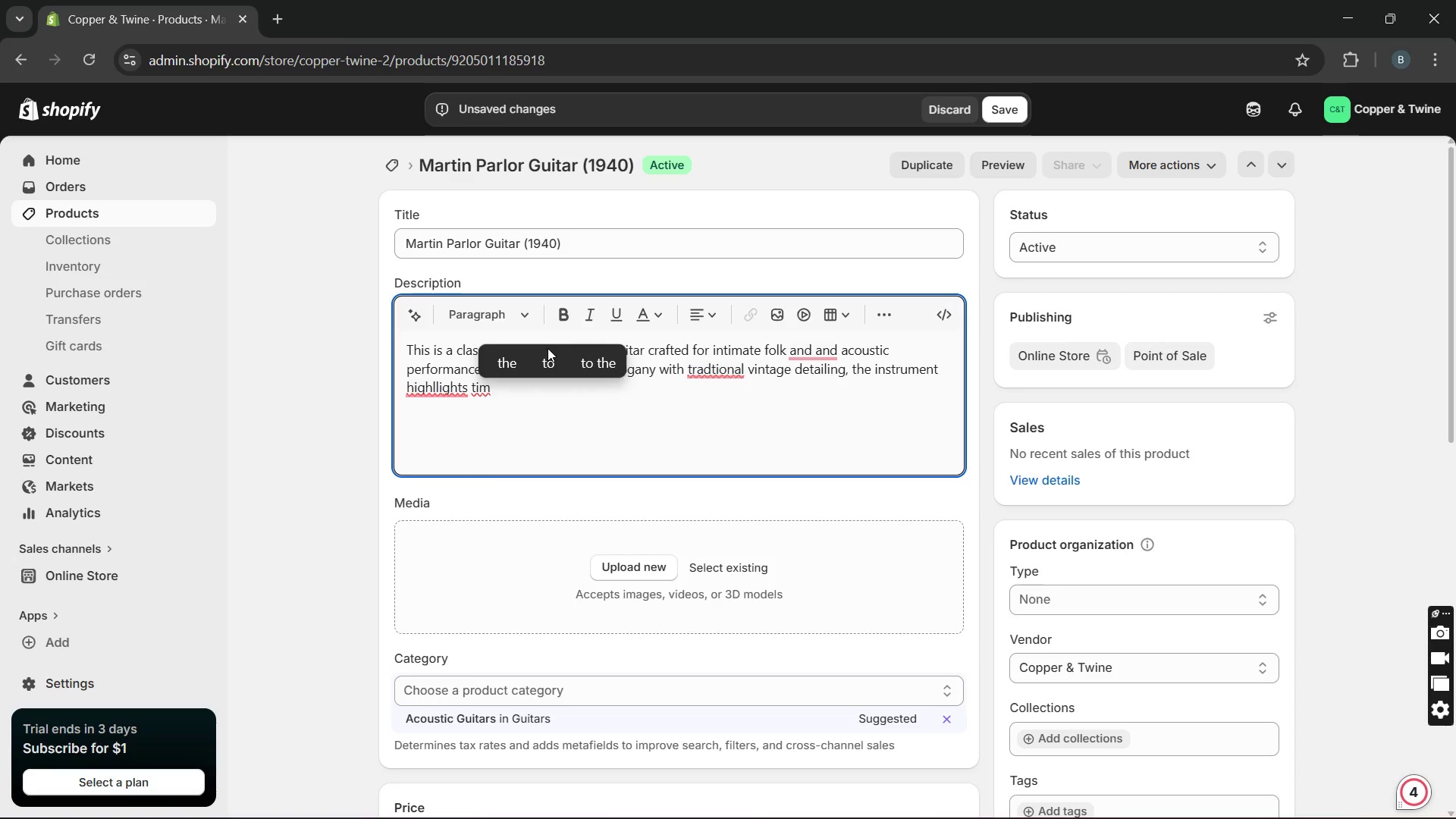 
key(E)
 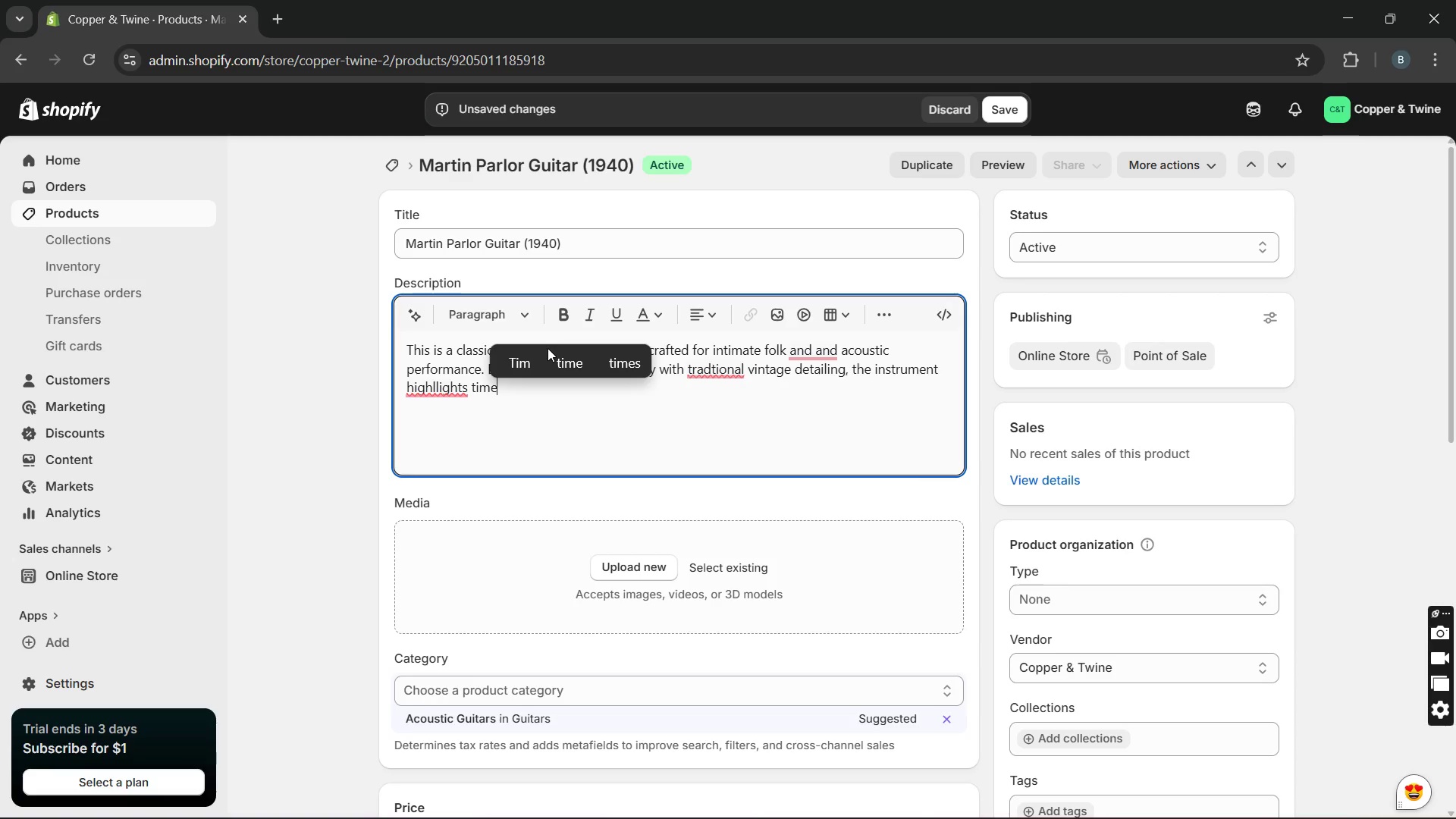 
key(Semicolon)
 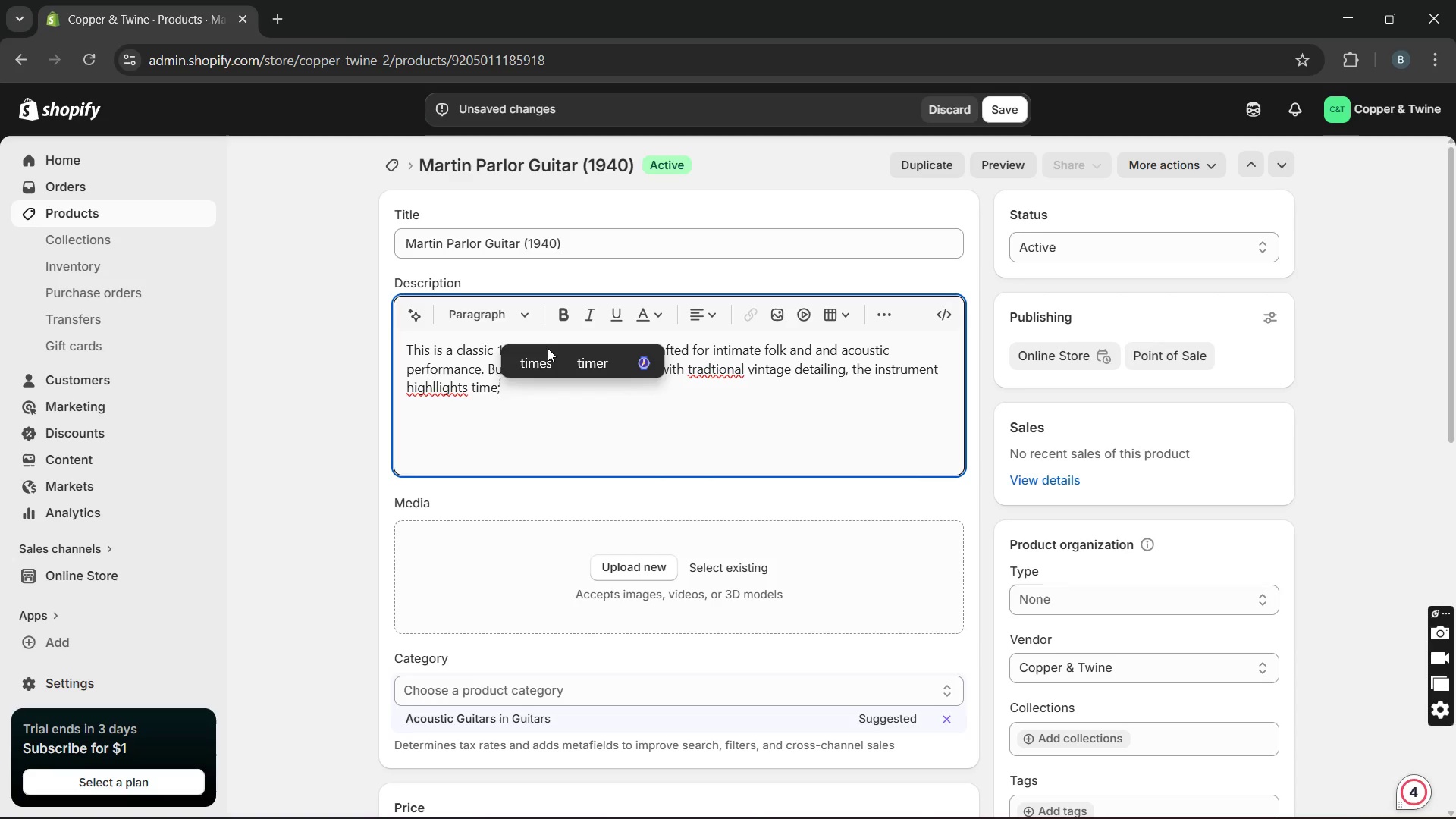 
key(Backspace)
type(less)
 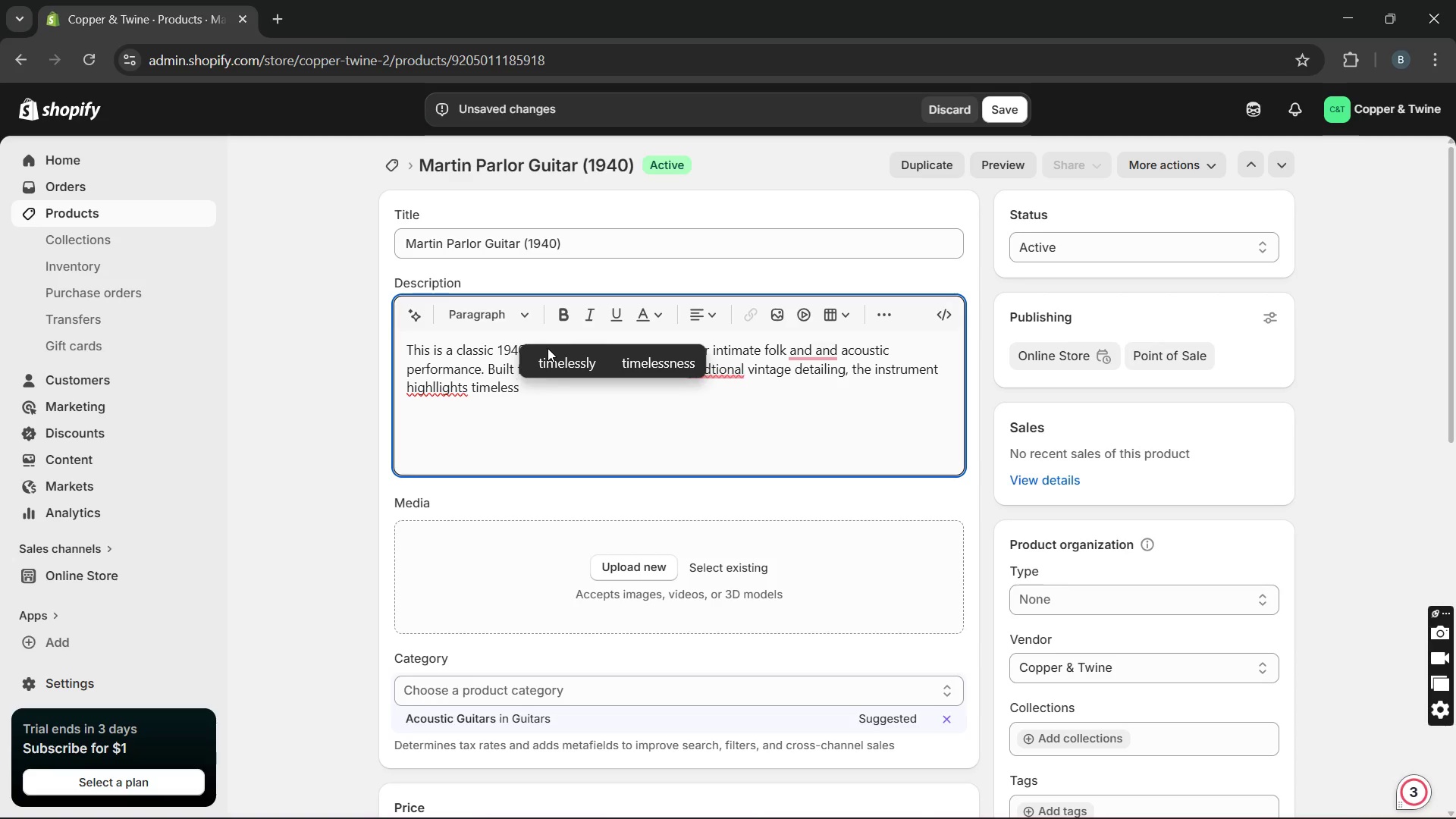 
type(A)
key(Backspace)
type( American)
 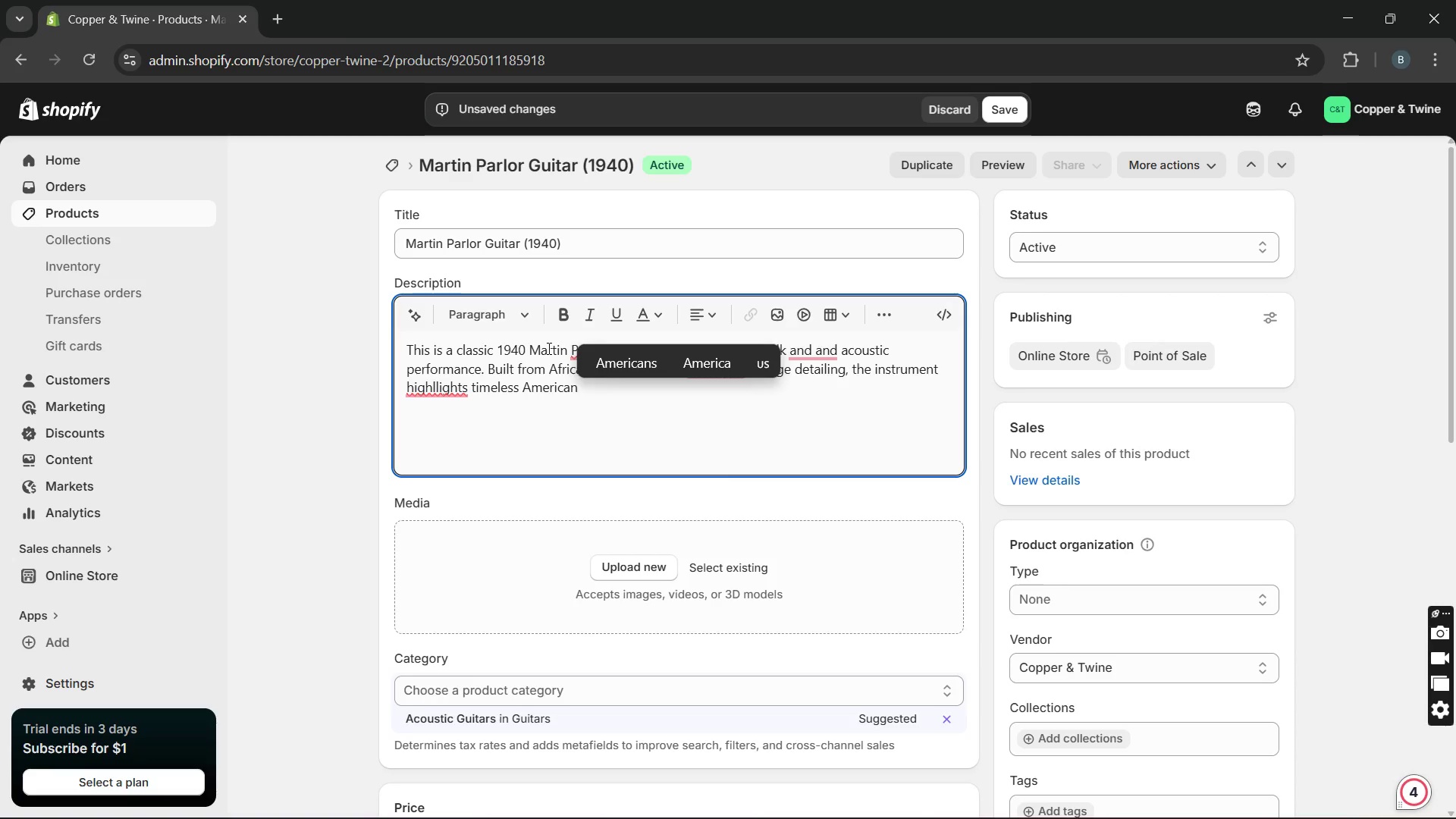 
wait(7.45)
 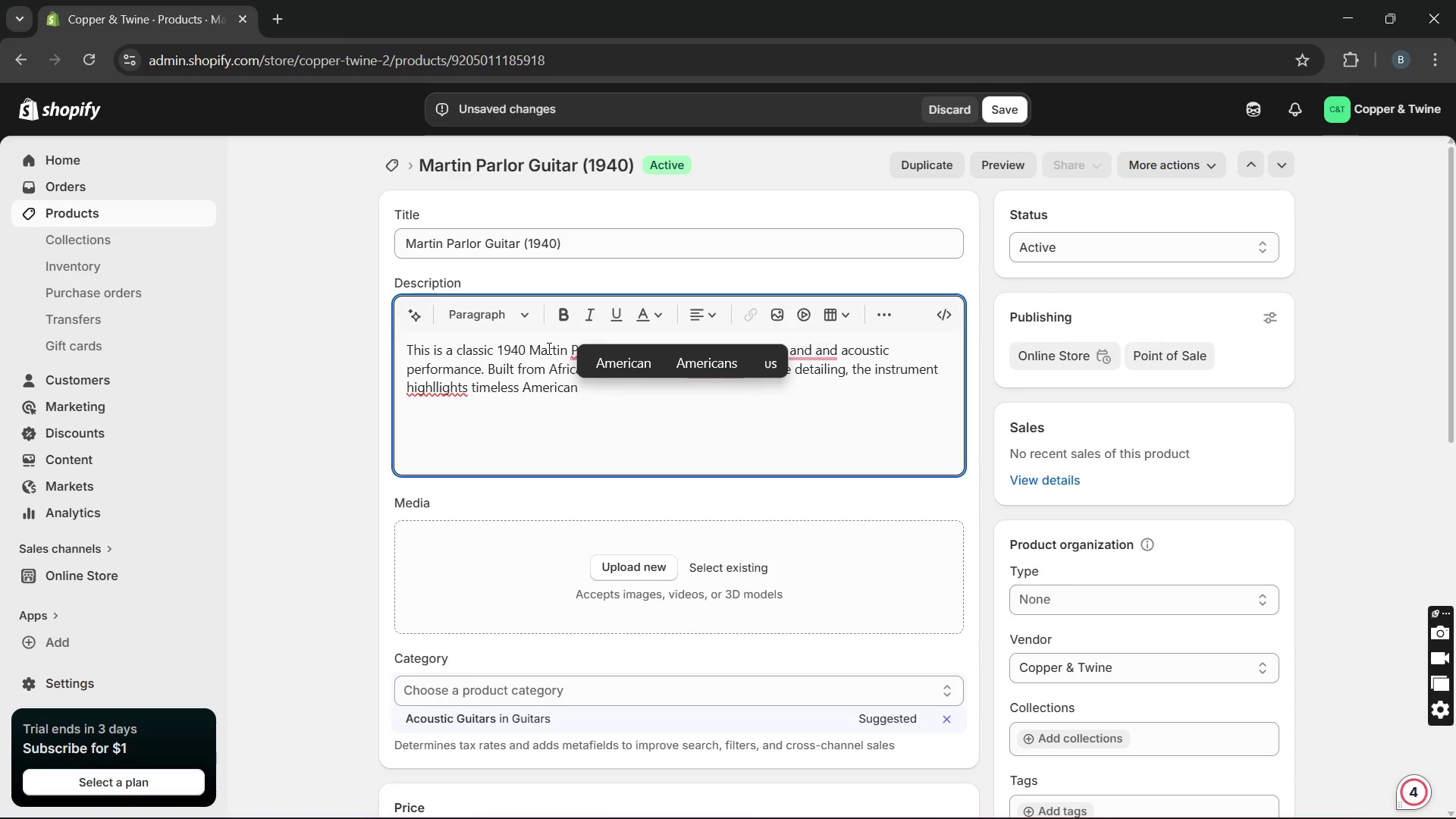 
type( craftsmanship and balance )
key(Backspace)
type(d tonal warmth .)
key(Backspace)
key(Backspace)
type(. the giotar  remains in good condition with soft projection )
key(Backspace)
type(,)
 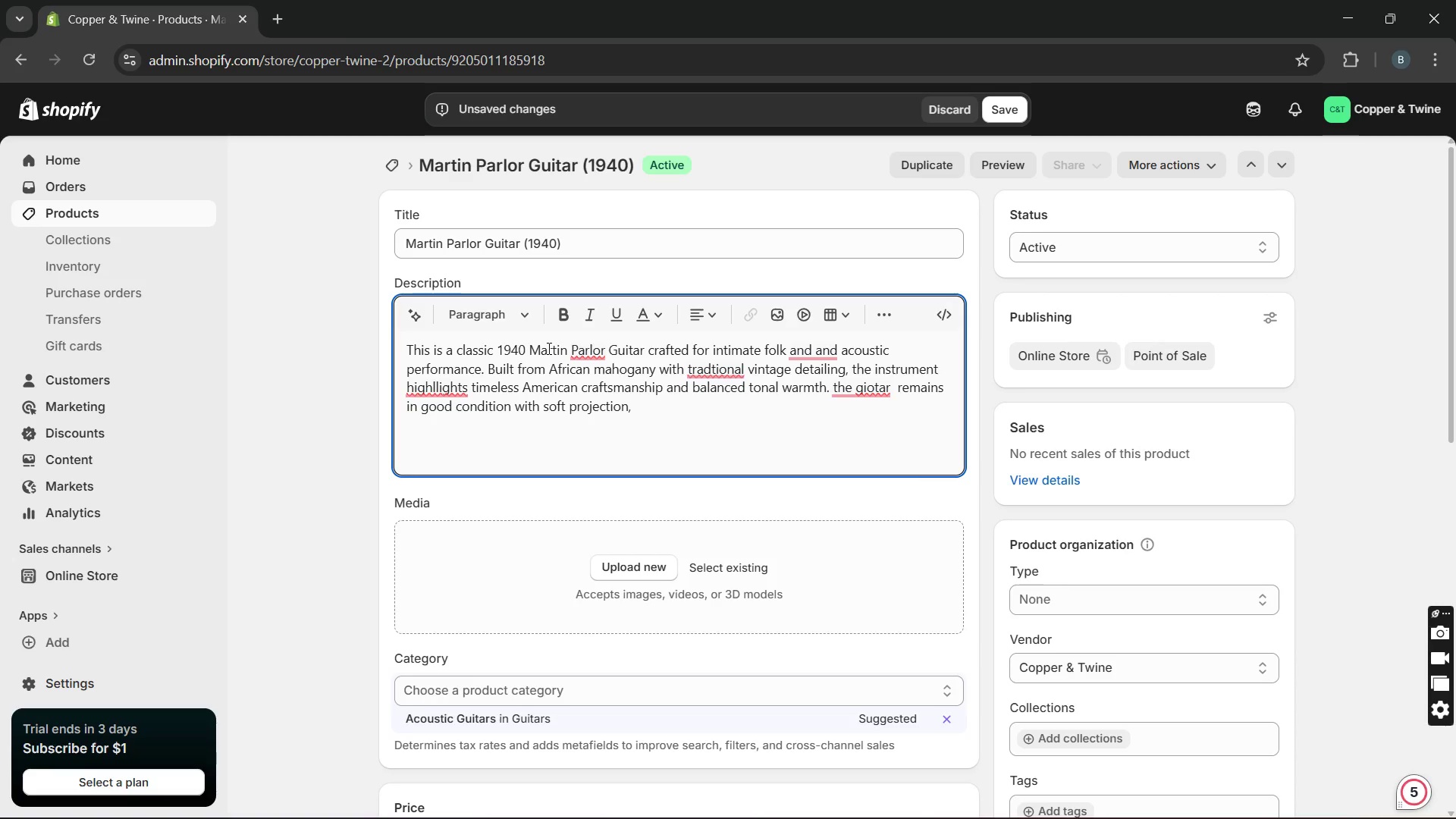 
wait(5.28)
 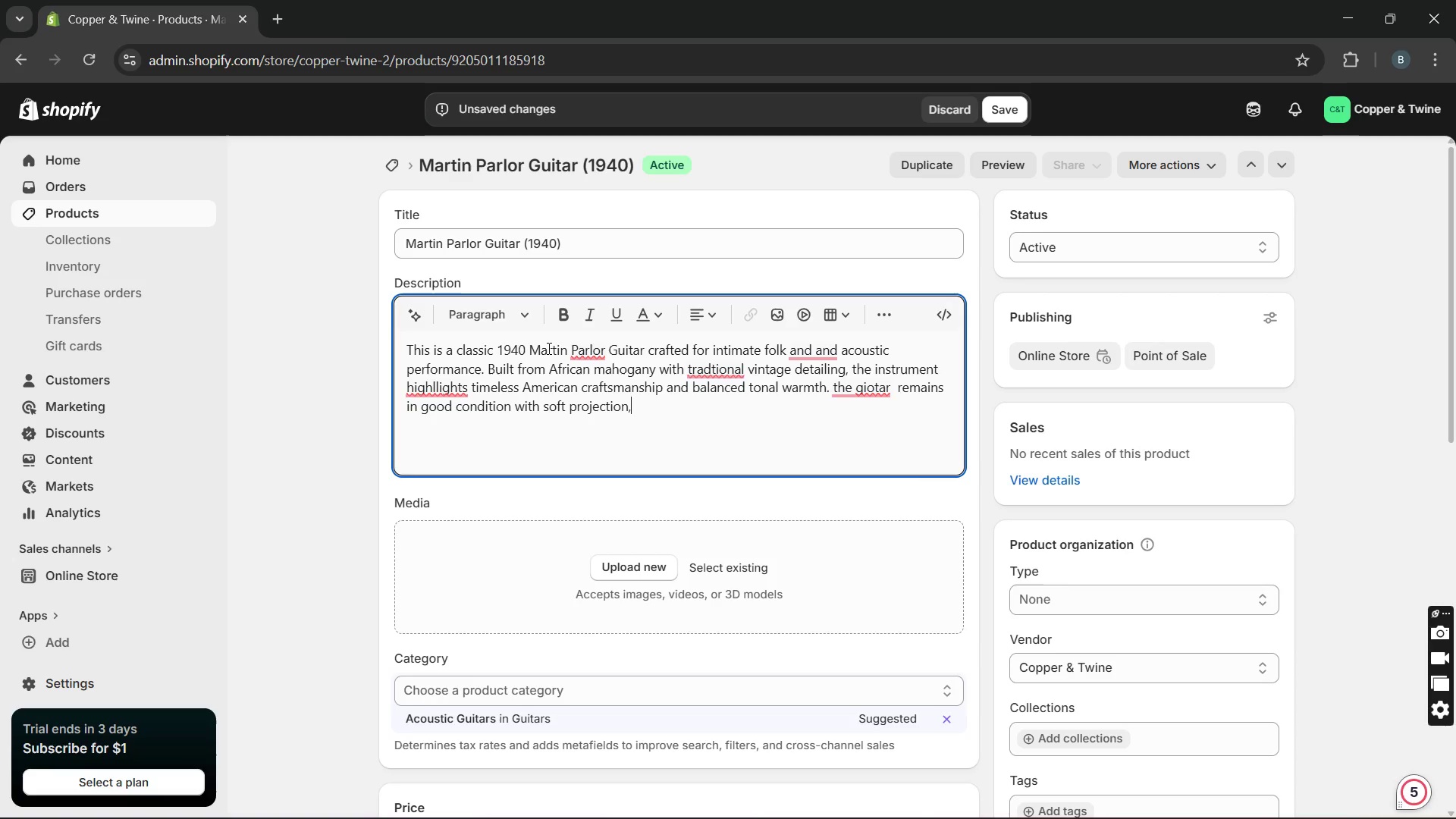 
type( warm mids )
key(Backspace)
type(, and smooth resonance )
key(Backspace)
type(. It is erfect for collectors, songwriters, and traditional )
 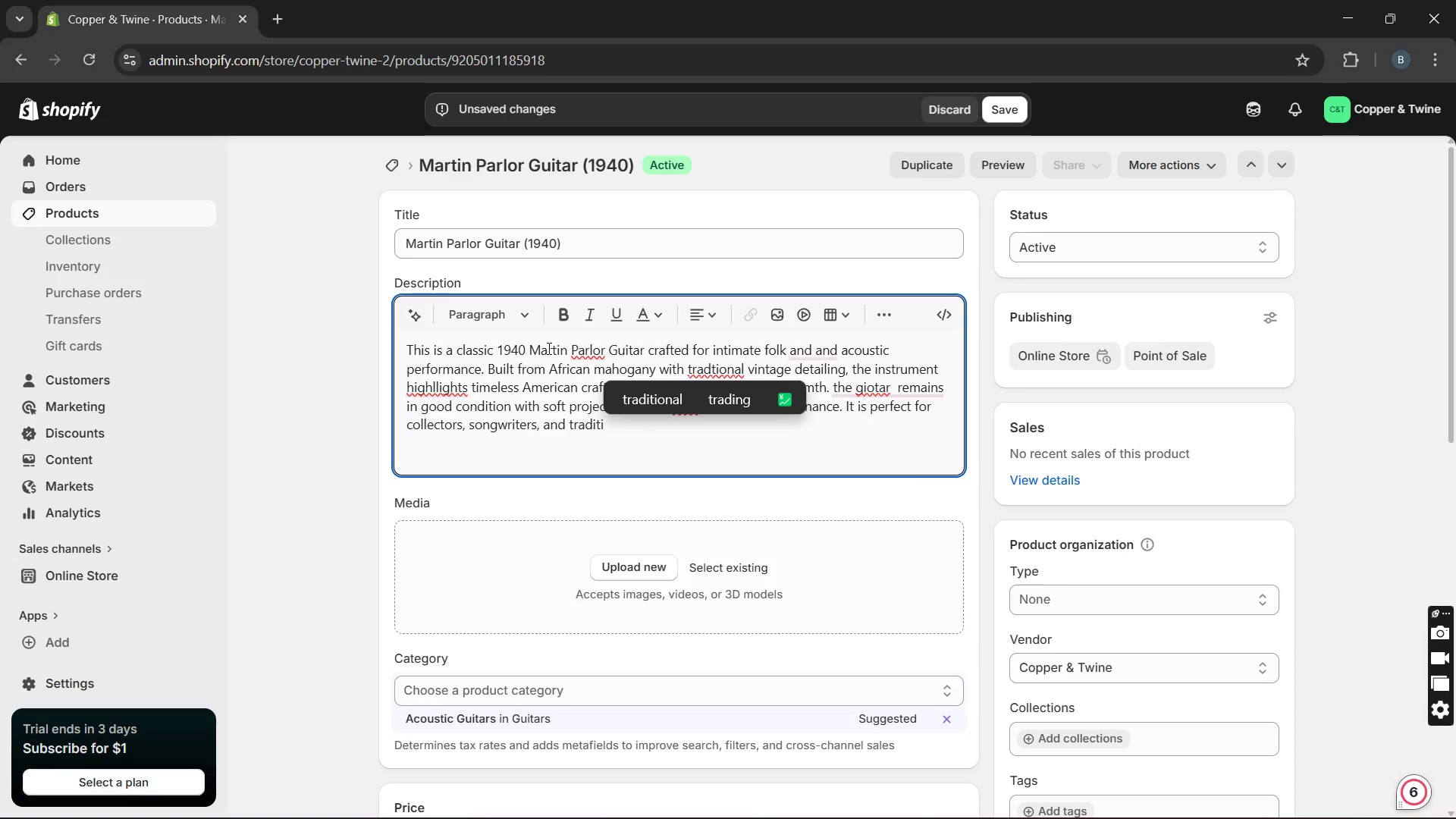 
hold_key(key=P, duration=0.31)
 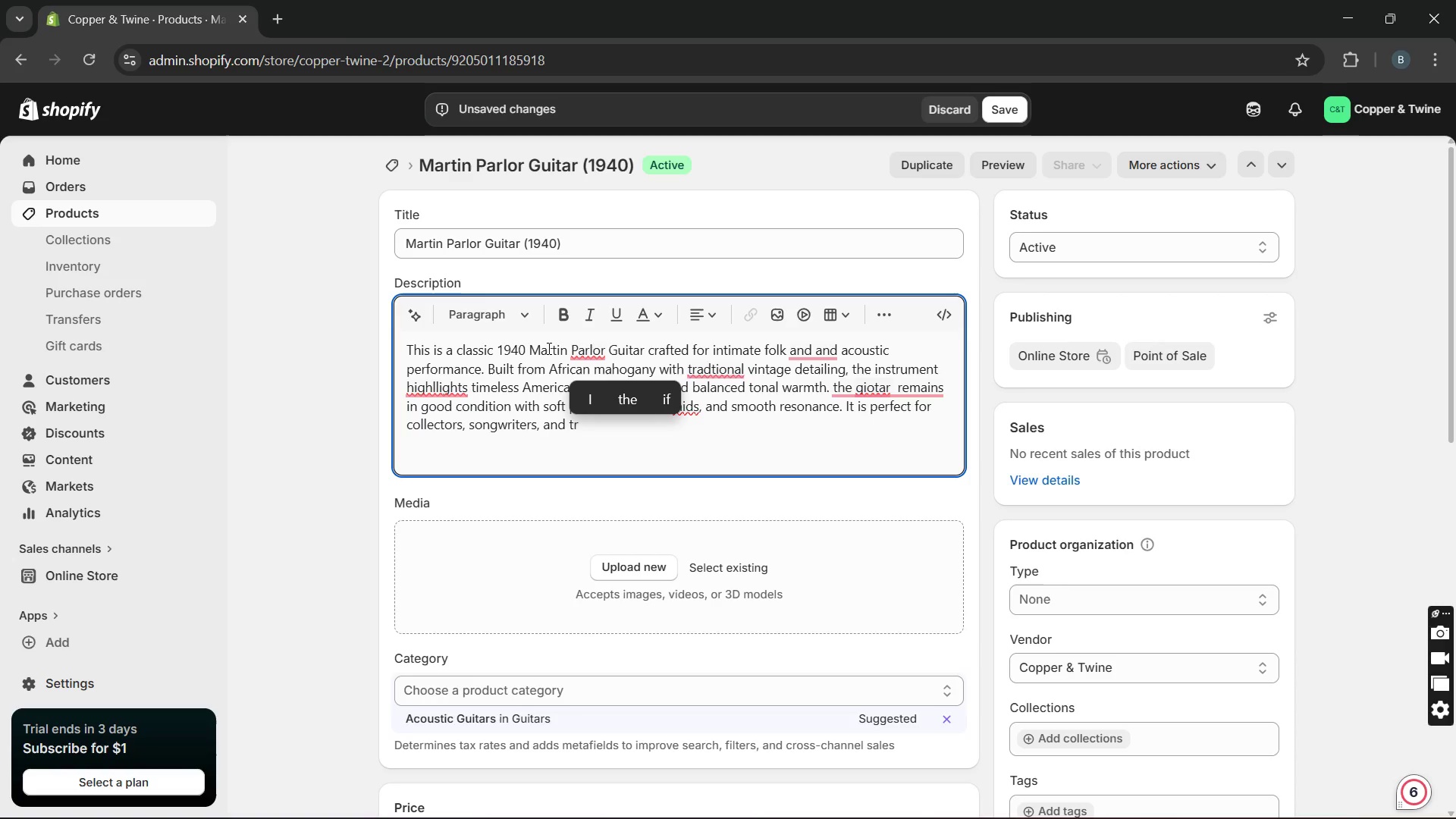 
type(acoustic )
 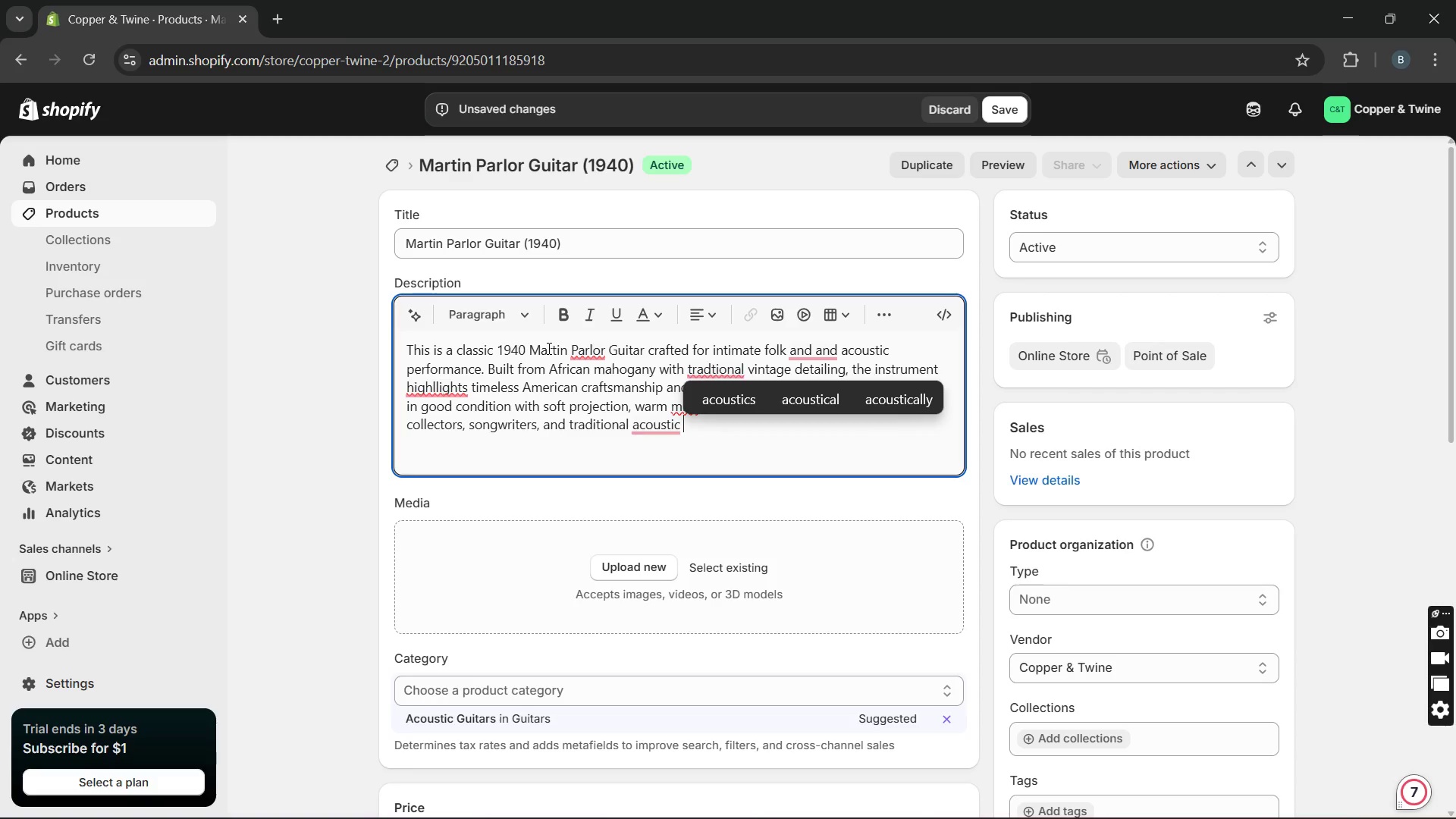 
type(muisician)
 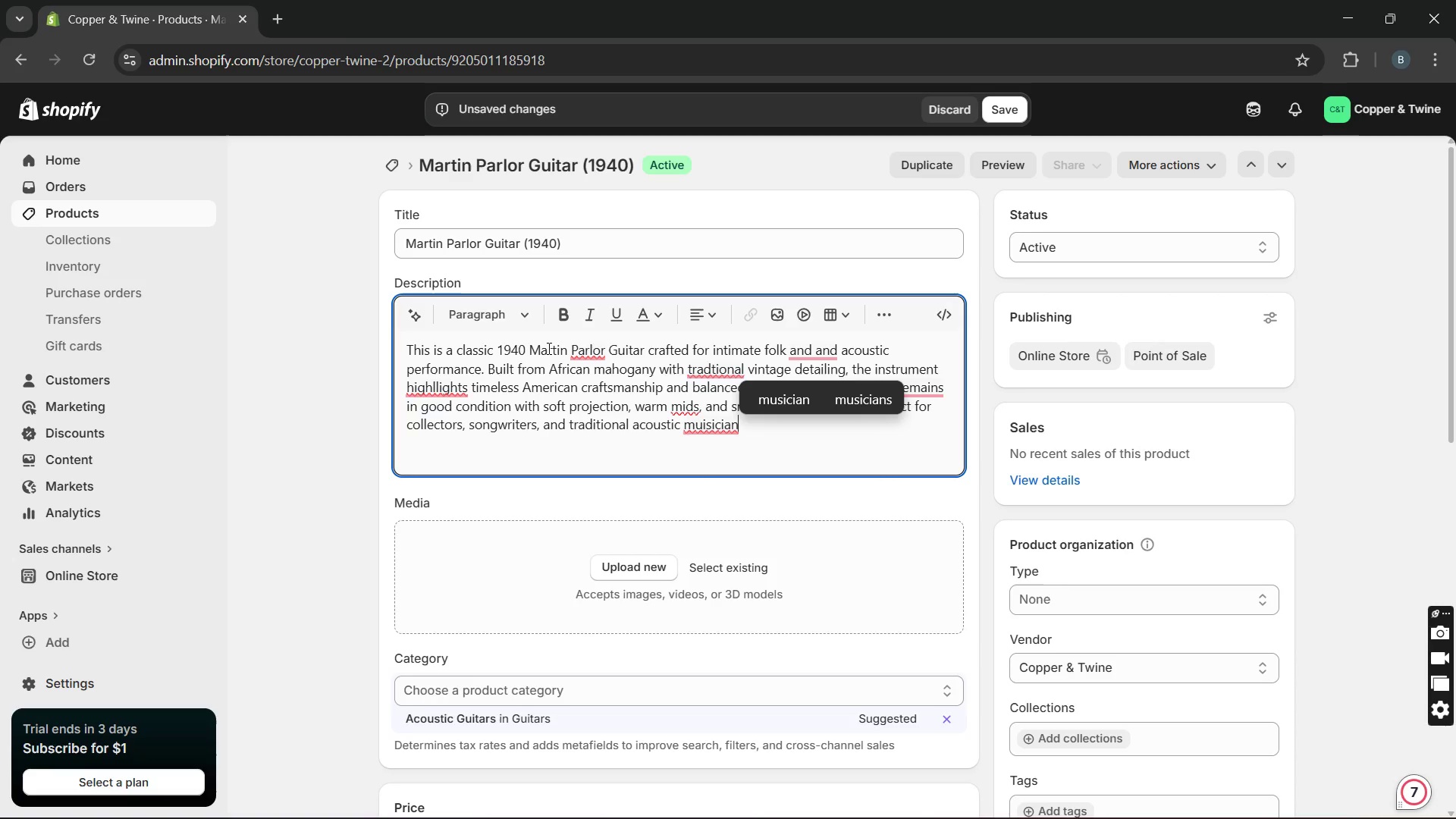 
wait(6.95)
 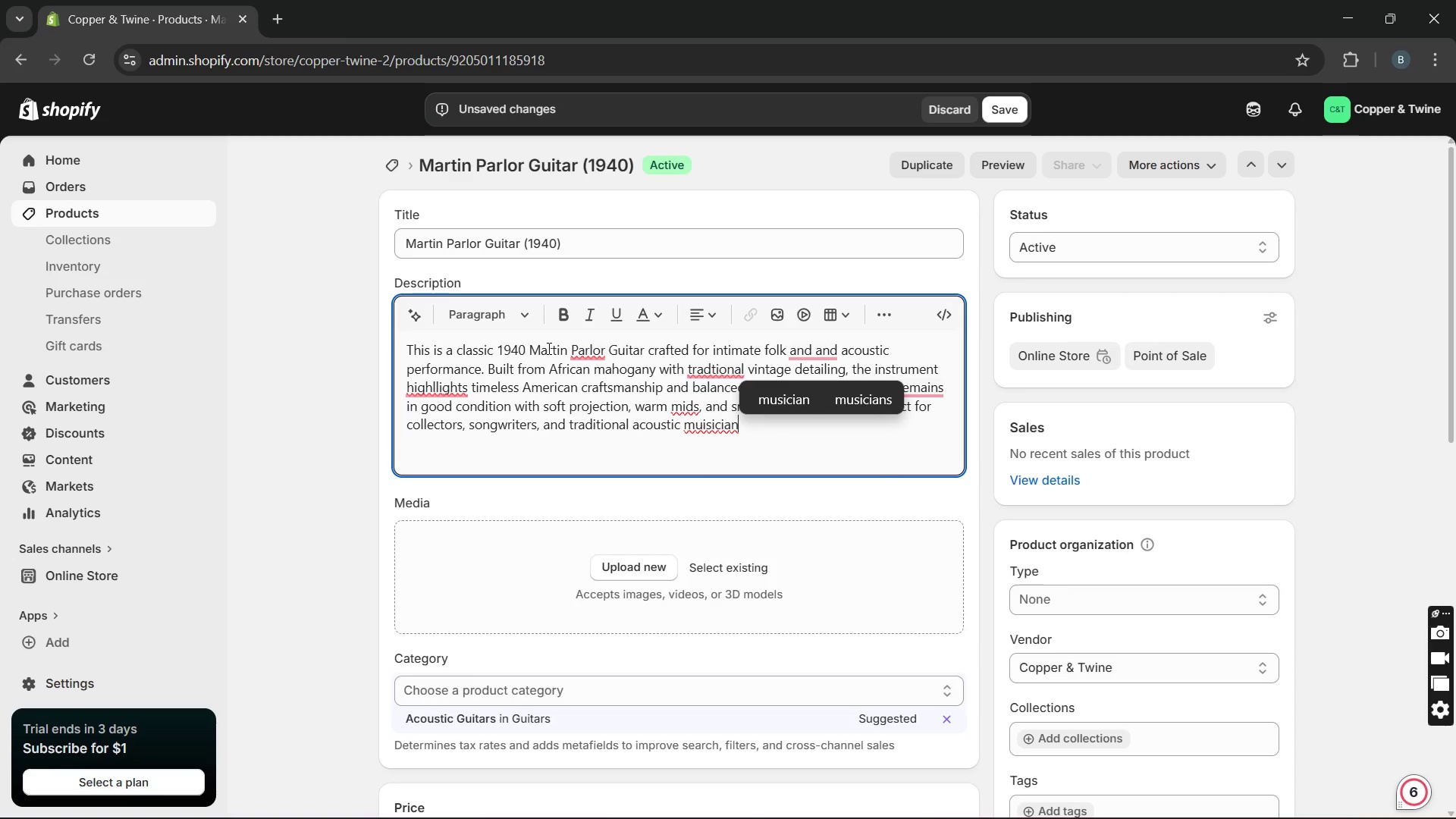 
key(Period)
 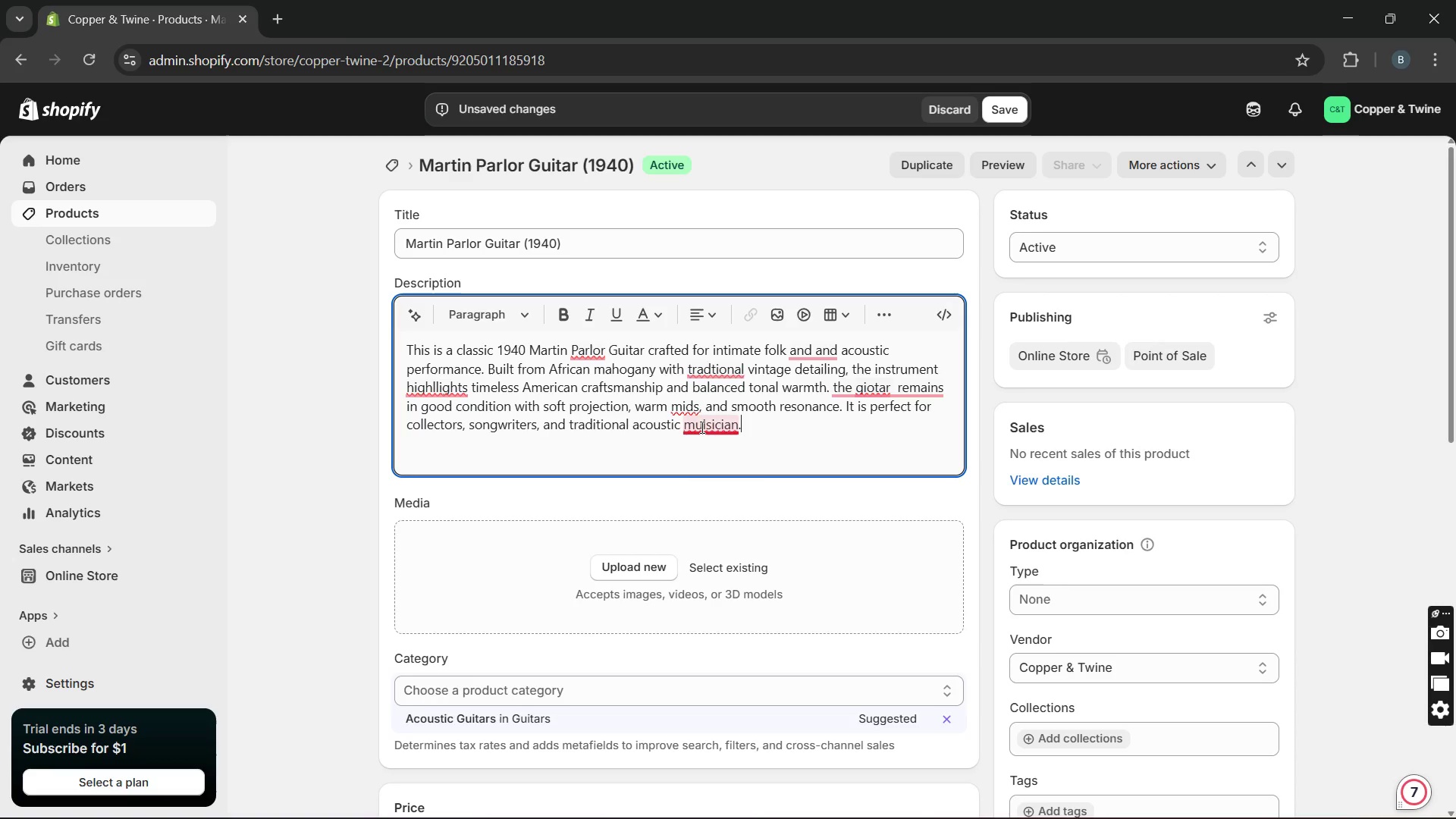 
left_click([708, 463])
 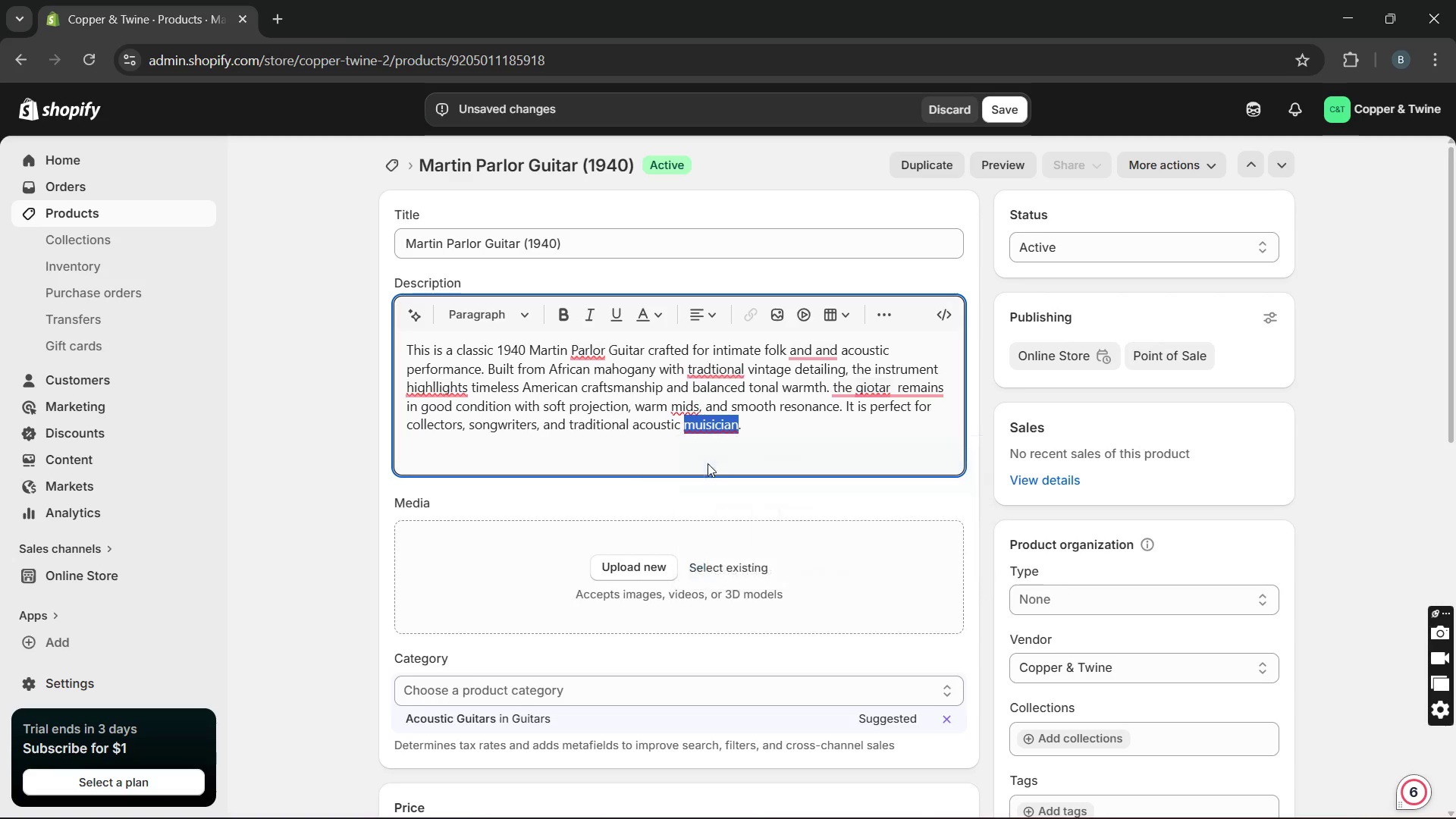 
key(Unknown)
 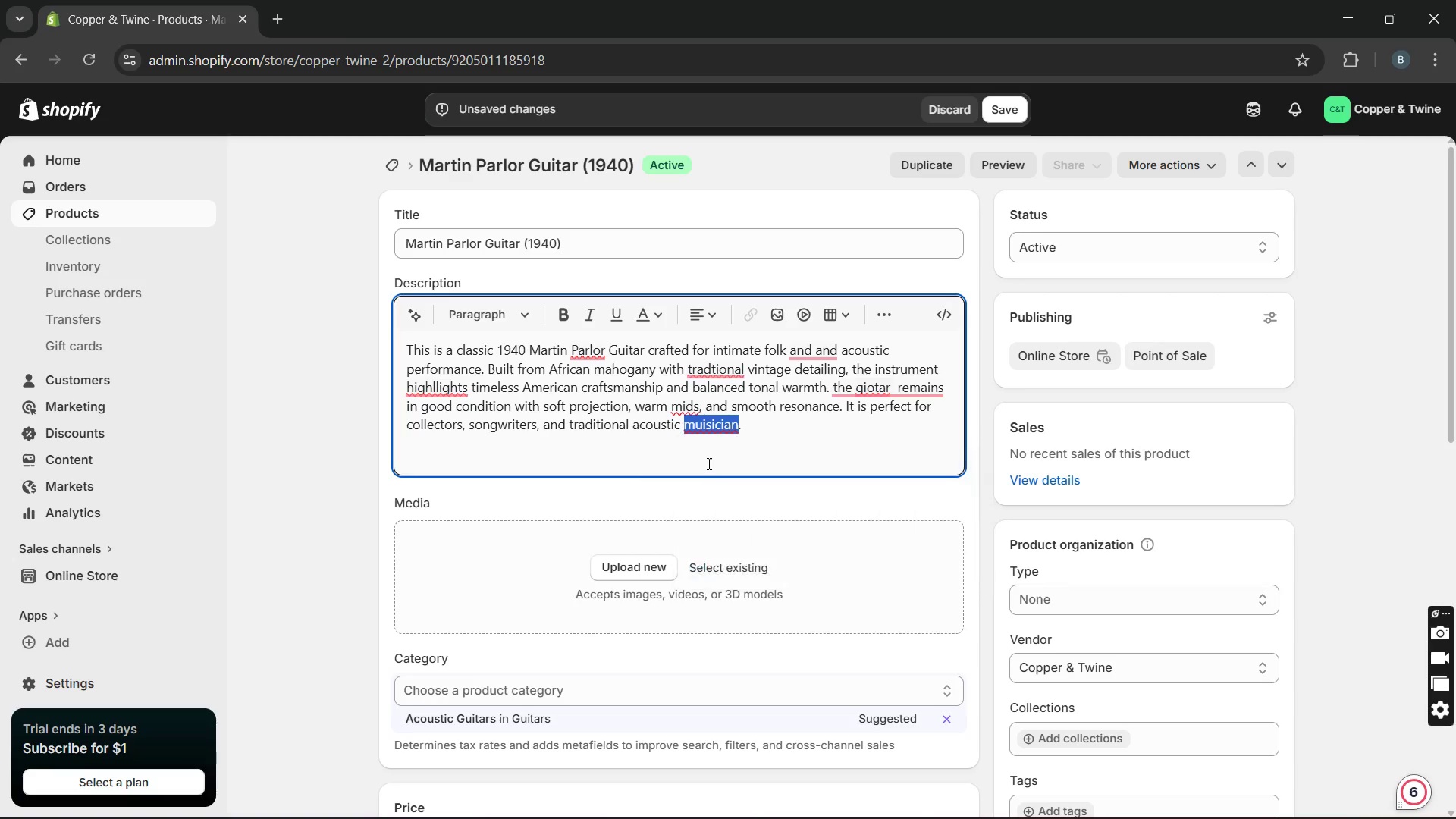 
key(Unknown)
 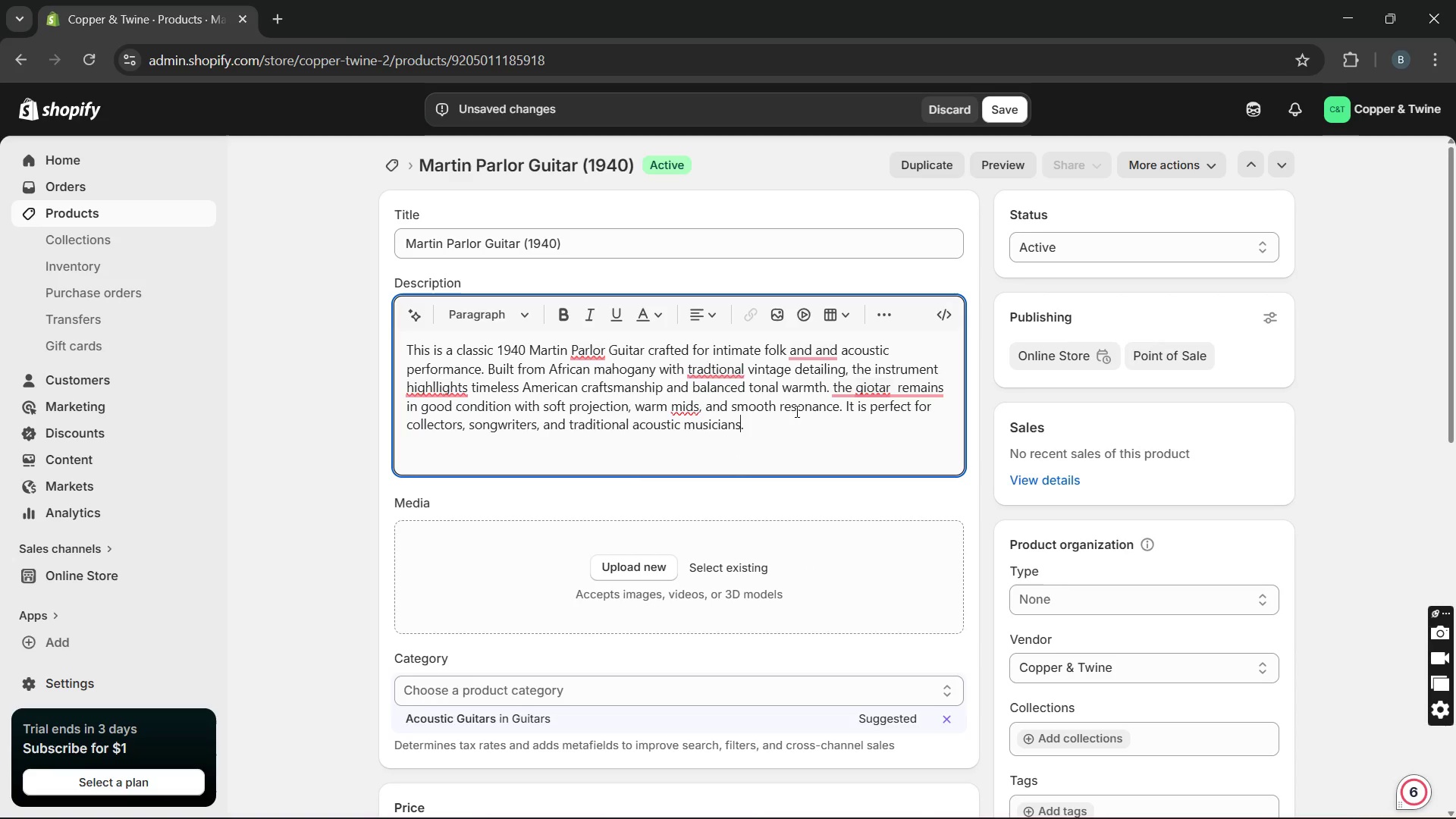 
key(Unknown)
 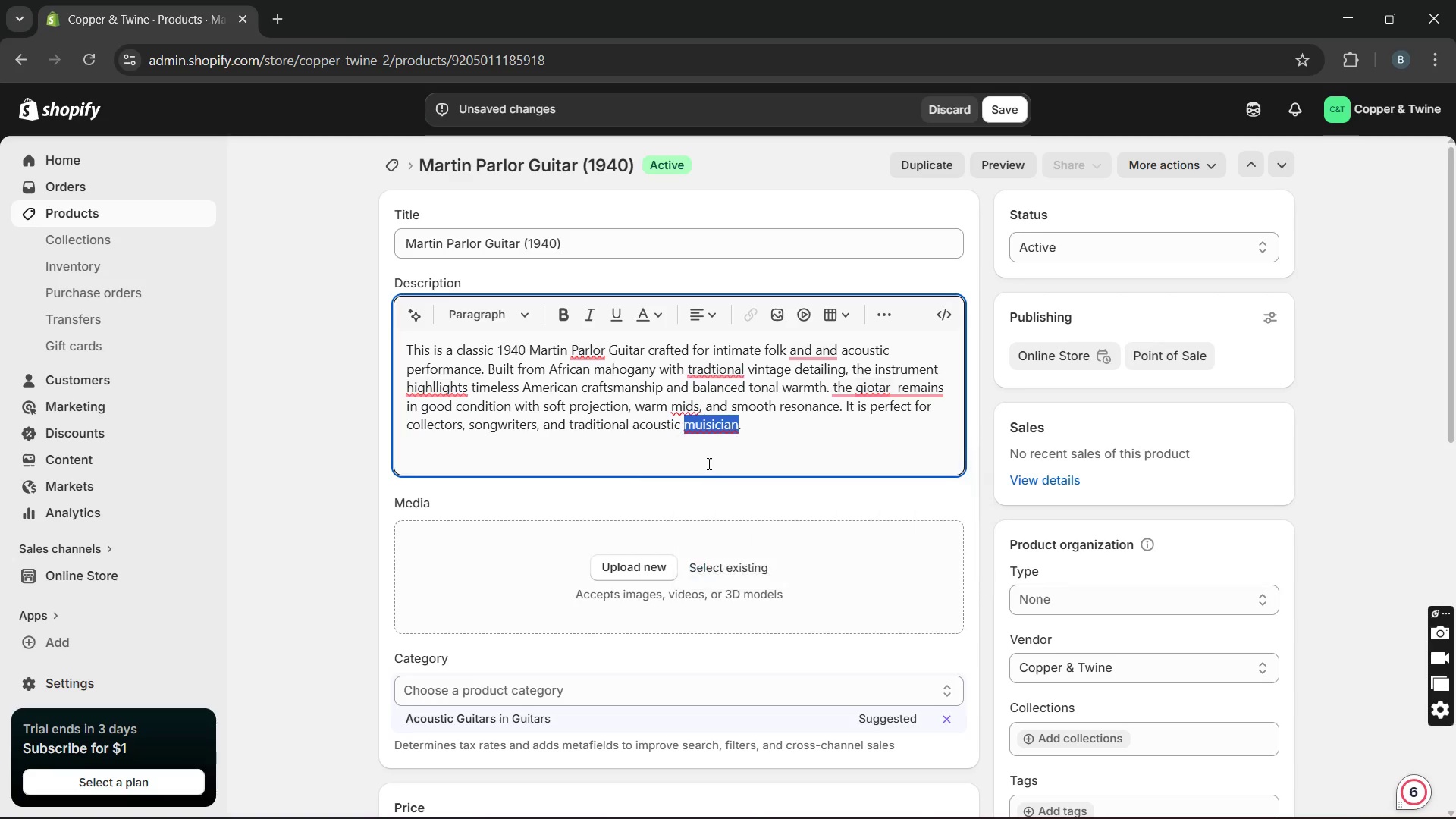 
key(Unknown)
 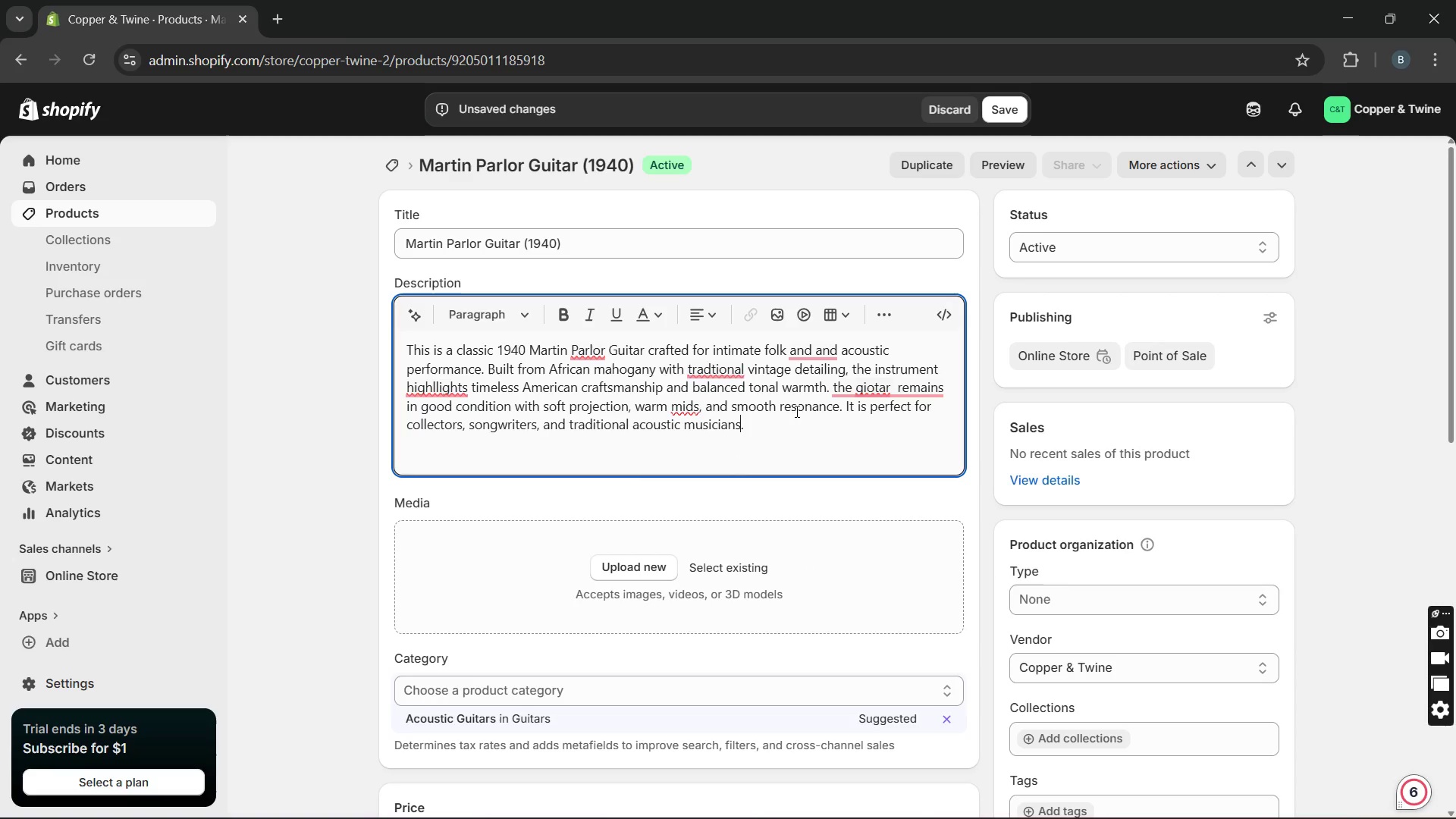 
key(Unknown)
 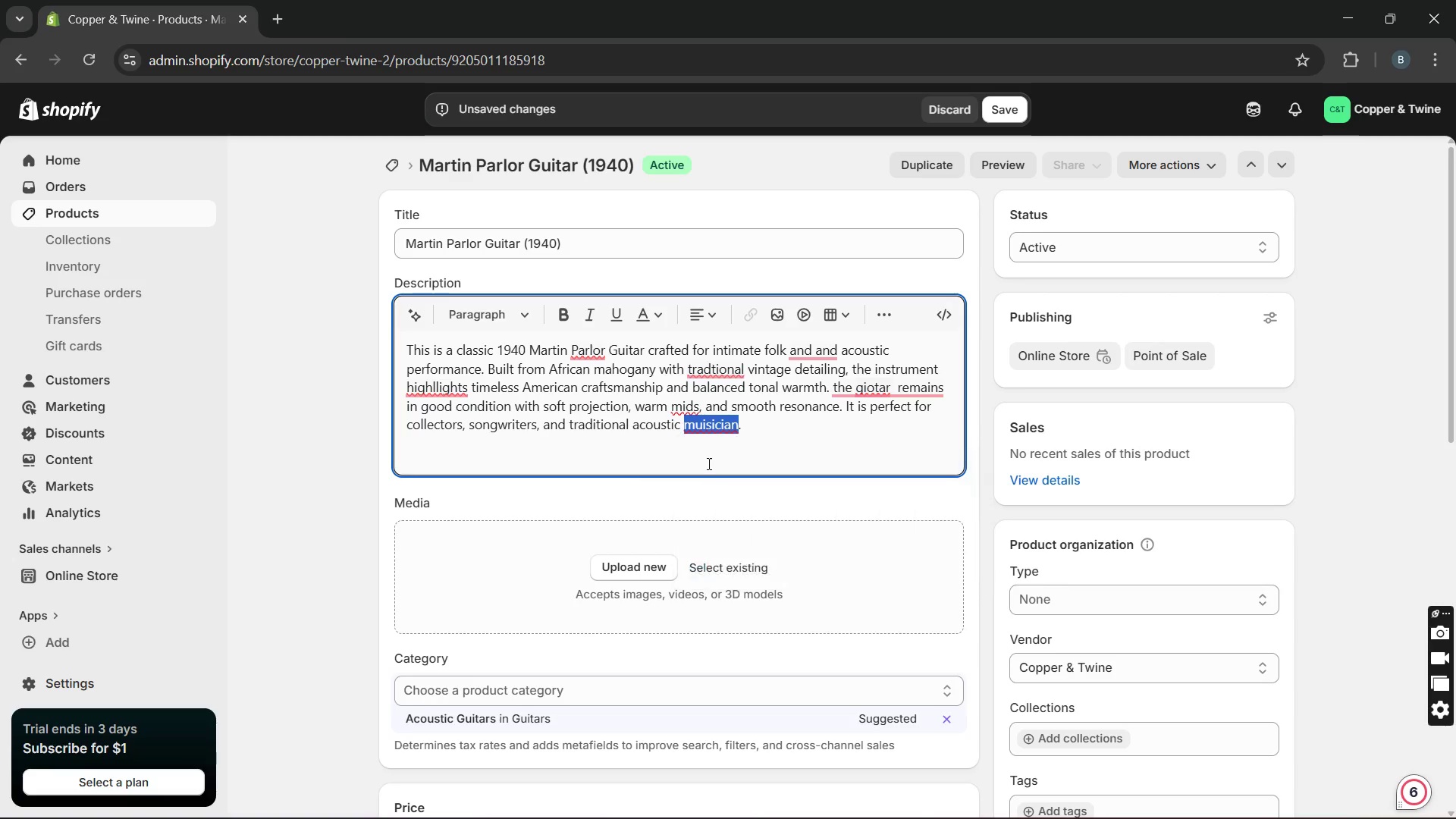 
key(Unknown)
 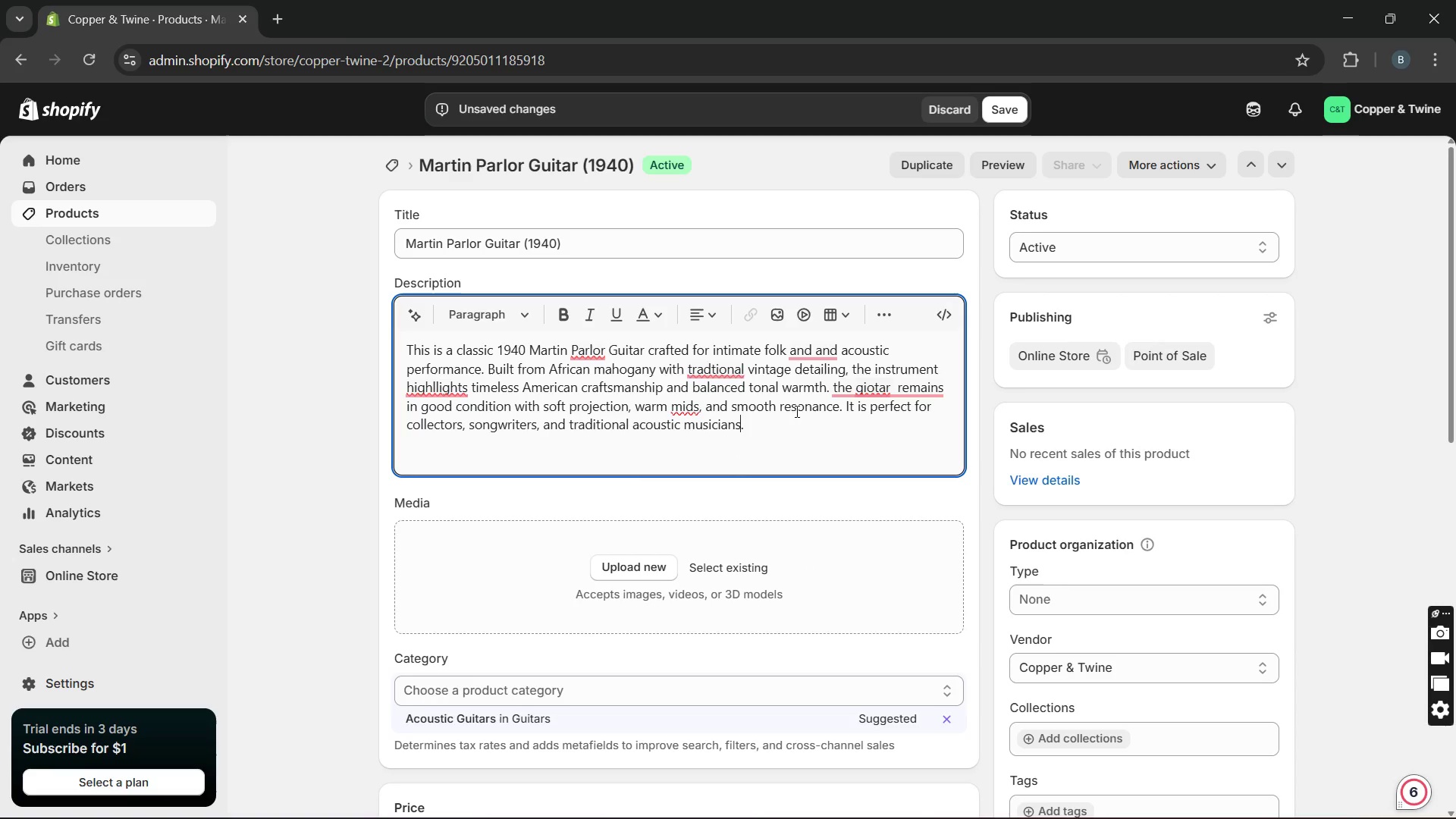 
key(Unknown)
 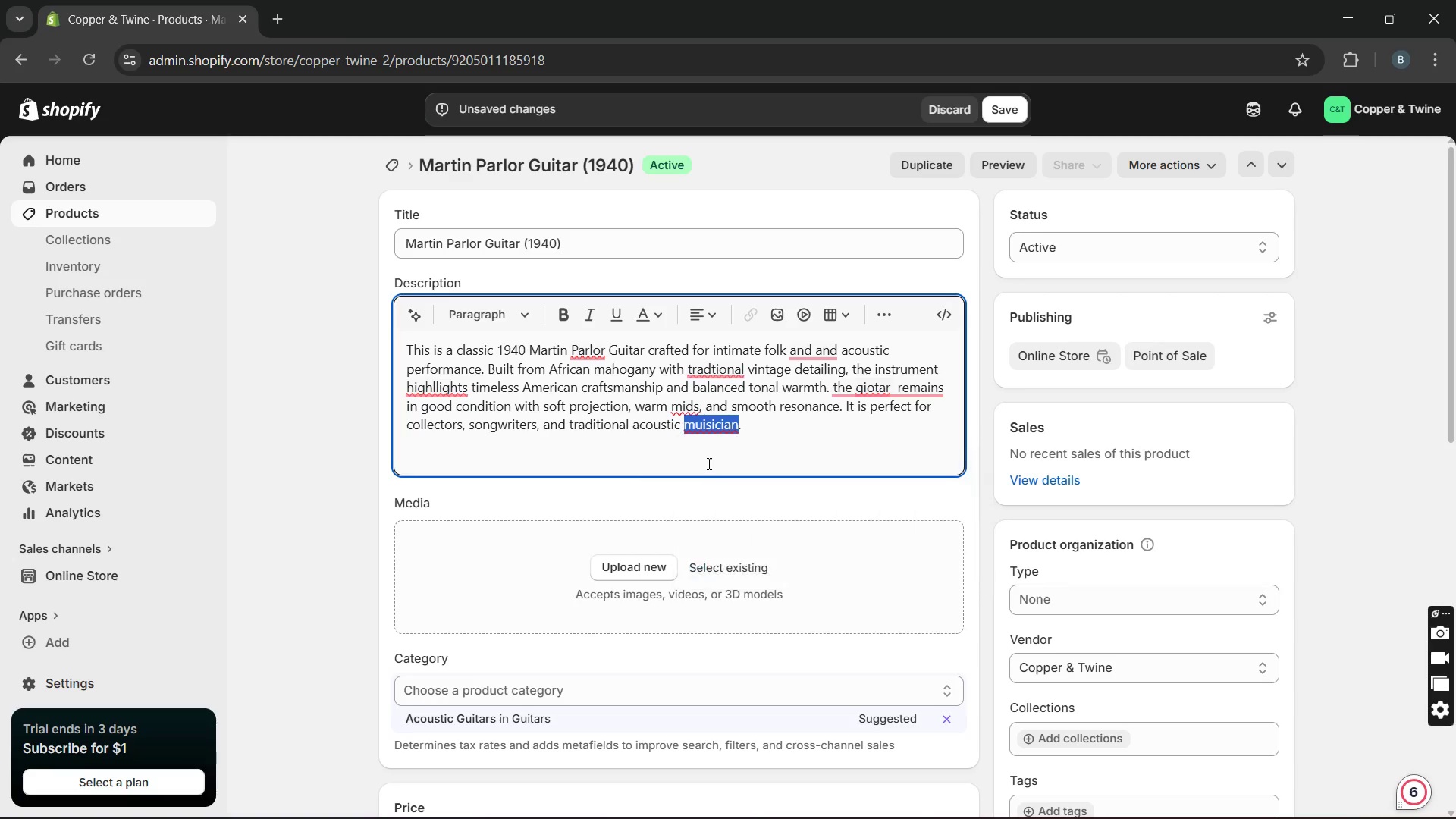 
key(Unknown)
 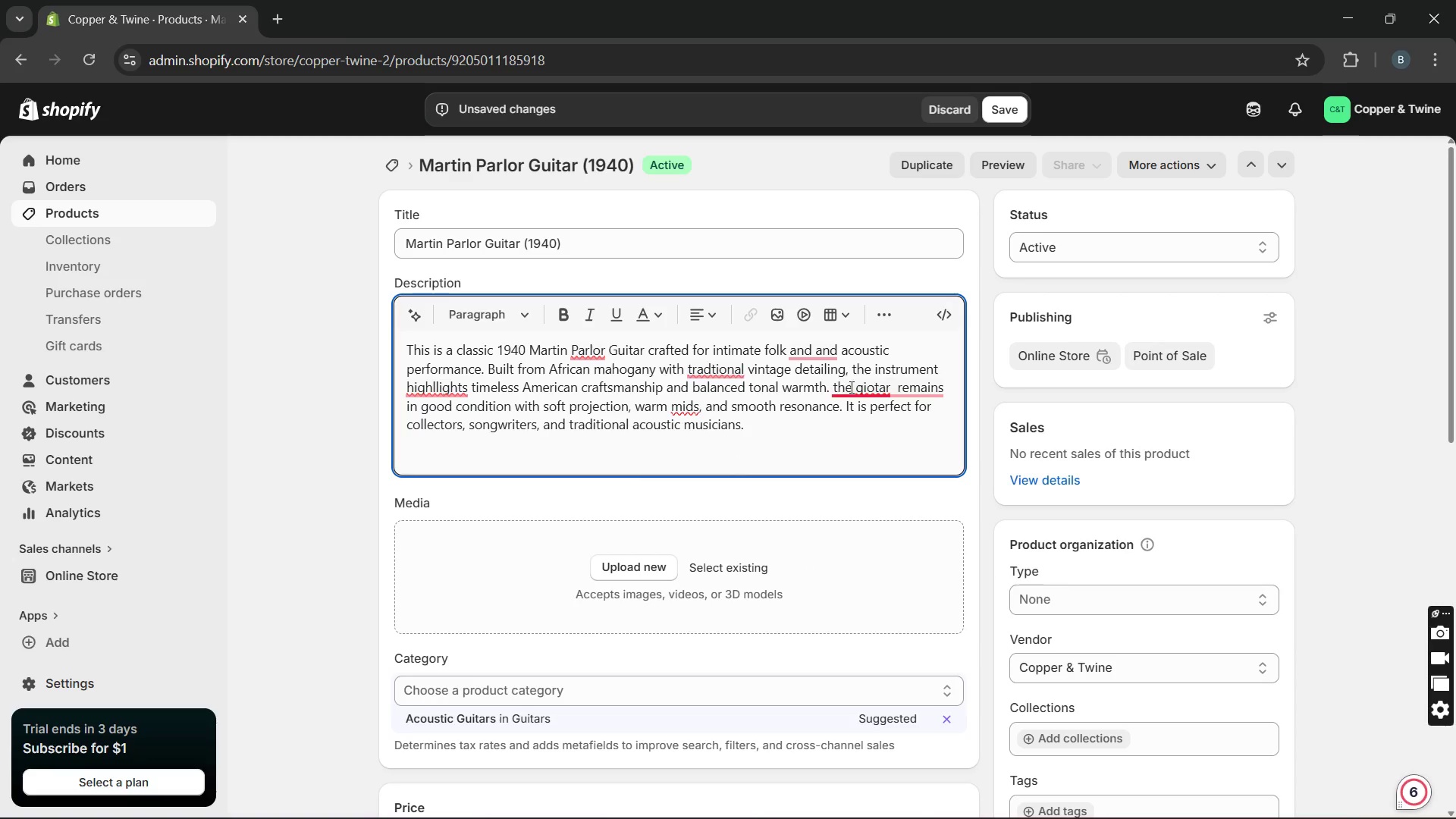 
mouse_move([843, 370])
 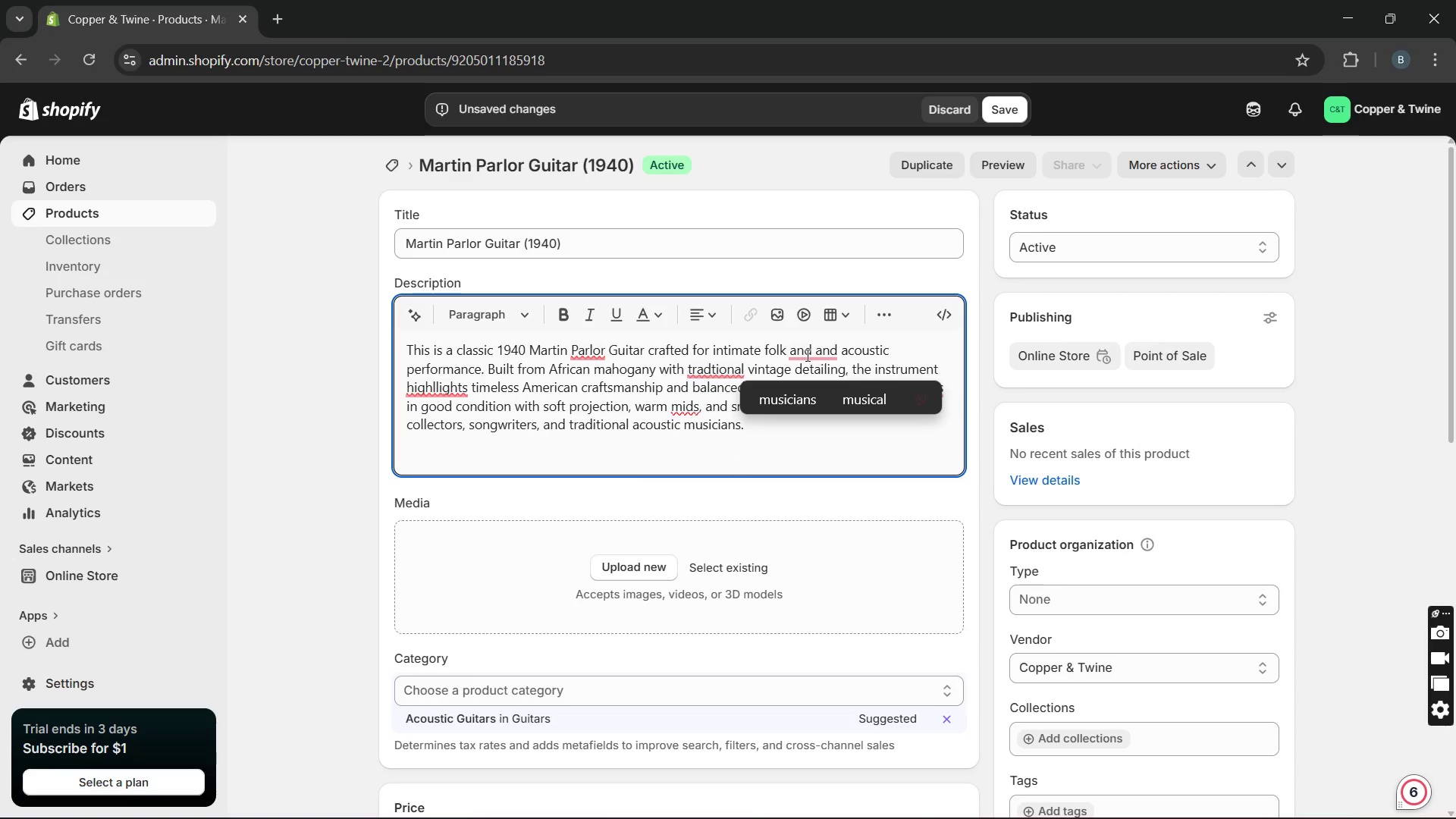 
mouse_move([811, 376])
 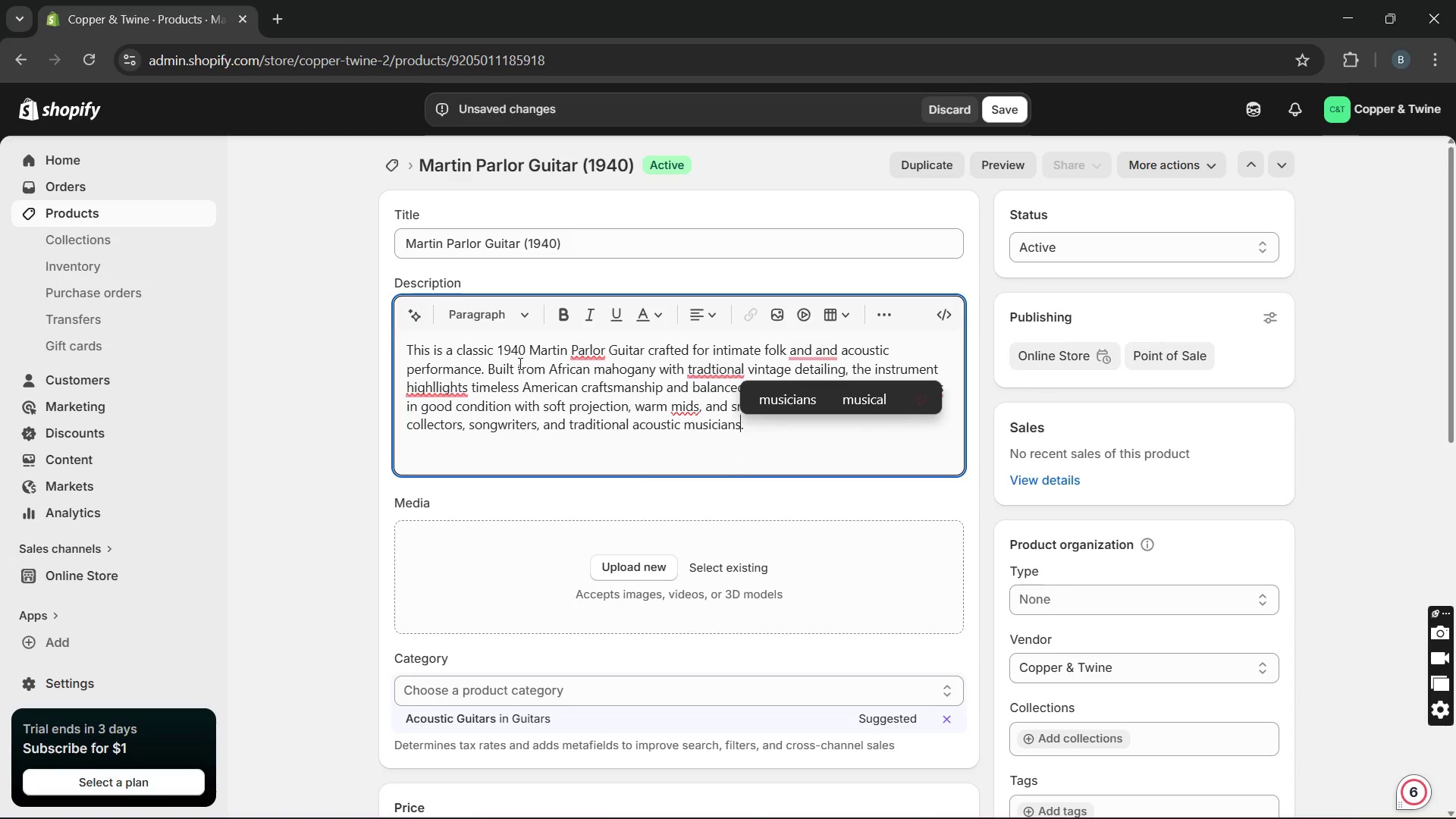 
mouse_move([455, 410])
 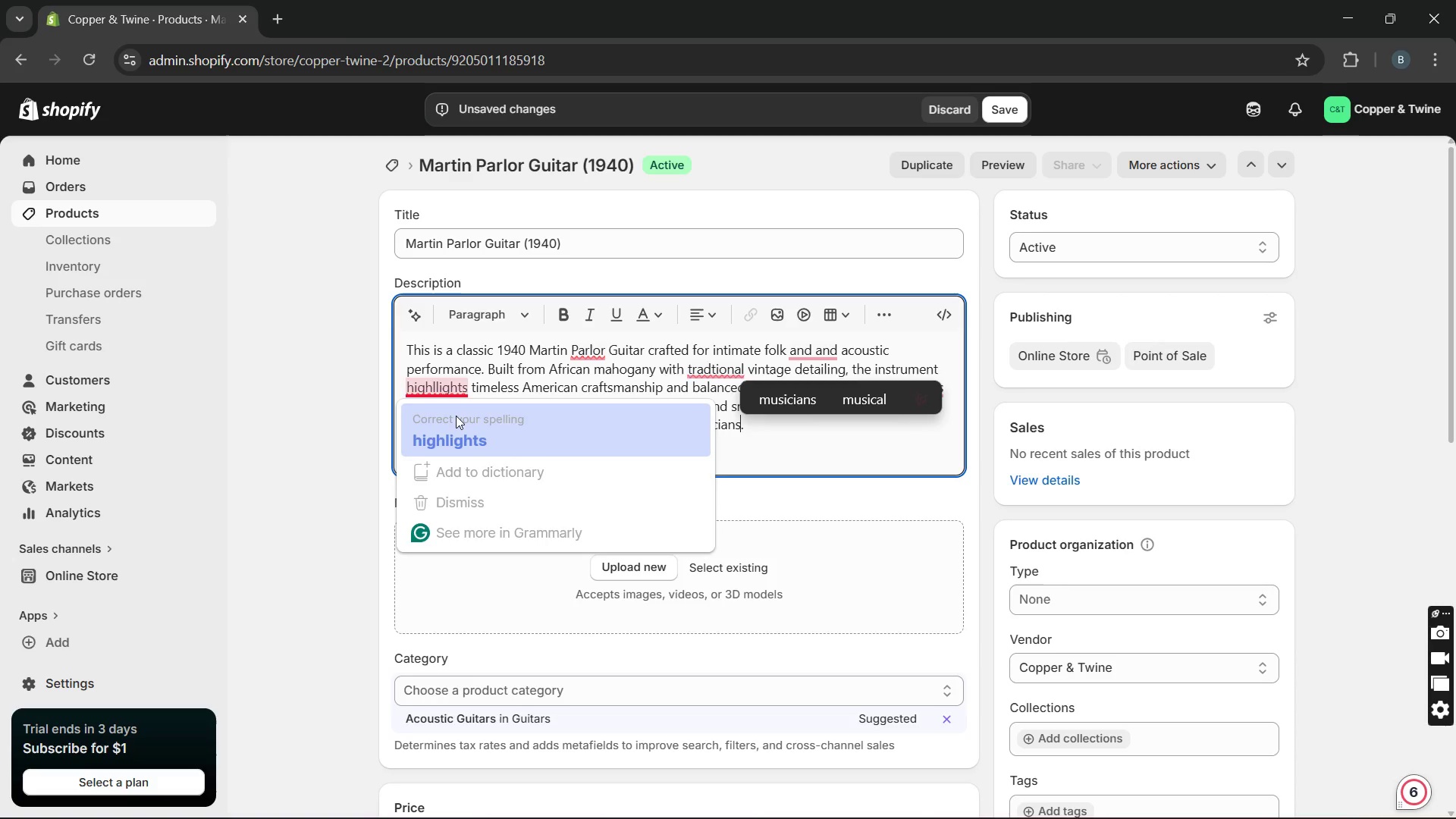 
left_click([456, 416])
 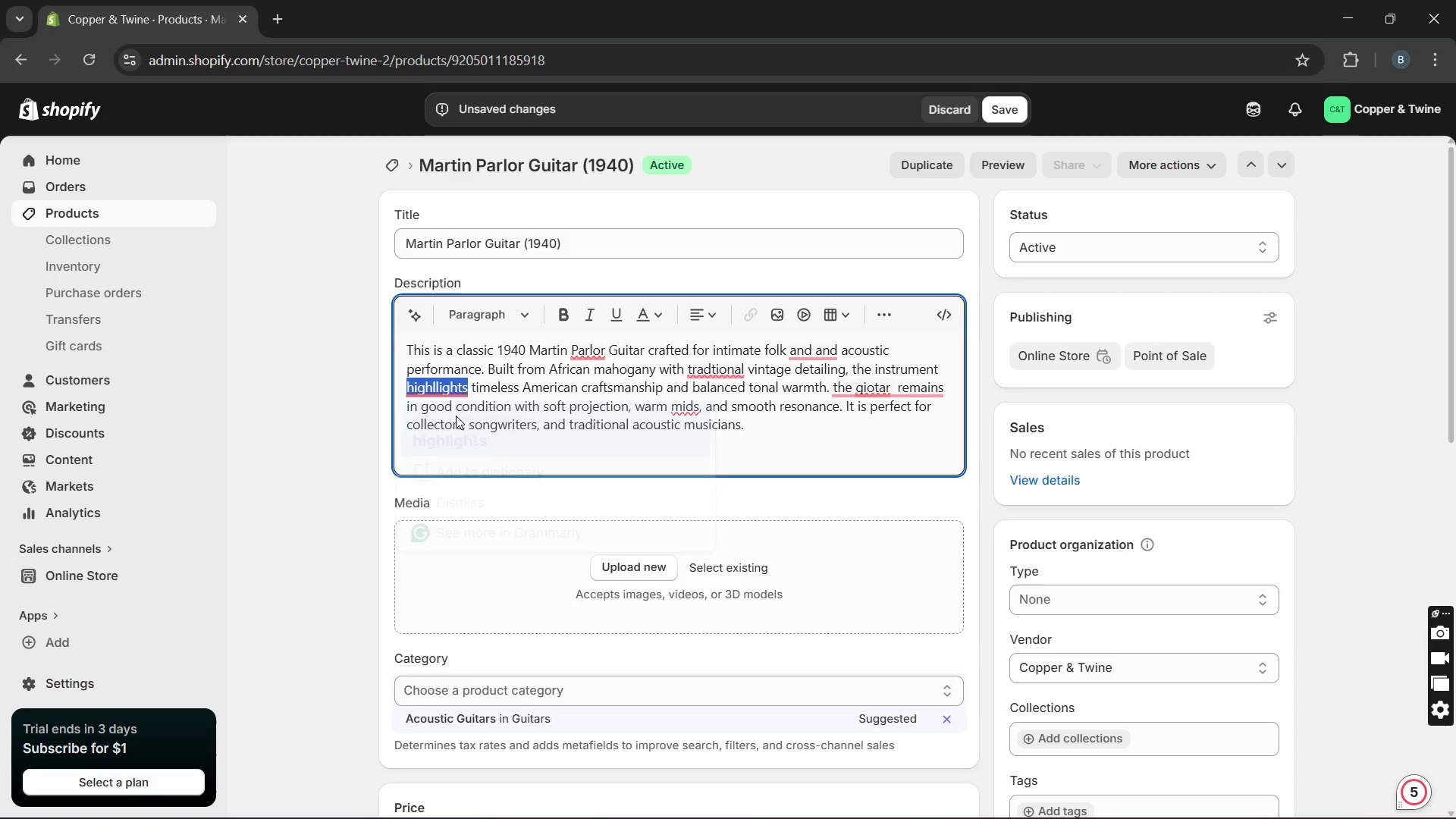 
key(Unknown)
 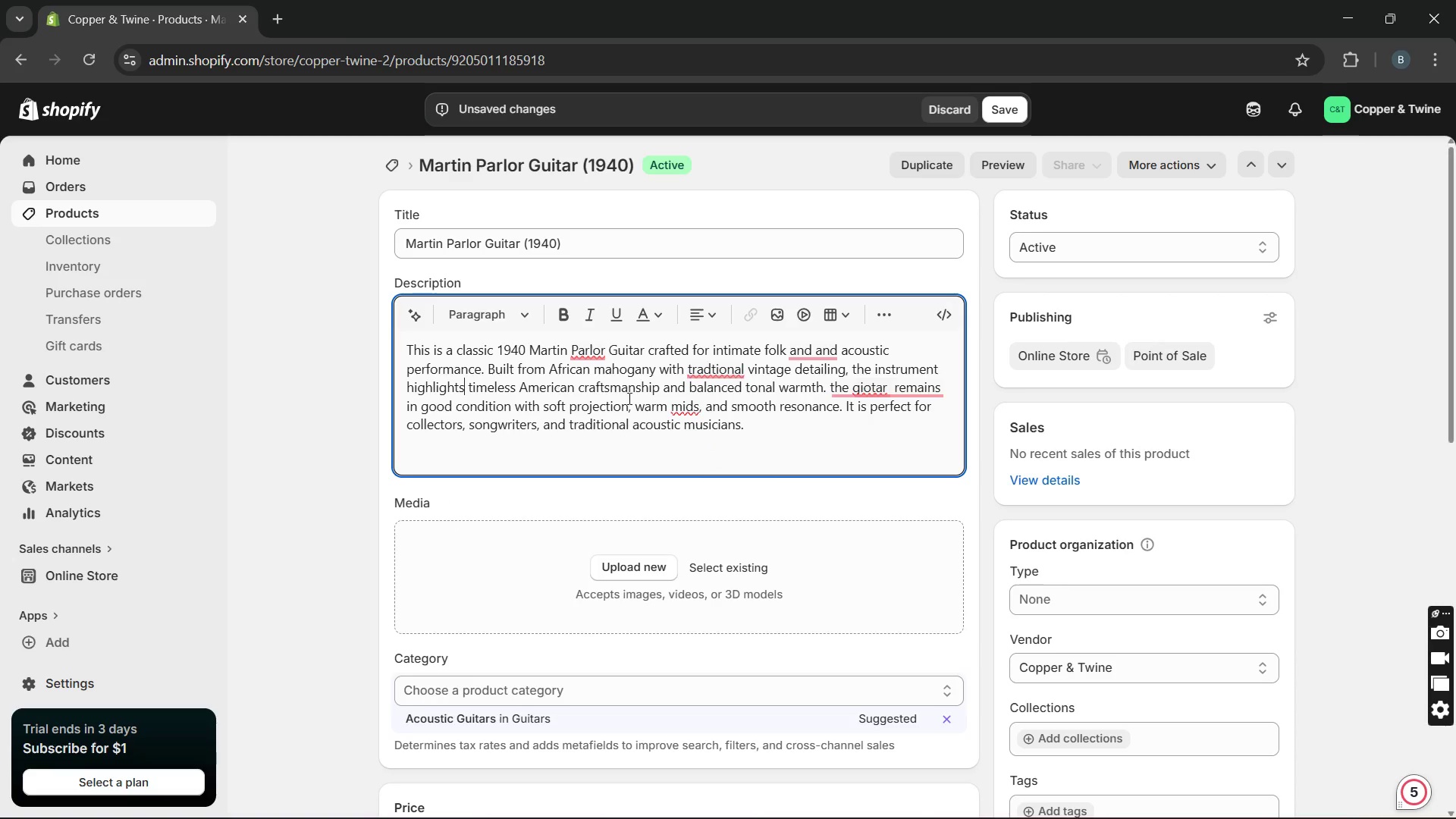 
key(Unknown)
 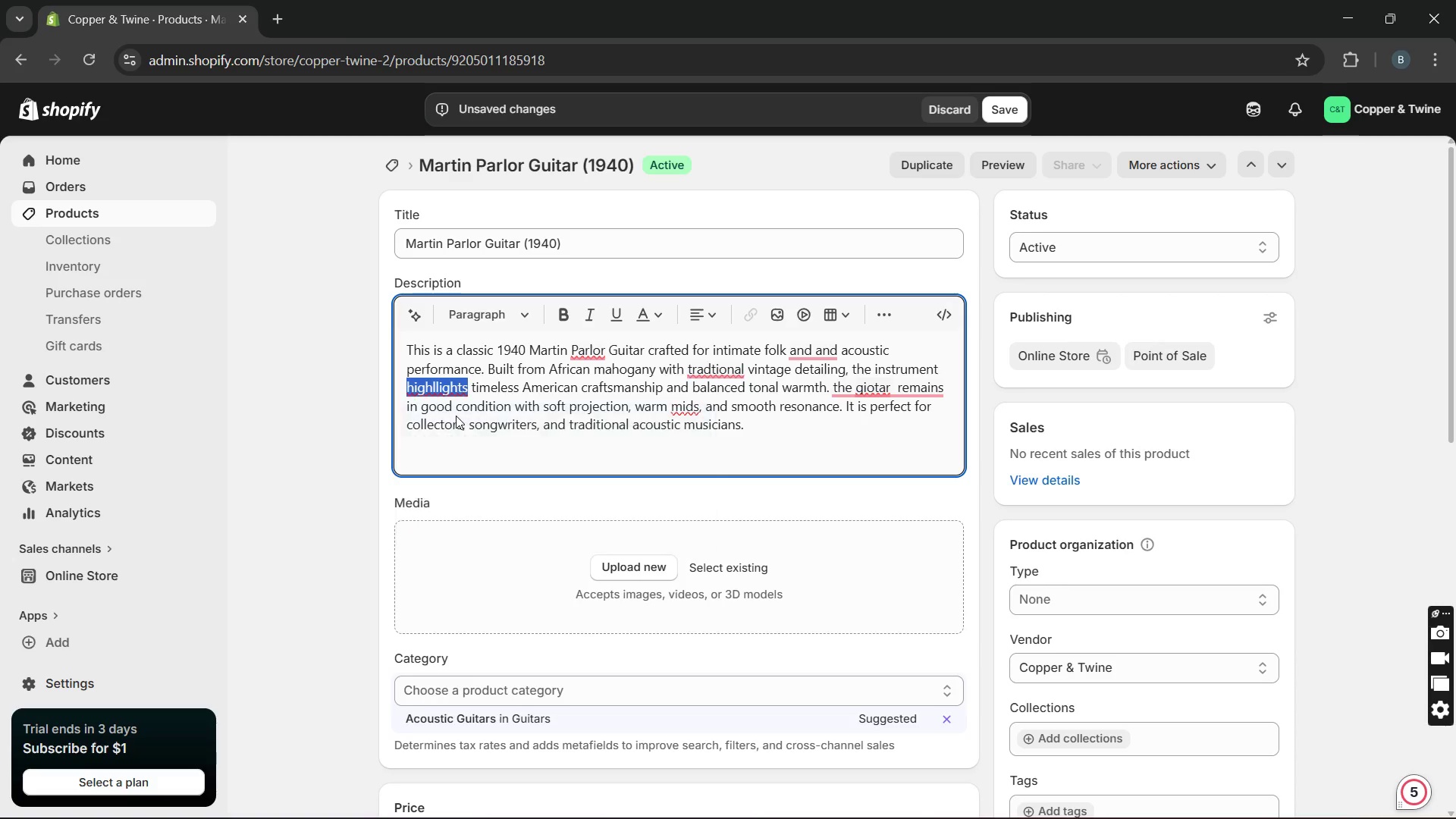 
key(Unknown)
 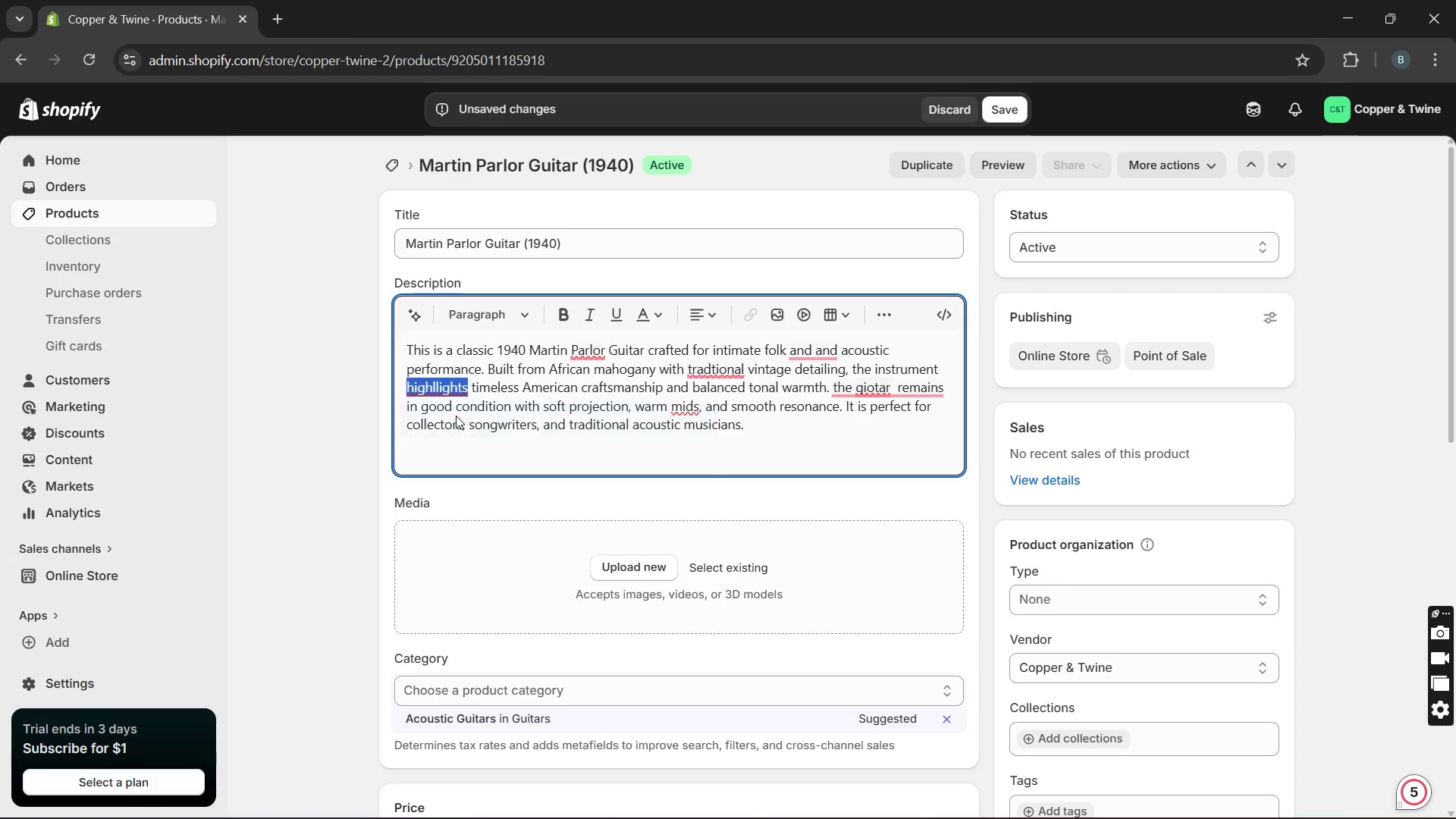 
key(Unknown)
 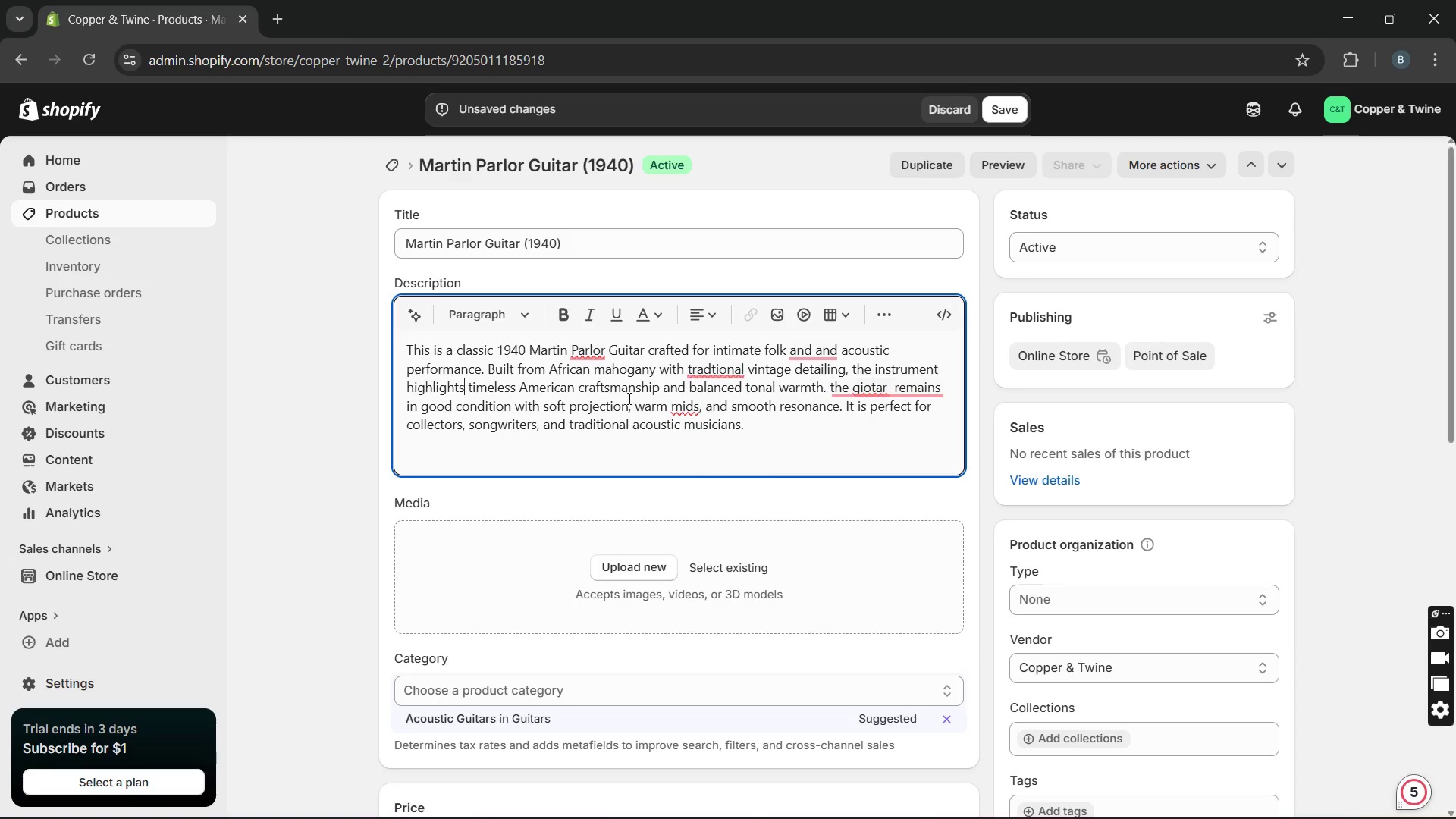 
key(Unknown)
 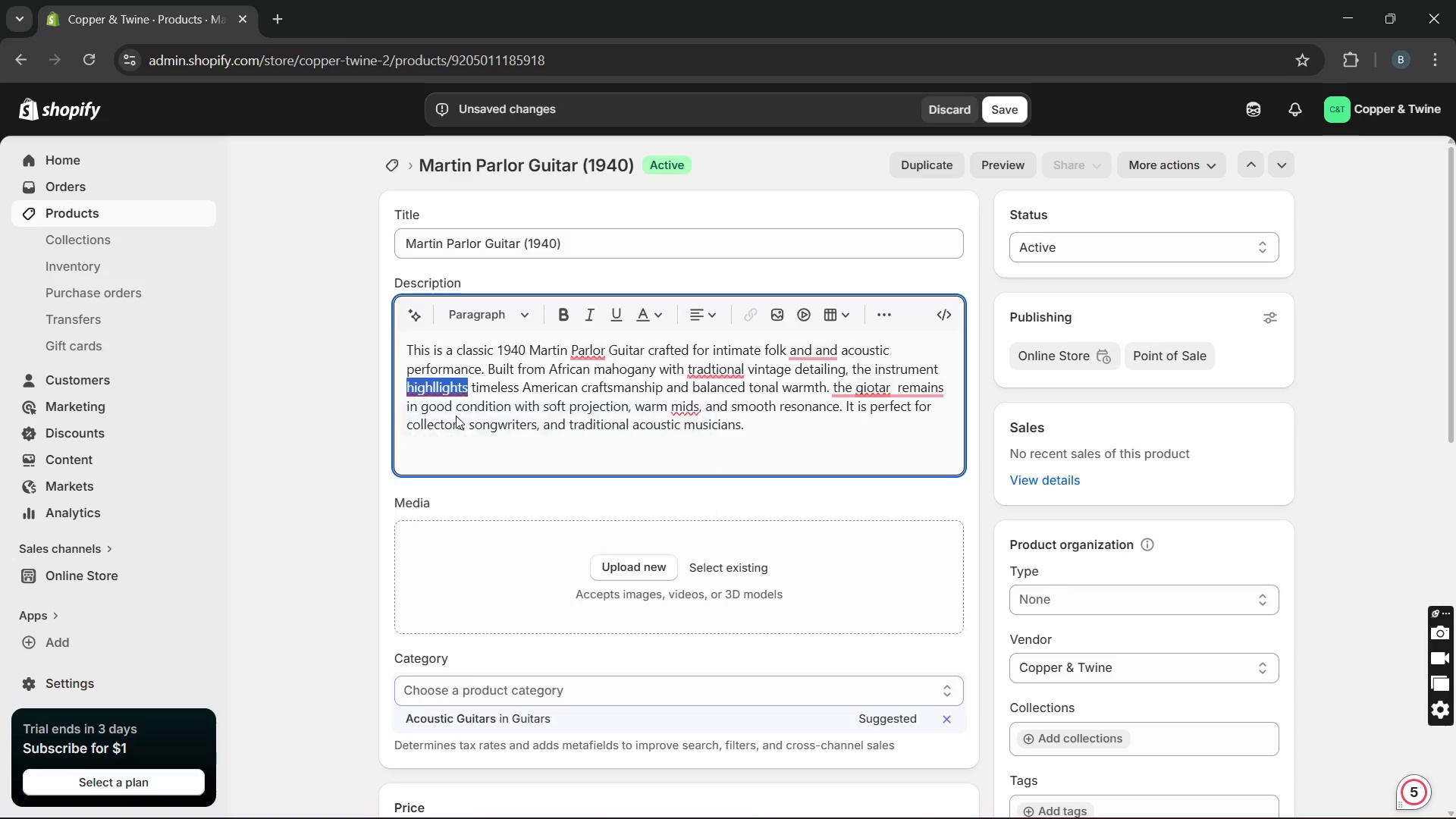 
key(Unknown)
 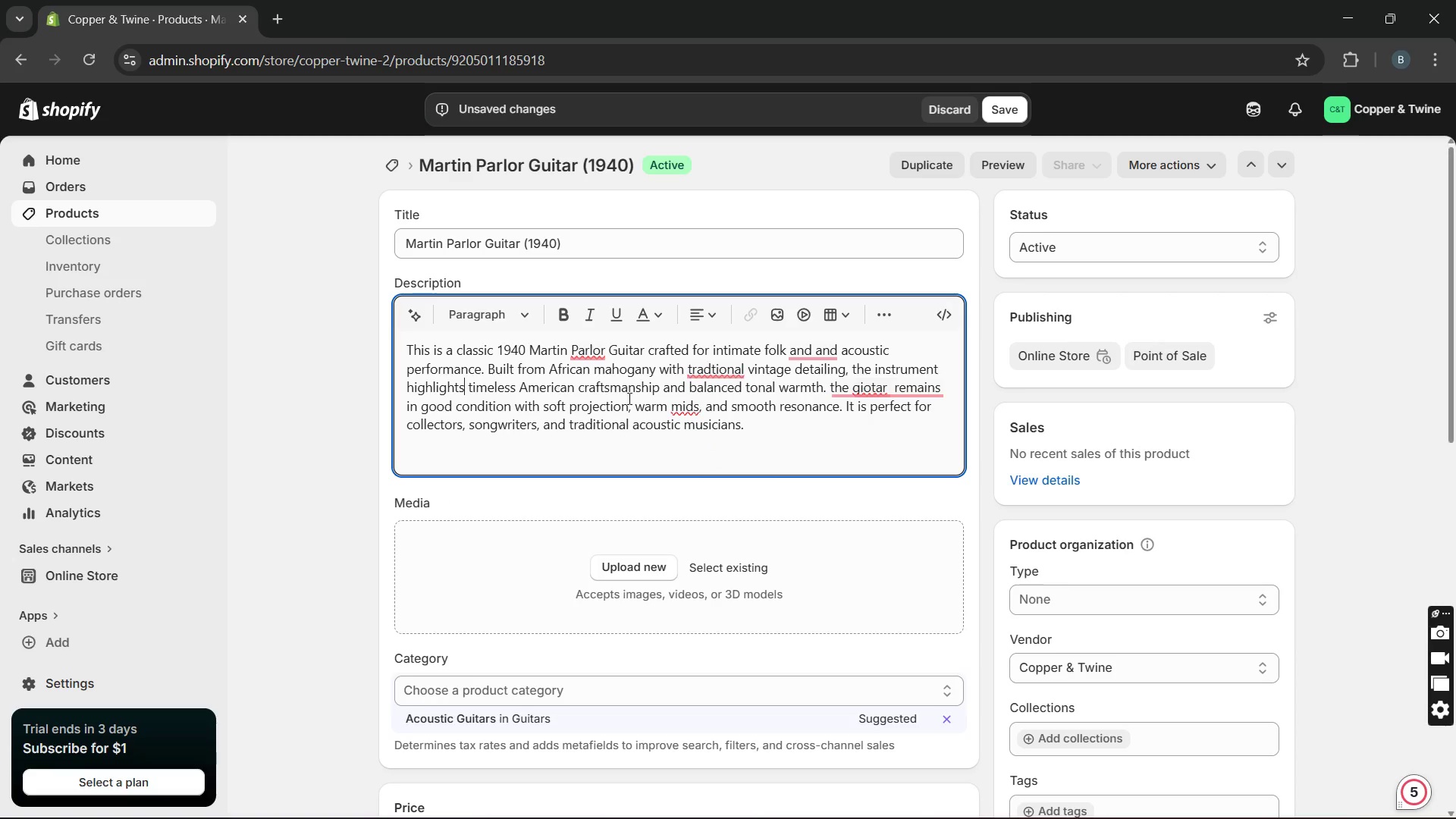 
key(Unknown)
 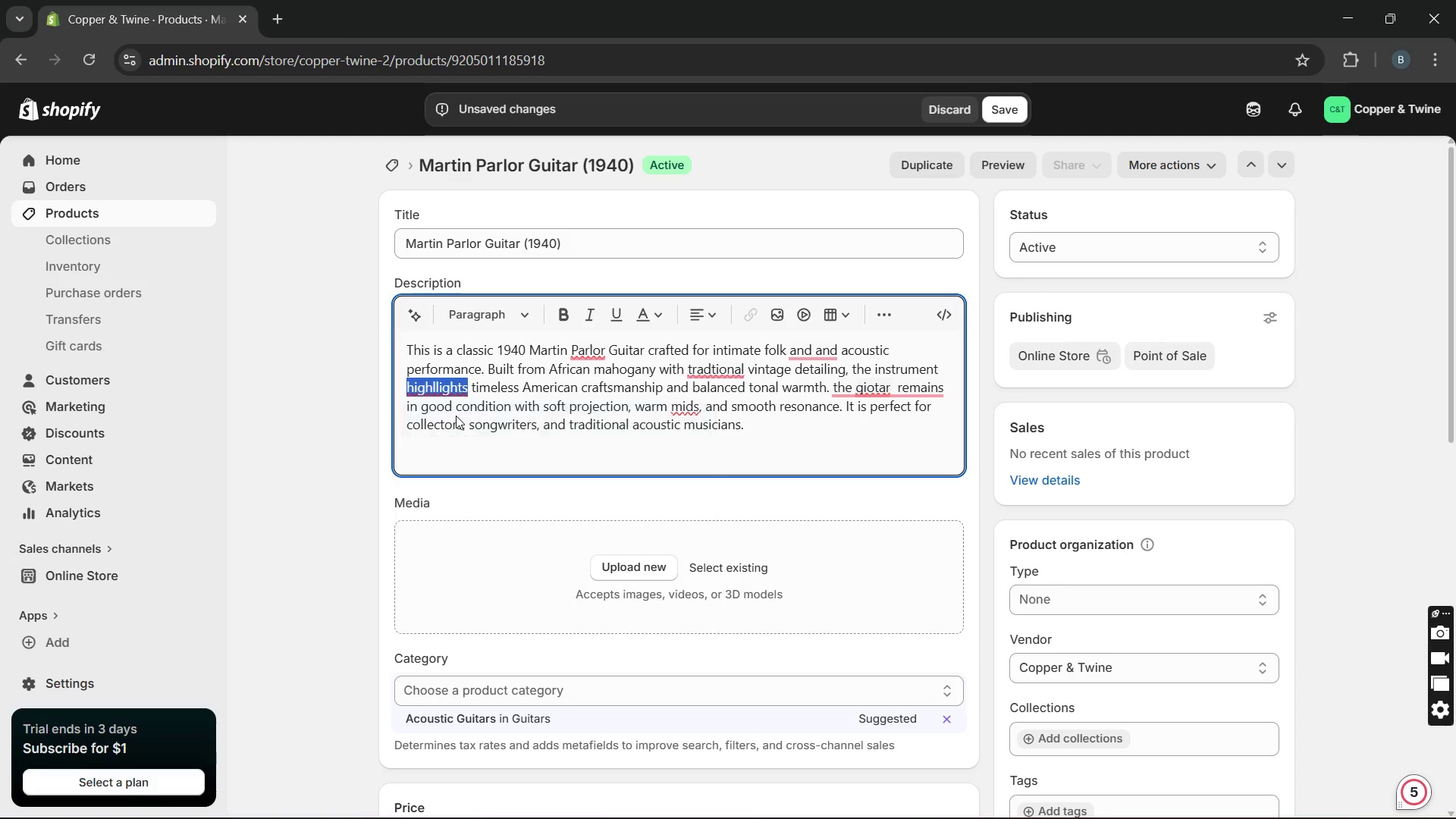 
key(Unknown)
 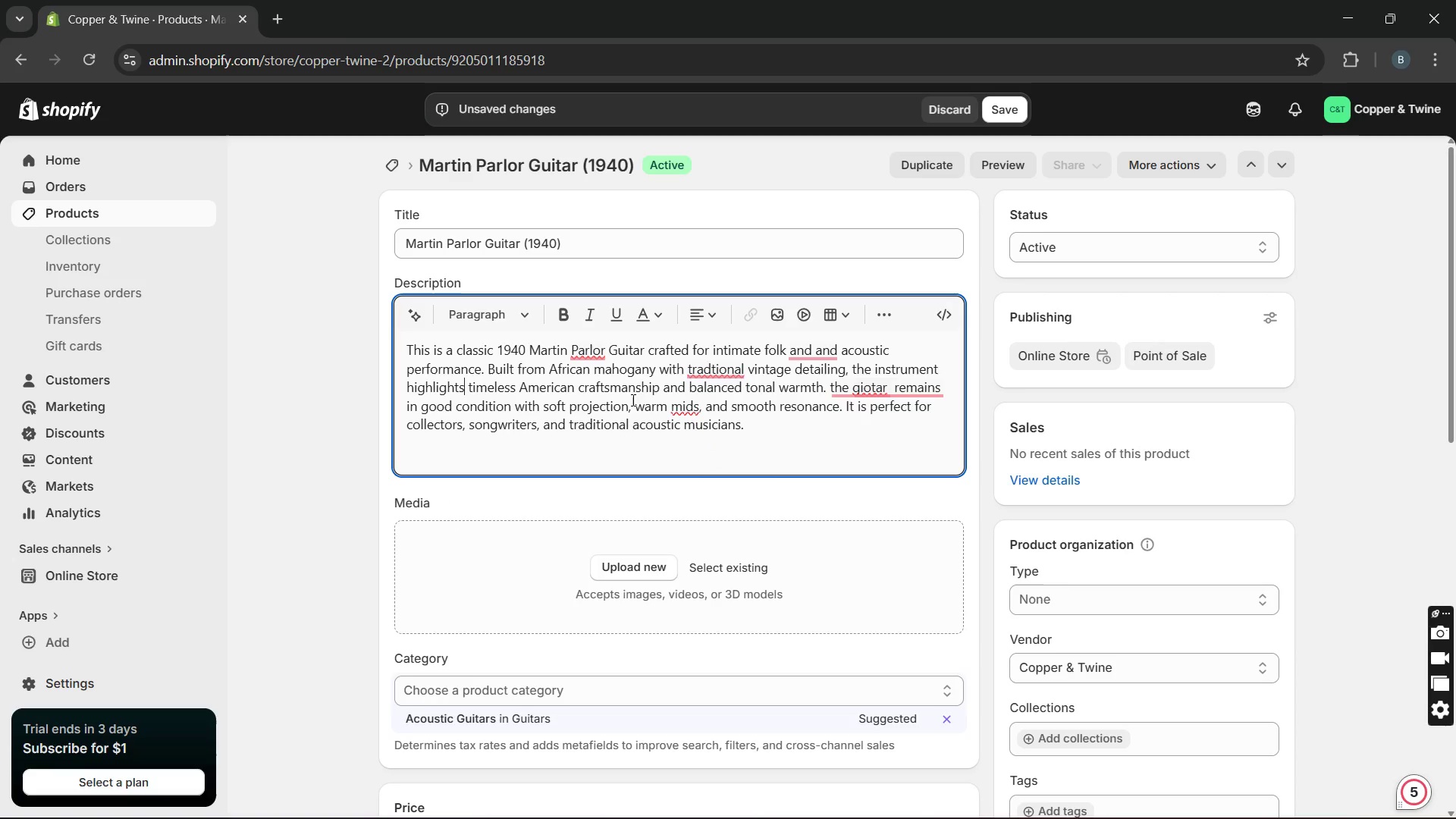 
key(Unknown)
 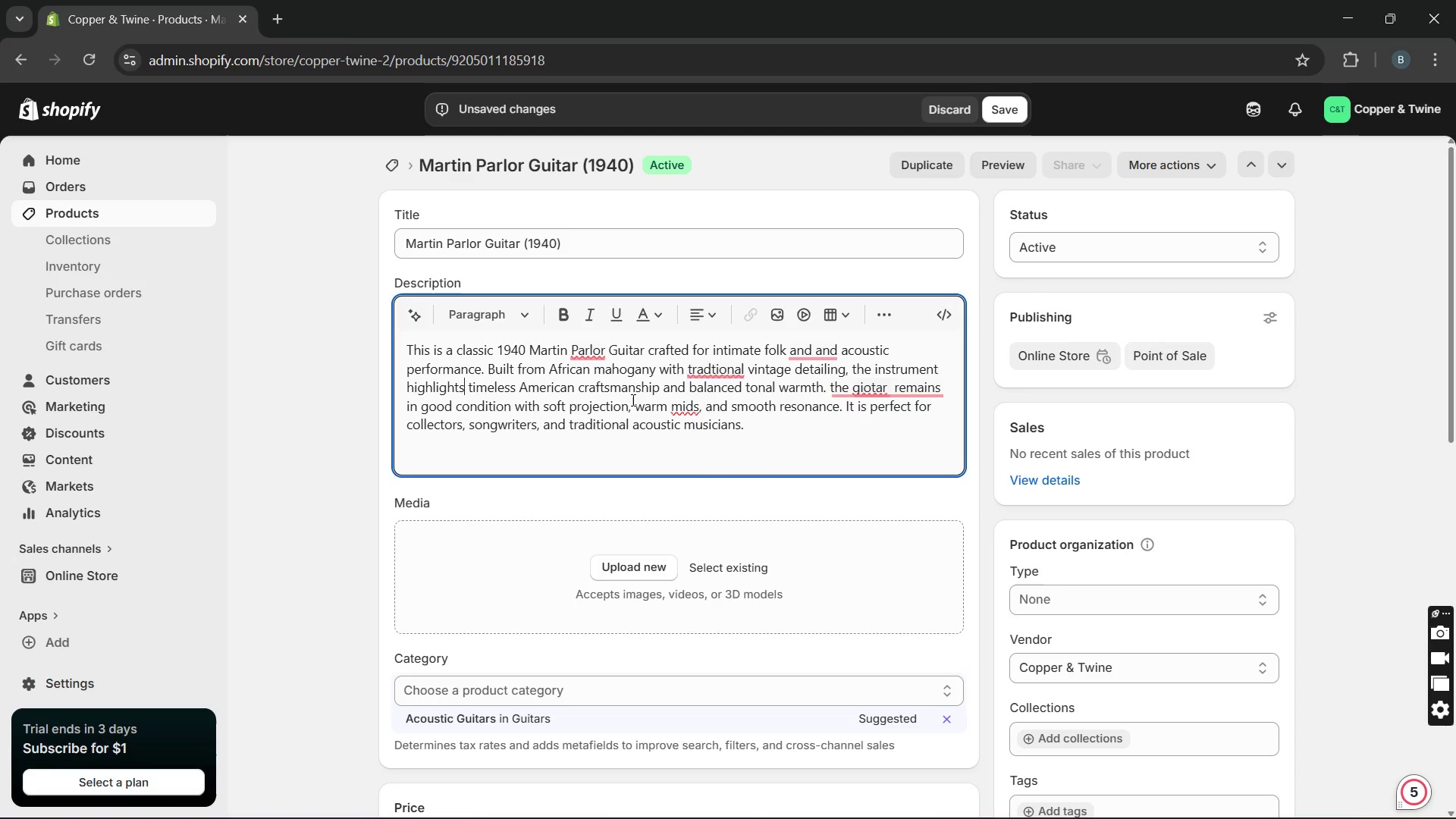 
key(Unknown)
 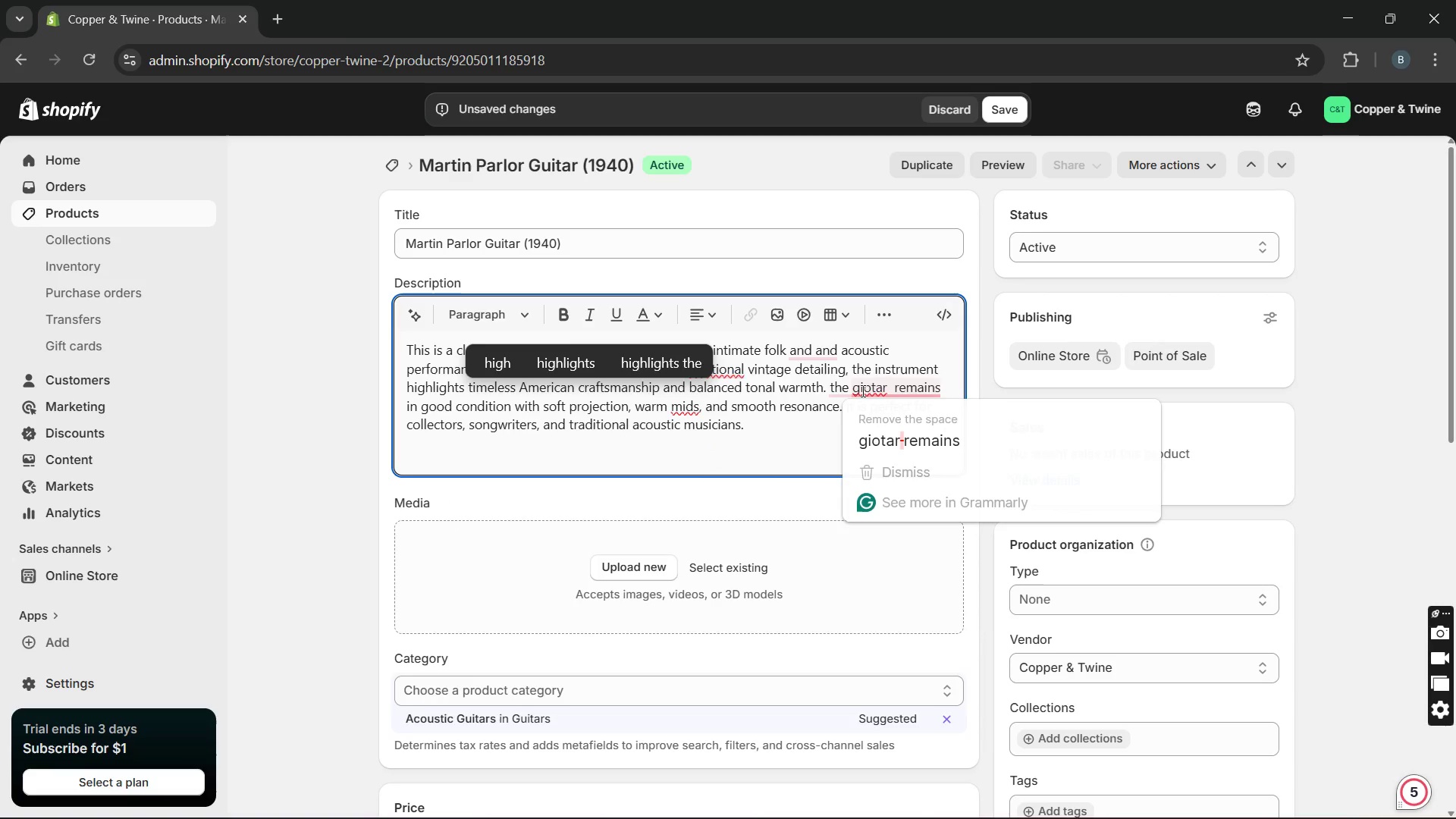 
left_click([867, 391])
 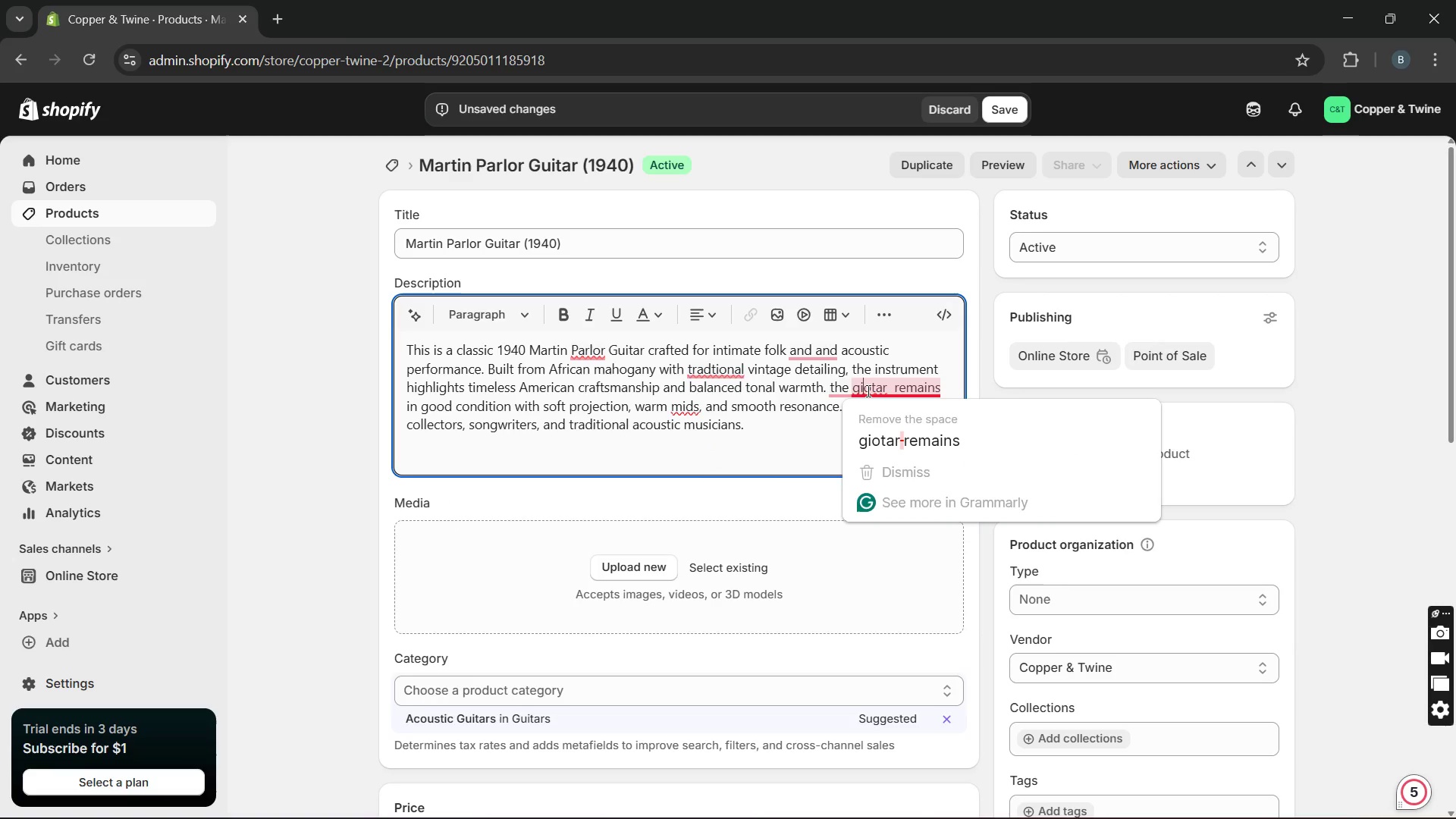 
key(ArrowRight)
 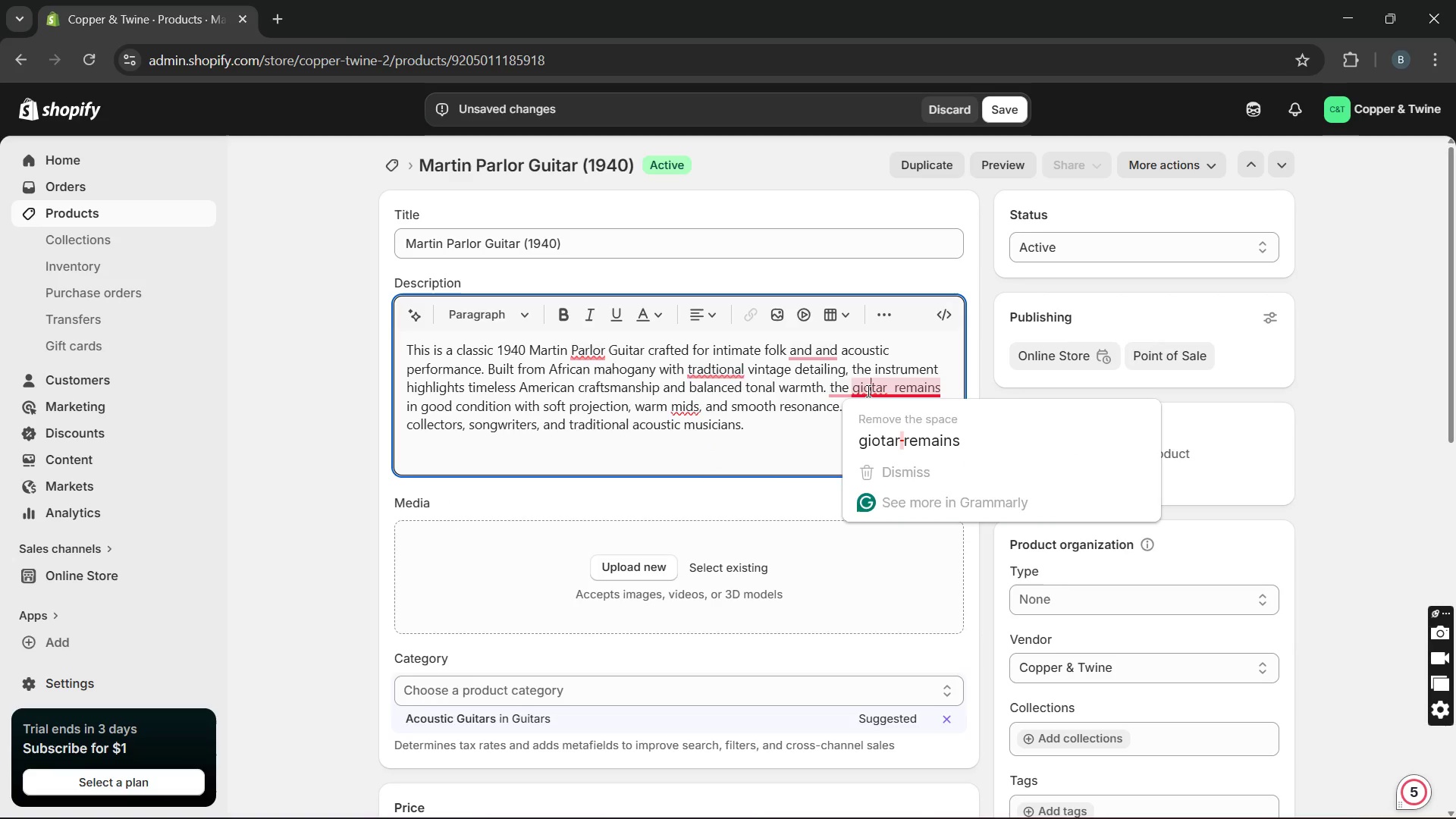 
key(Backspace)
key(Backspace)
type(ui)
 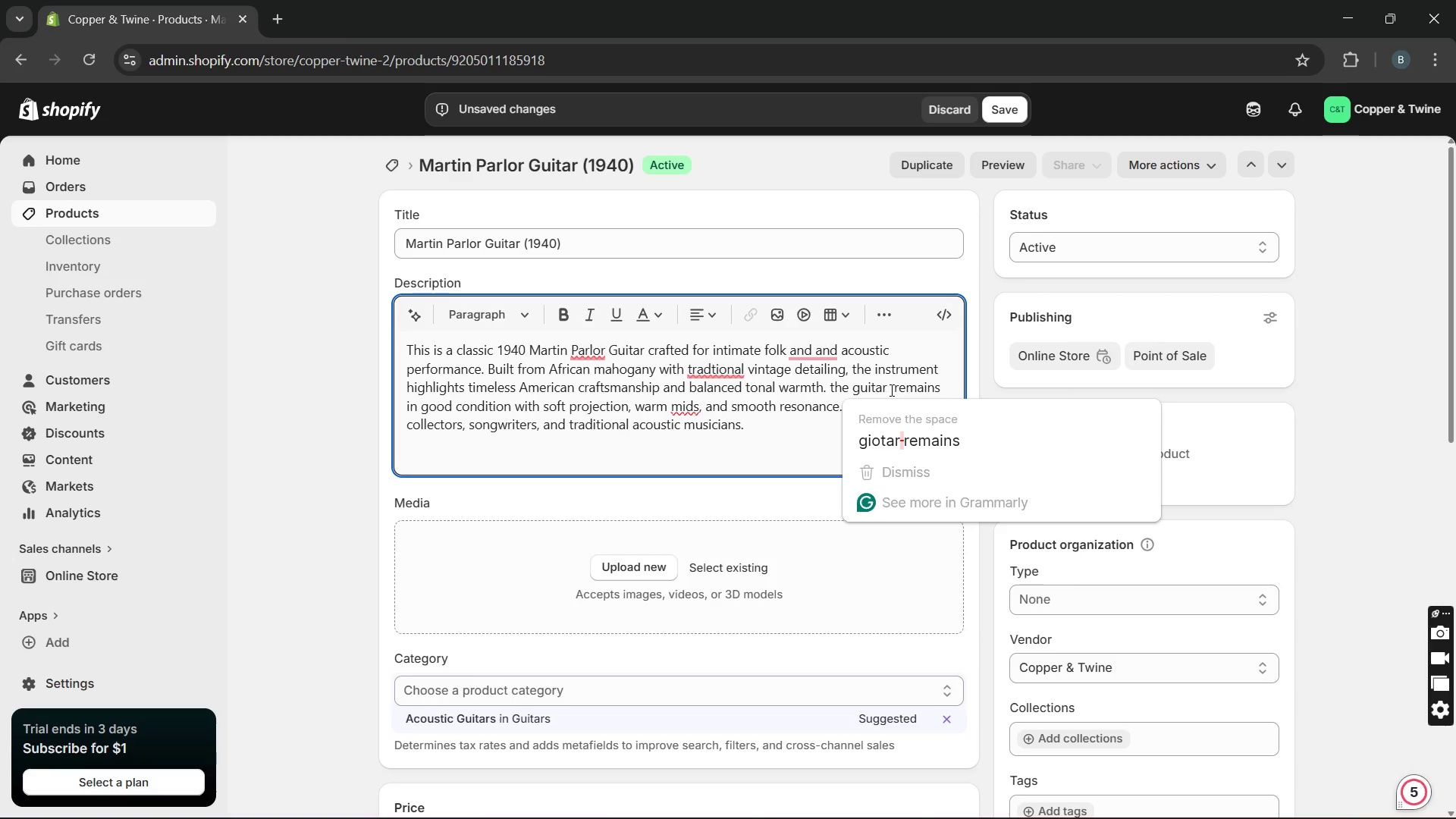 
left_click_drag(start_coordinate=[893, 388], to_coordinate=[840, 420])
 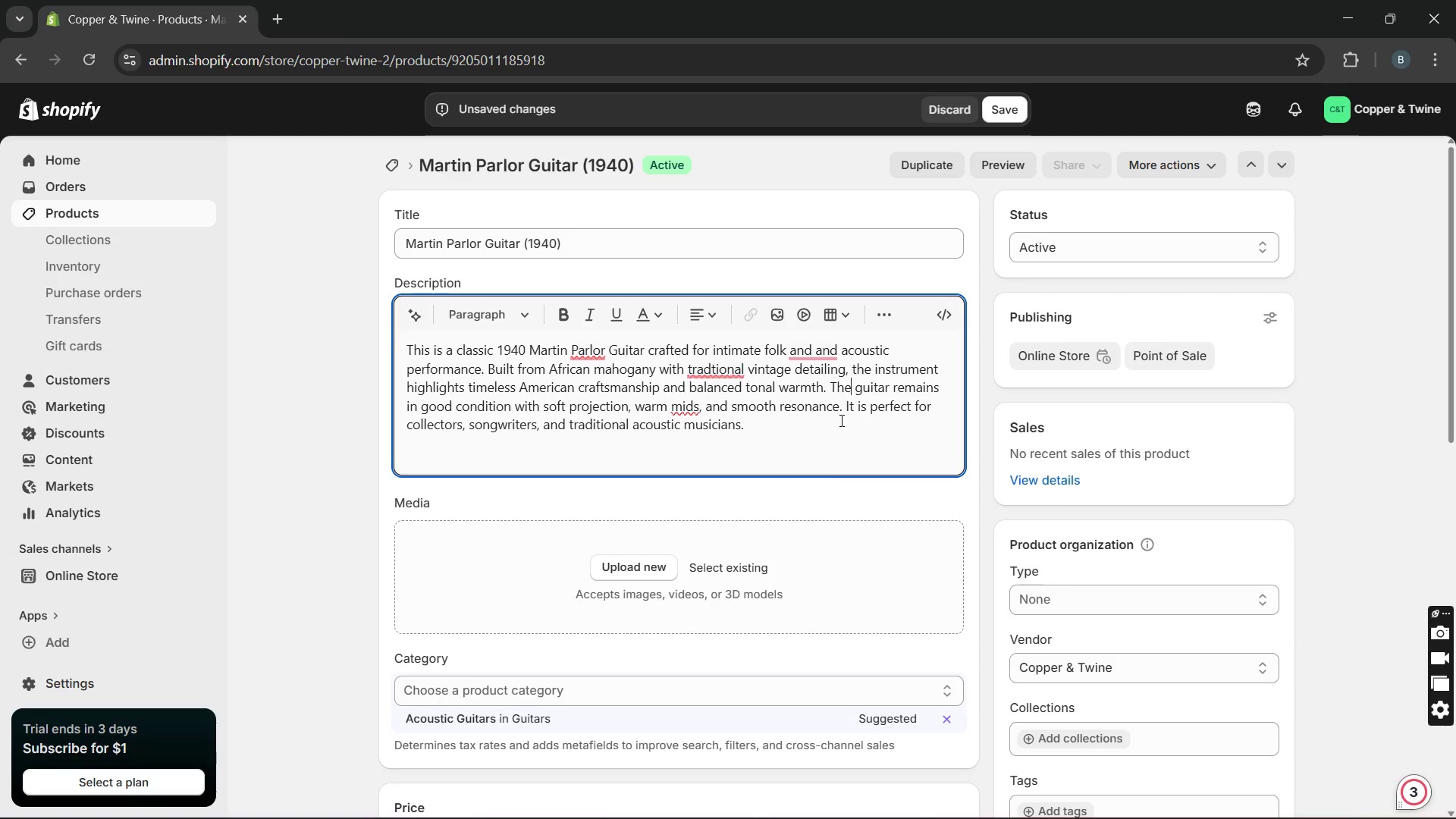 
key(Backspace)
 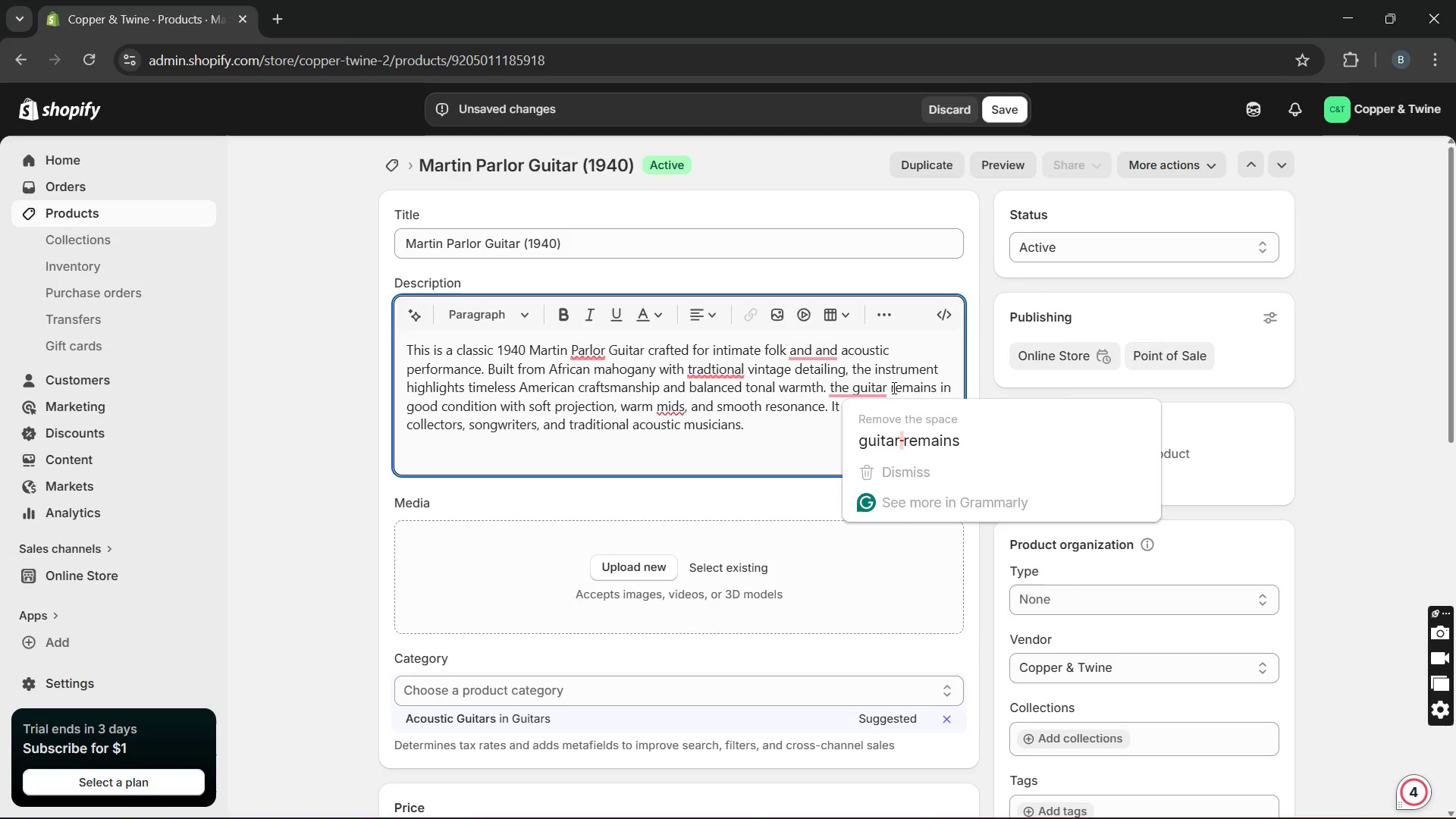 
key(Backspace)
 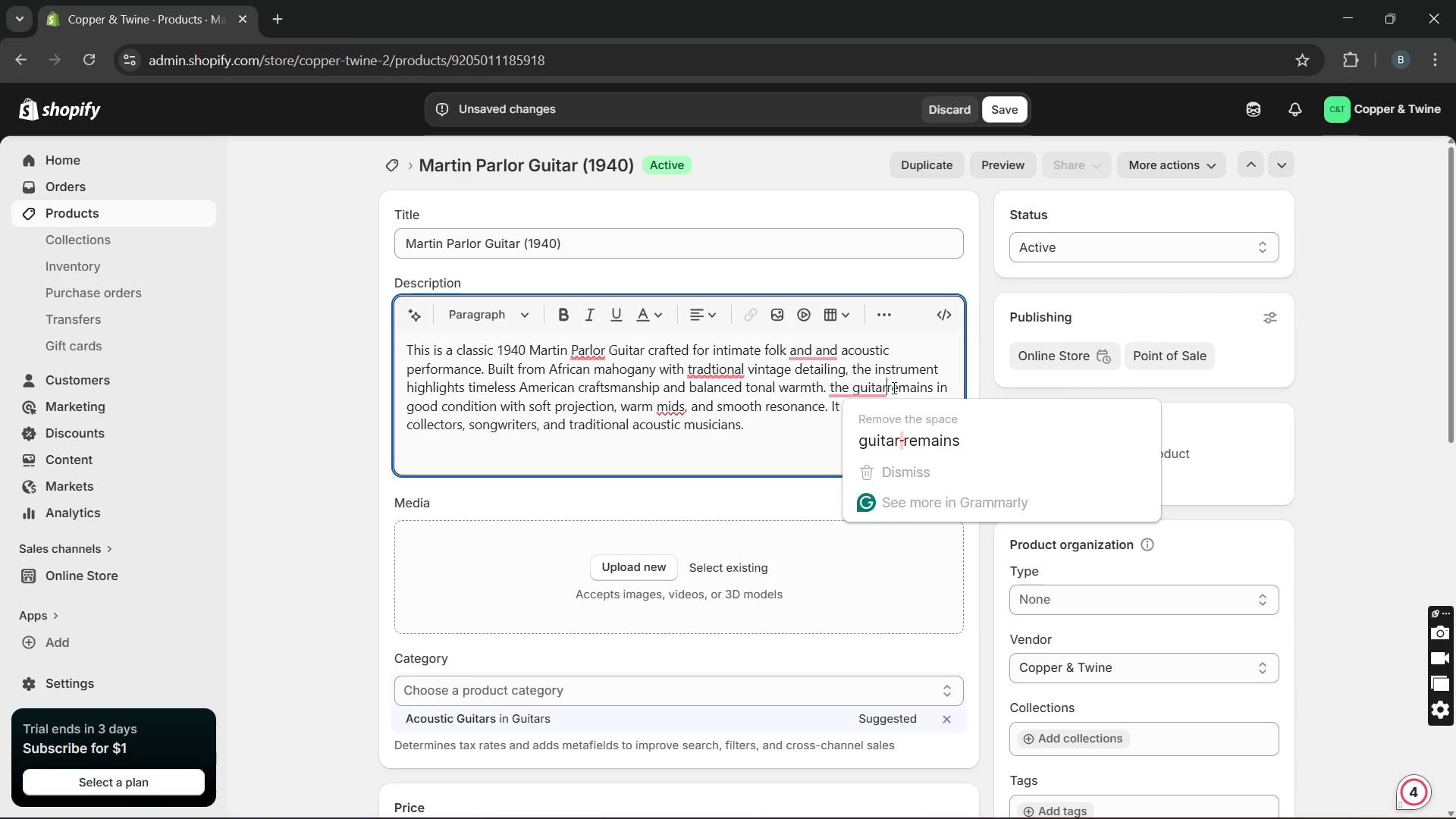 
key(Space)
 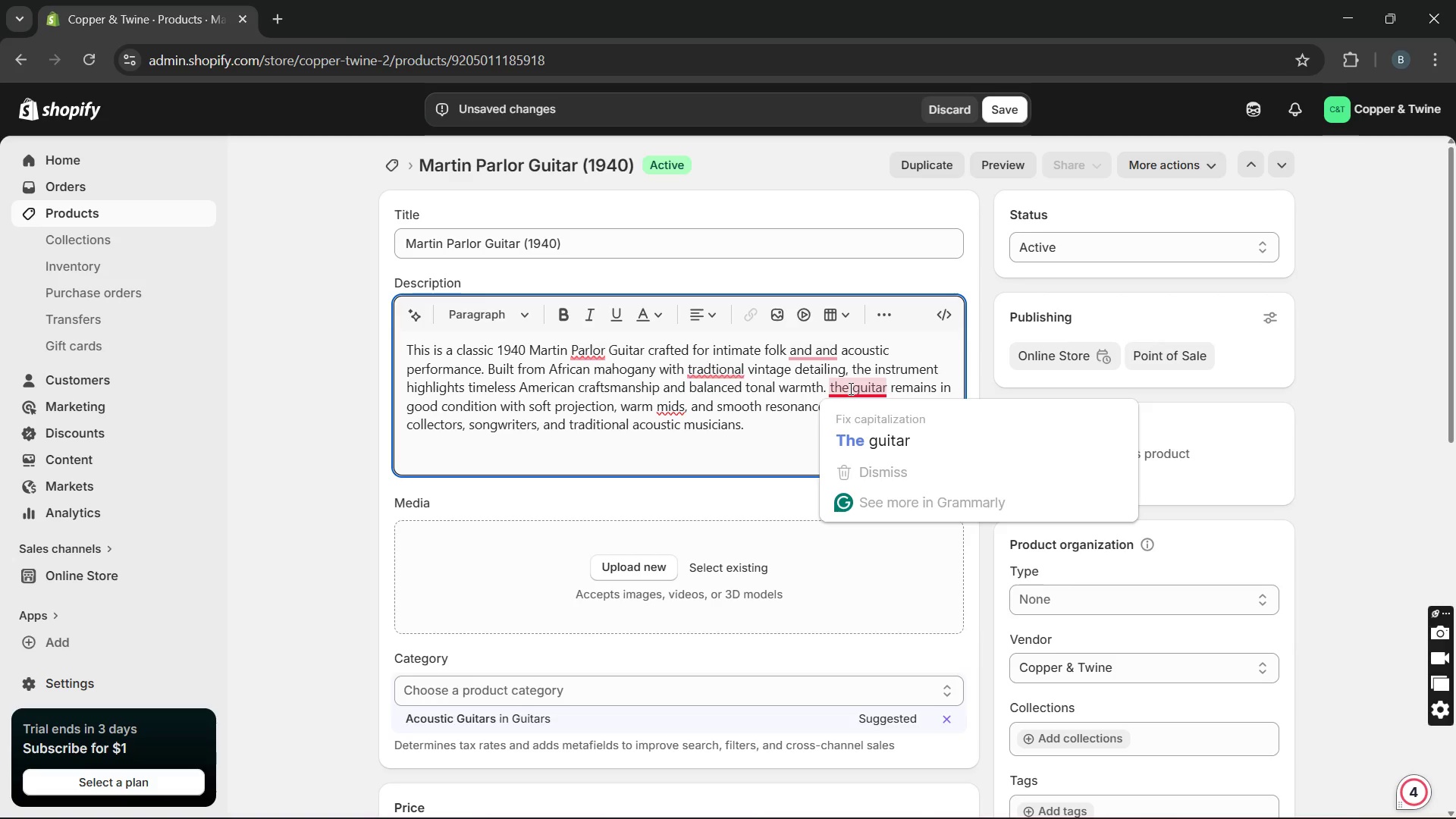 
left_click([840, 420])
 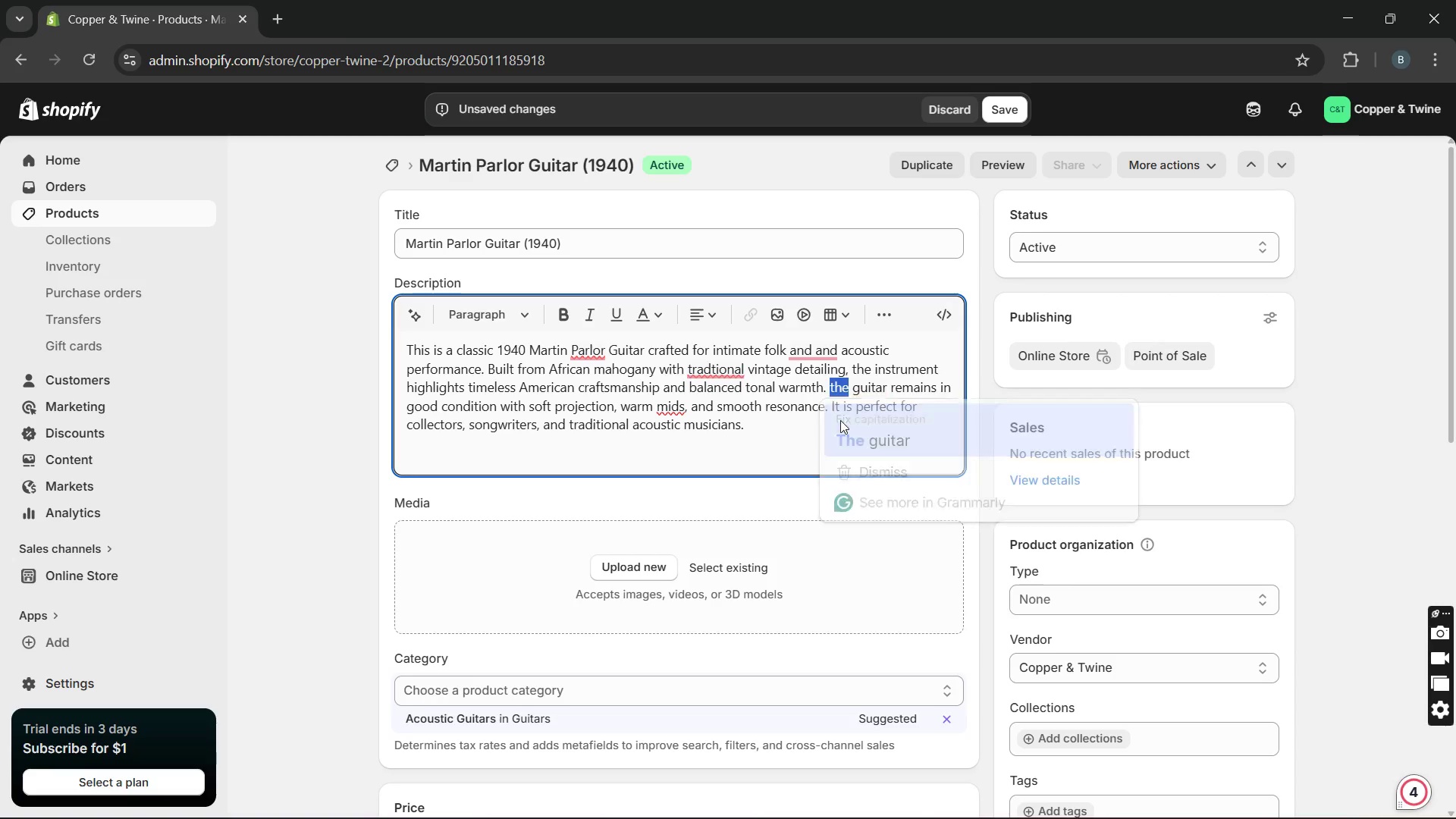 
key(Unknown)
 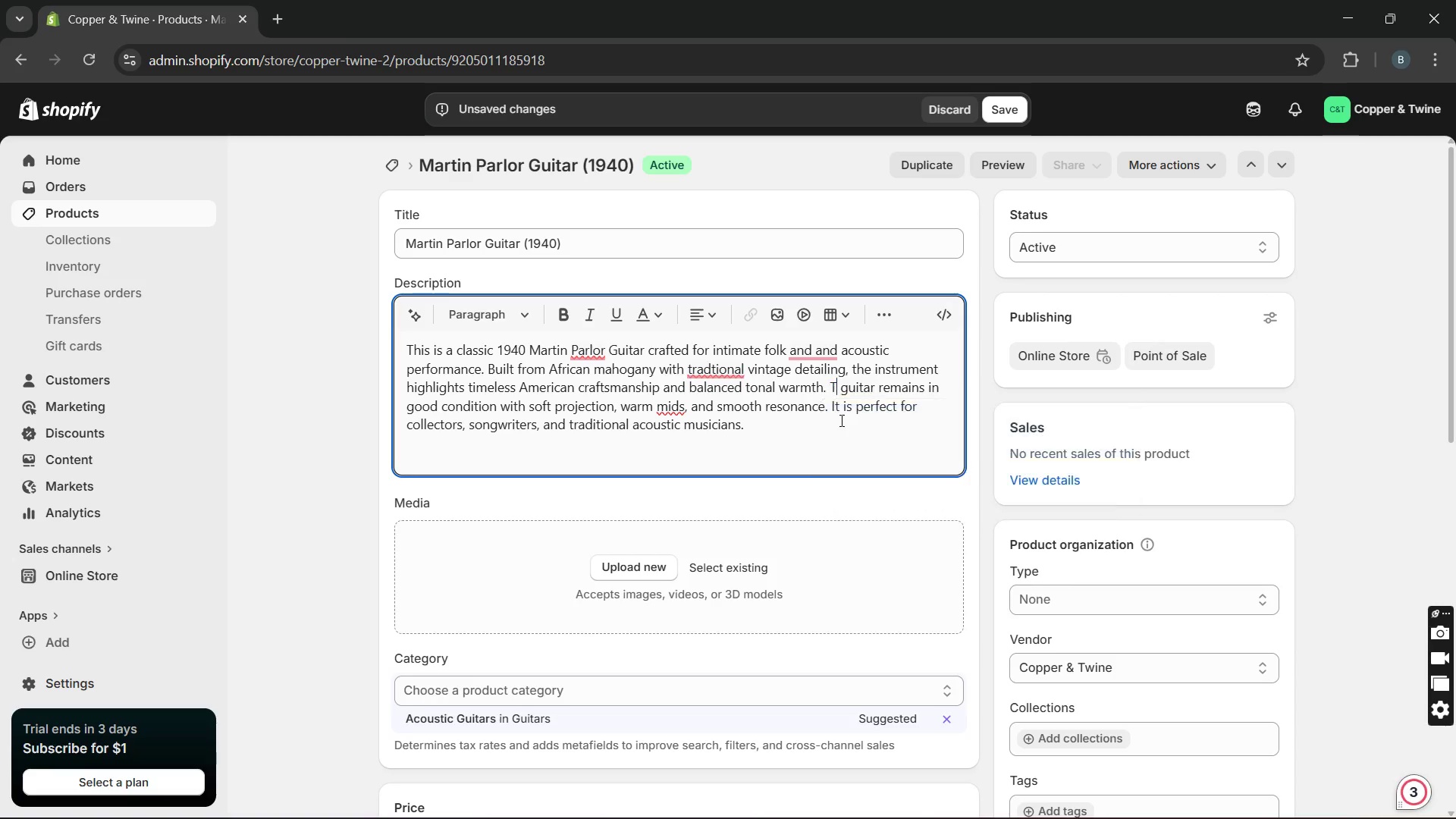 
key(Unknown)
 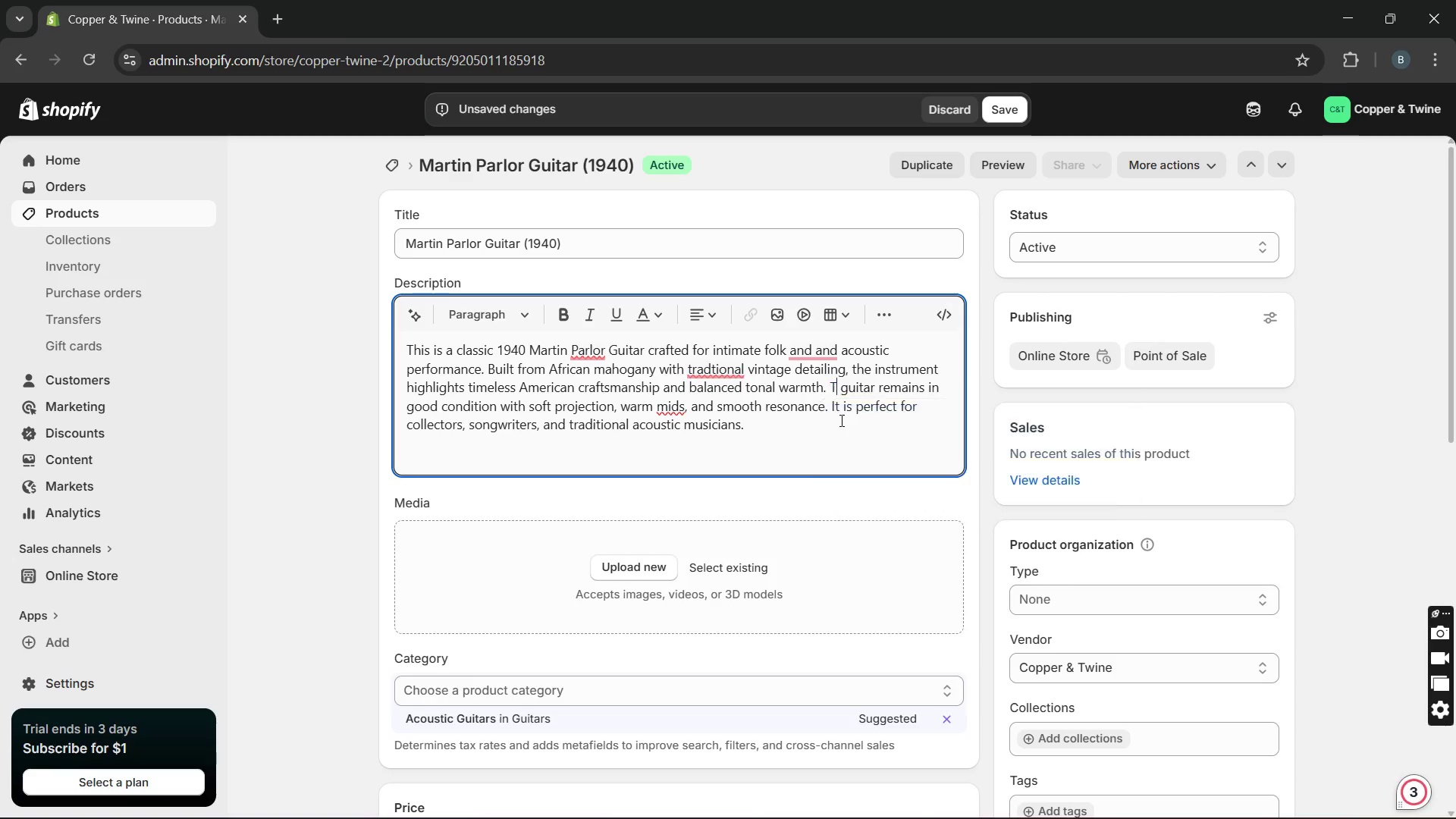 
key(Unknown)
 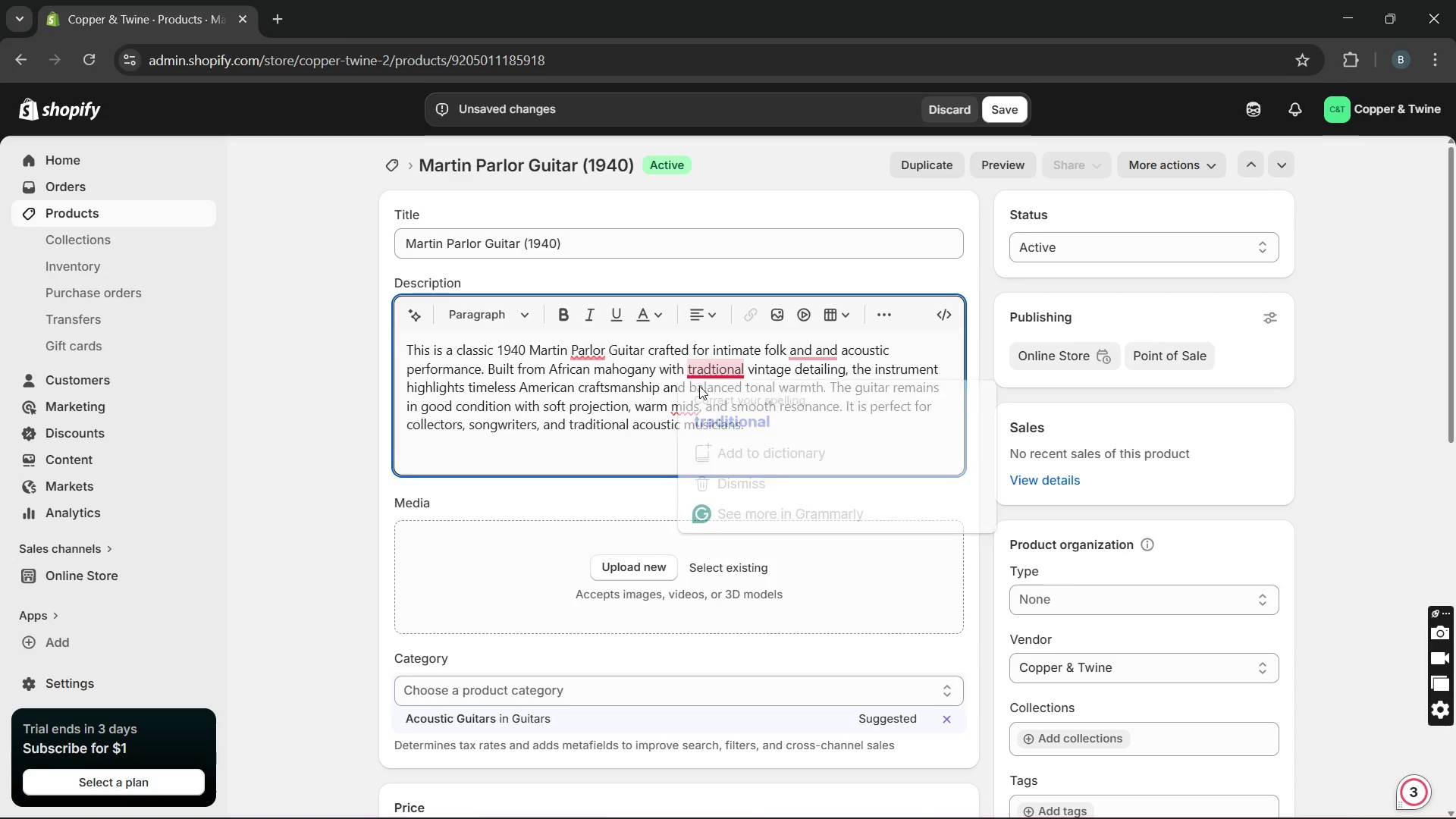 
left_click([699, 394])
 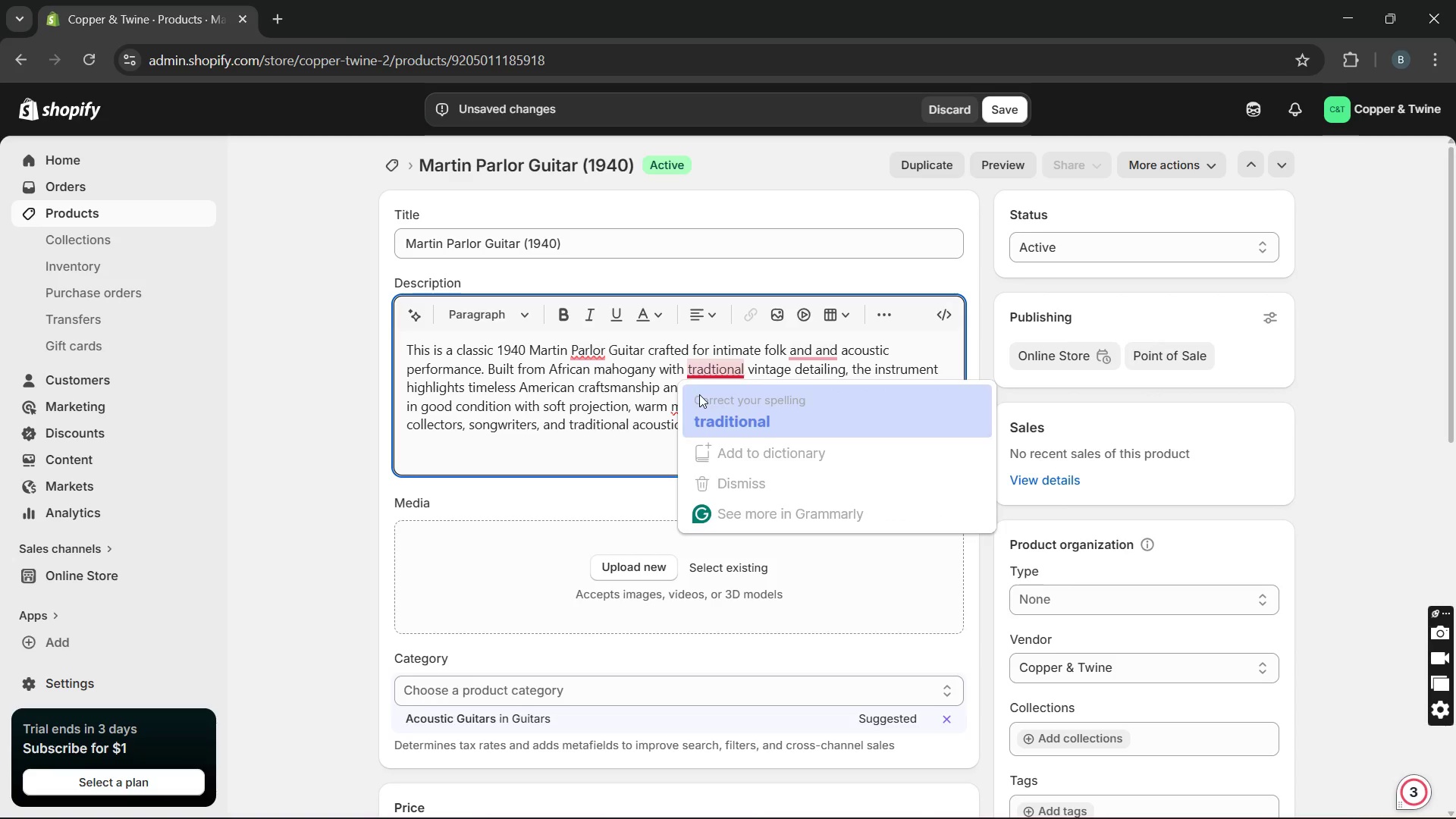 
key(Unknown)
 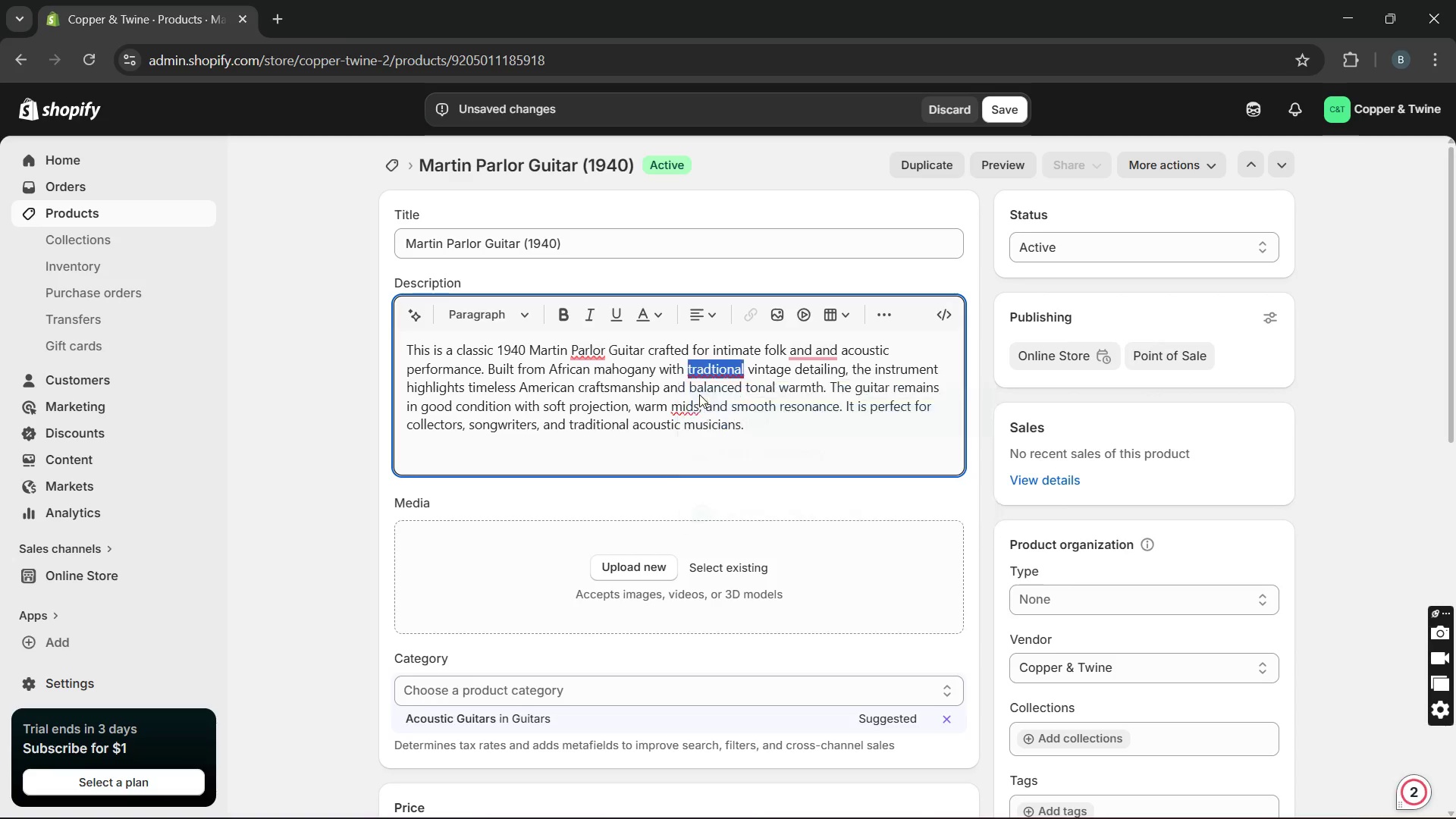 
key(Unknown)
 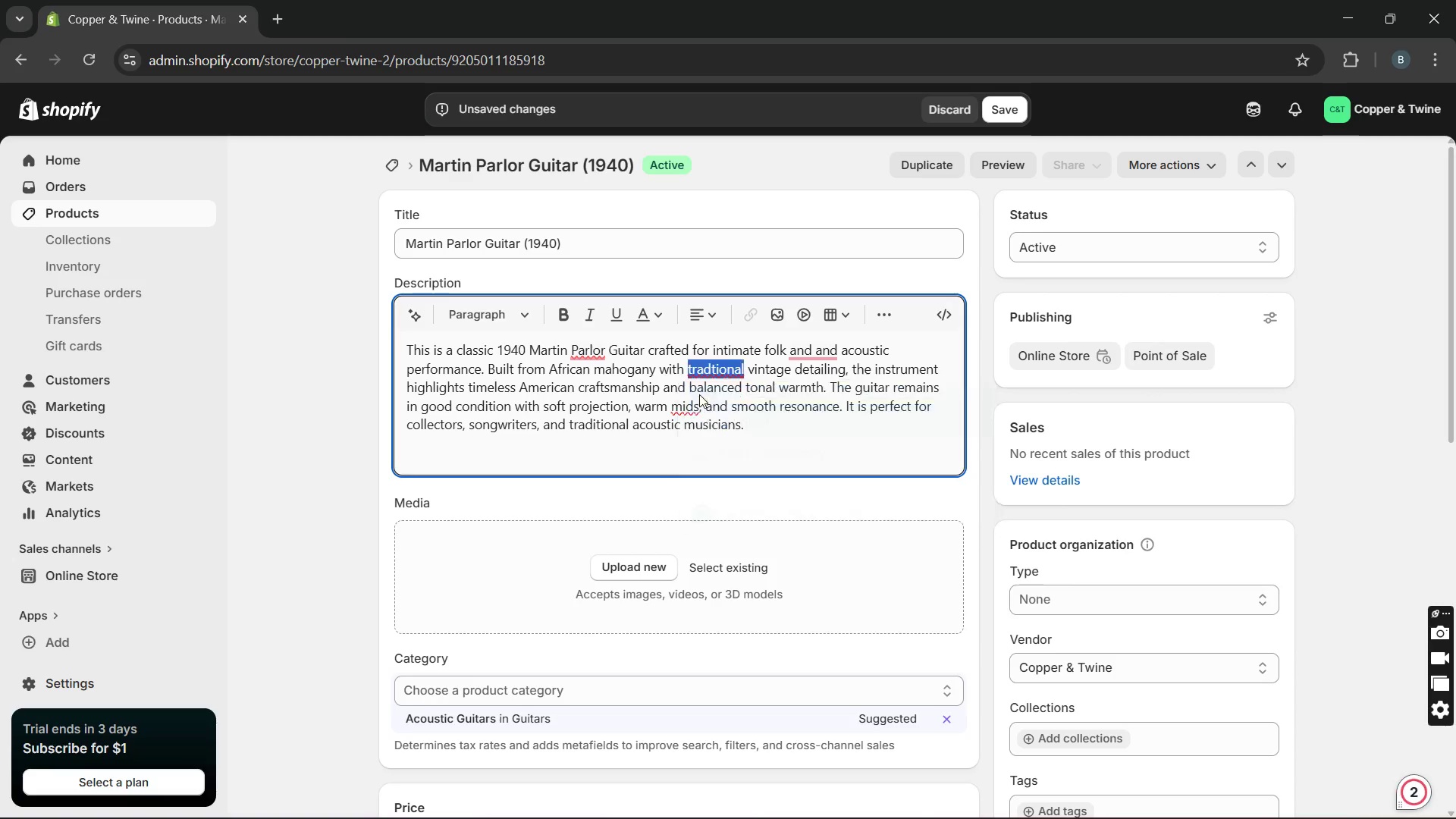 
key(Unknown)
 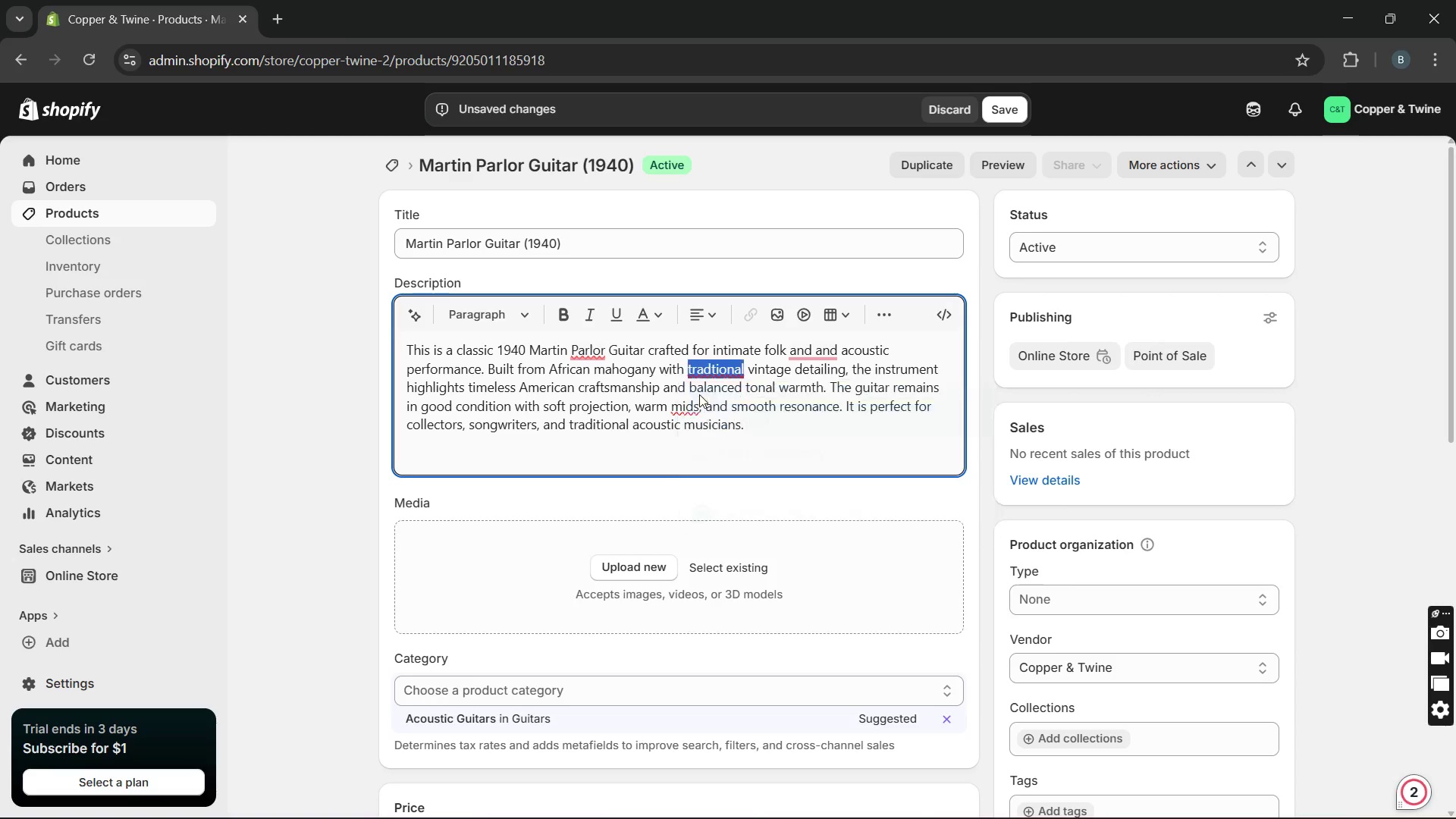 
key(Unknown)
 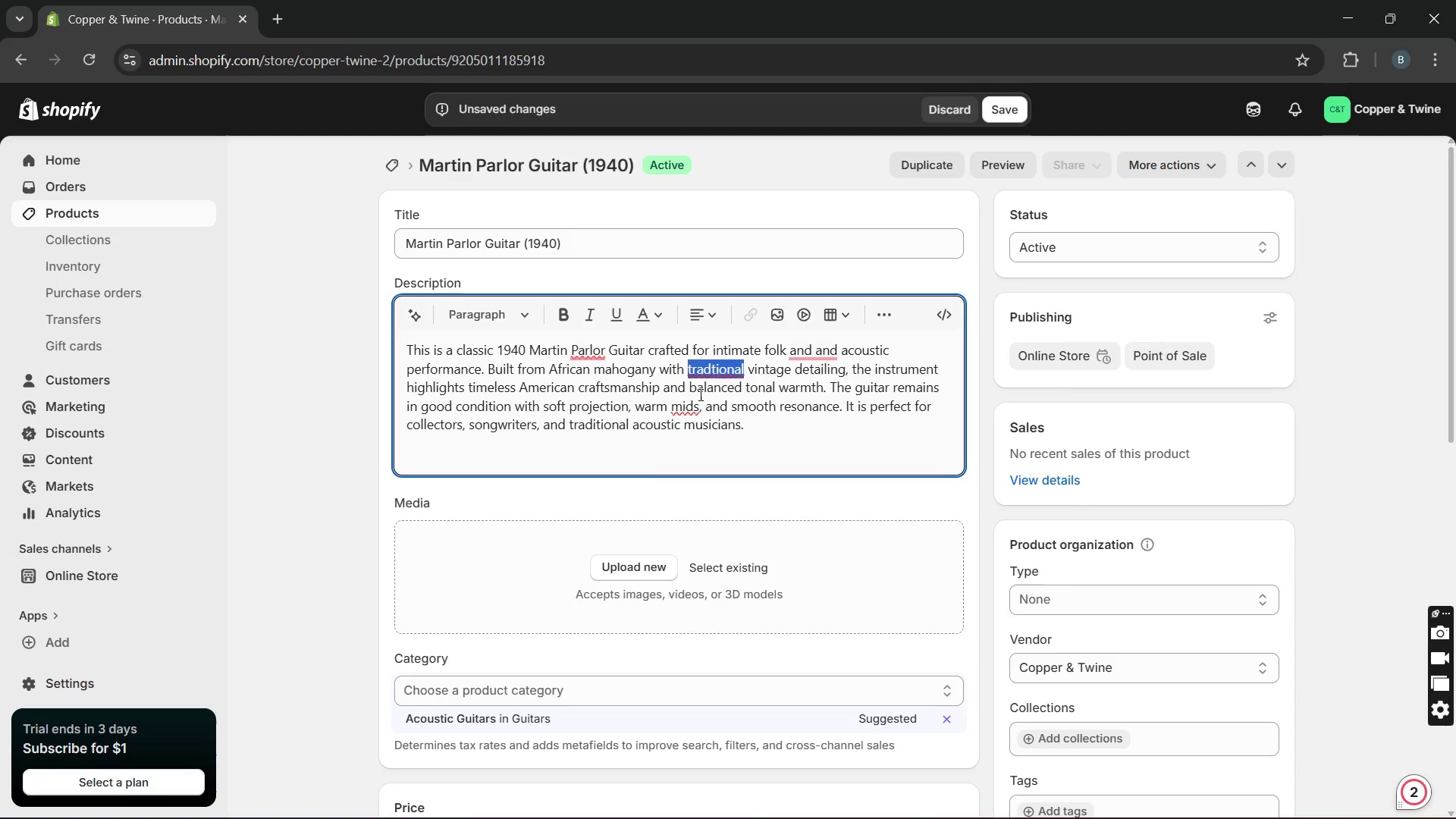 
key(Unknown)
 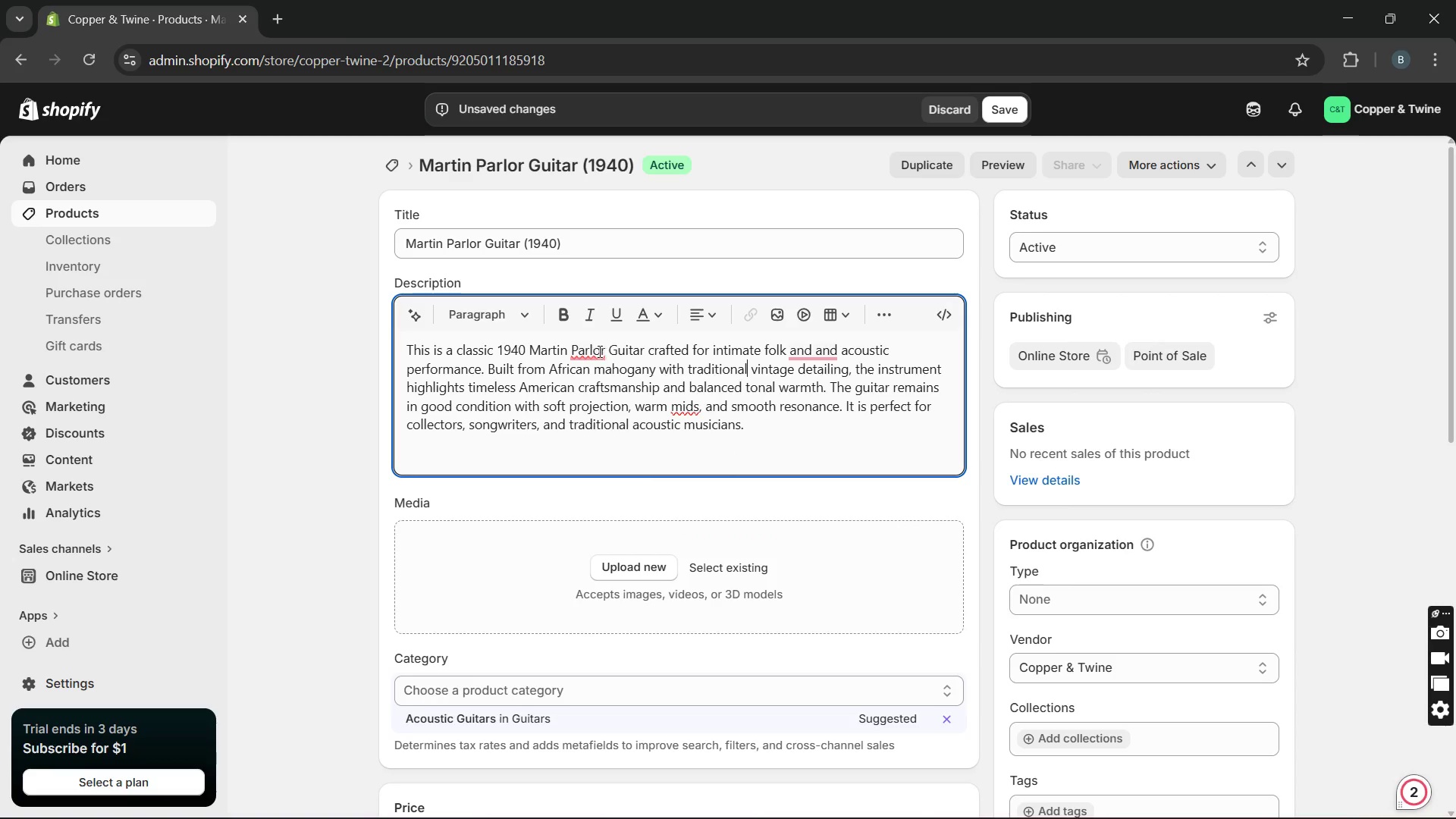 
key(Unknown)
 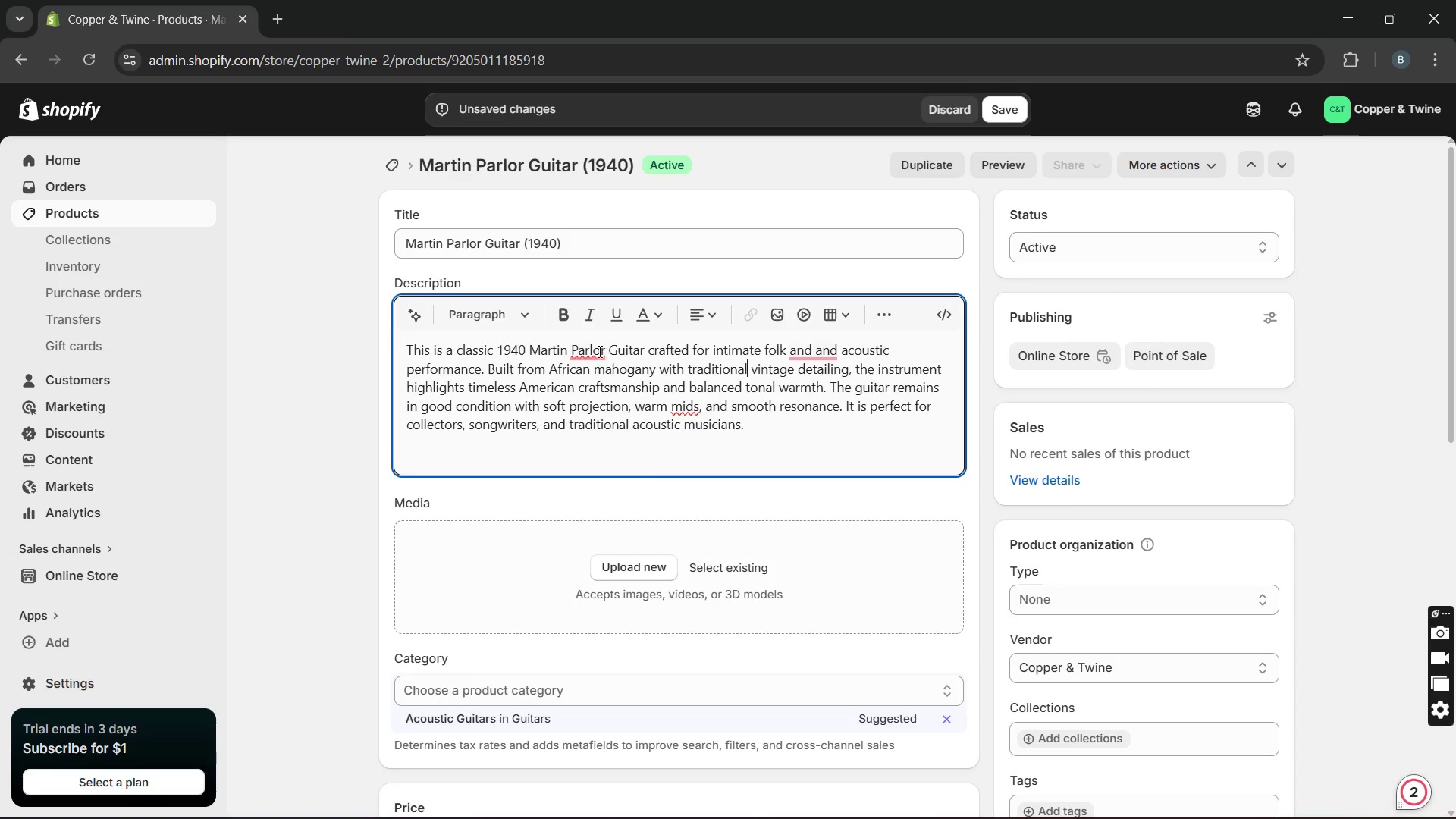 
key(Unknown)
 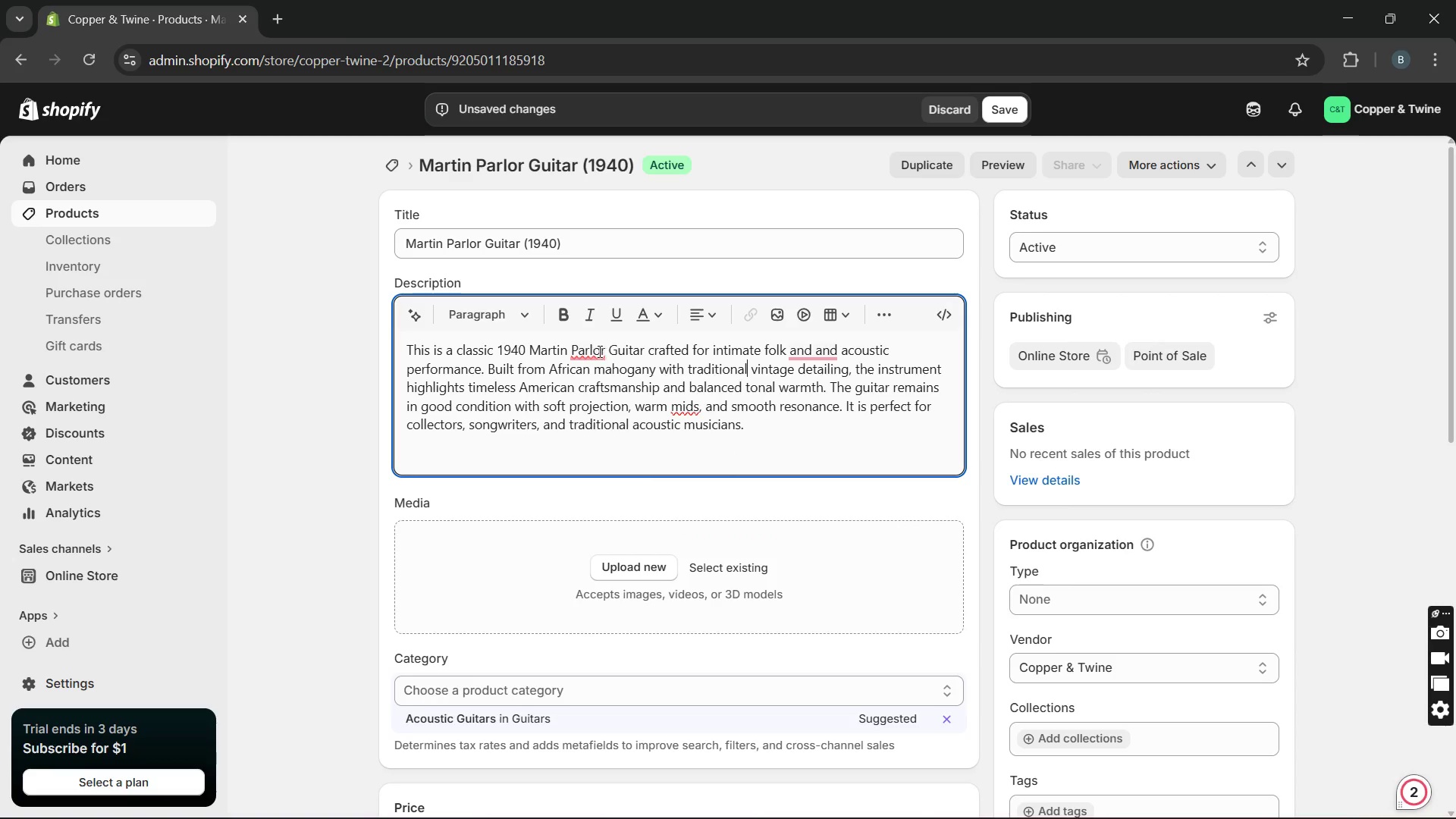 
key(Unknown)
 